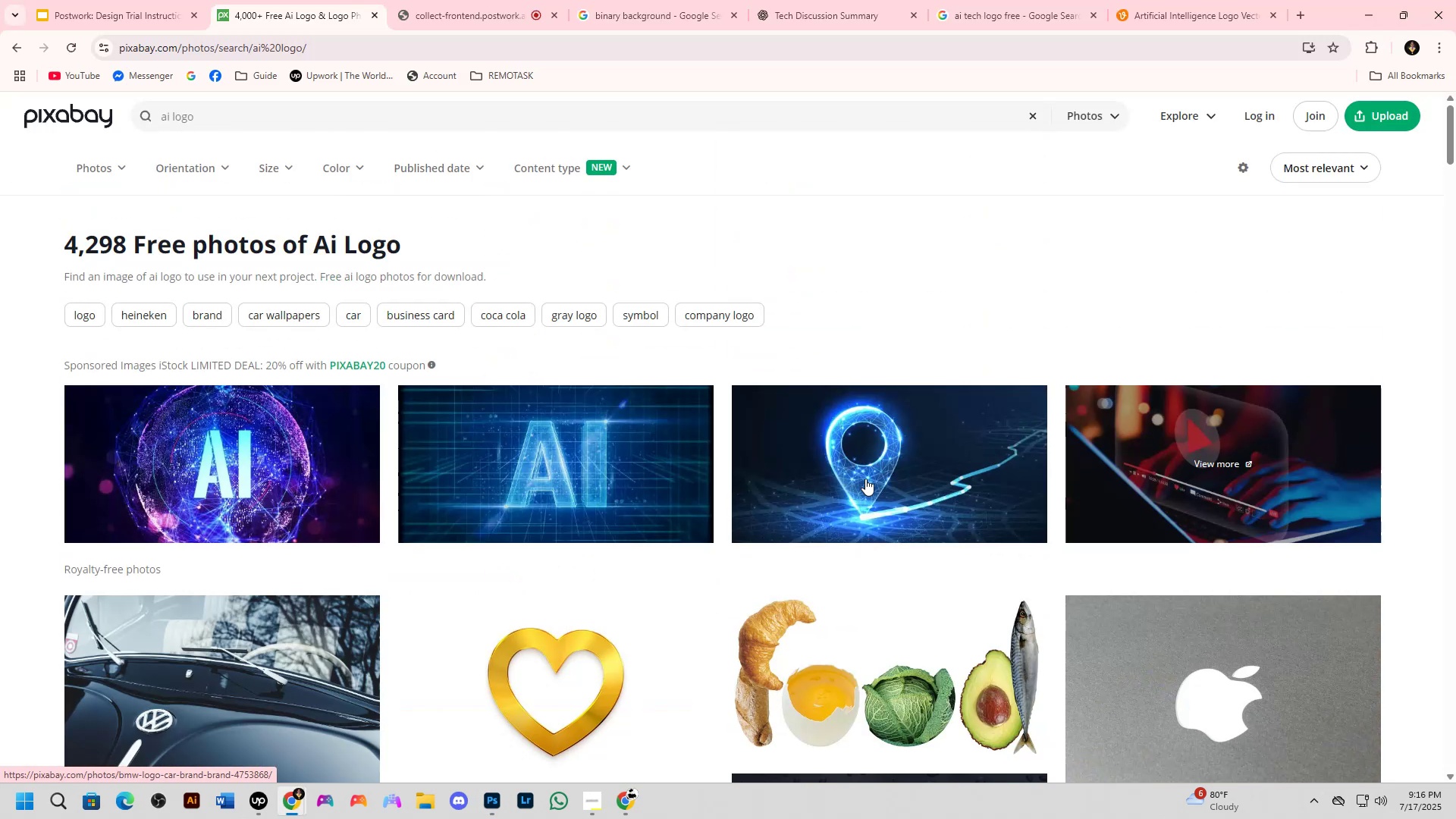 
left_click([866, 478])
 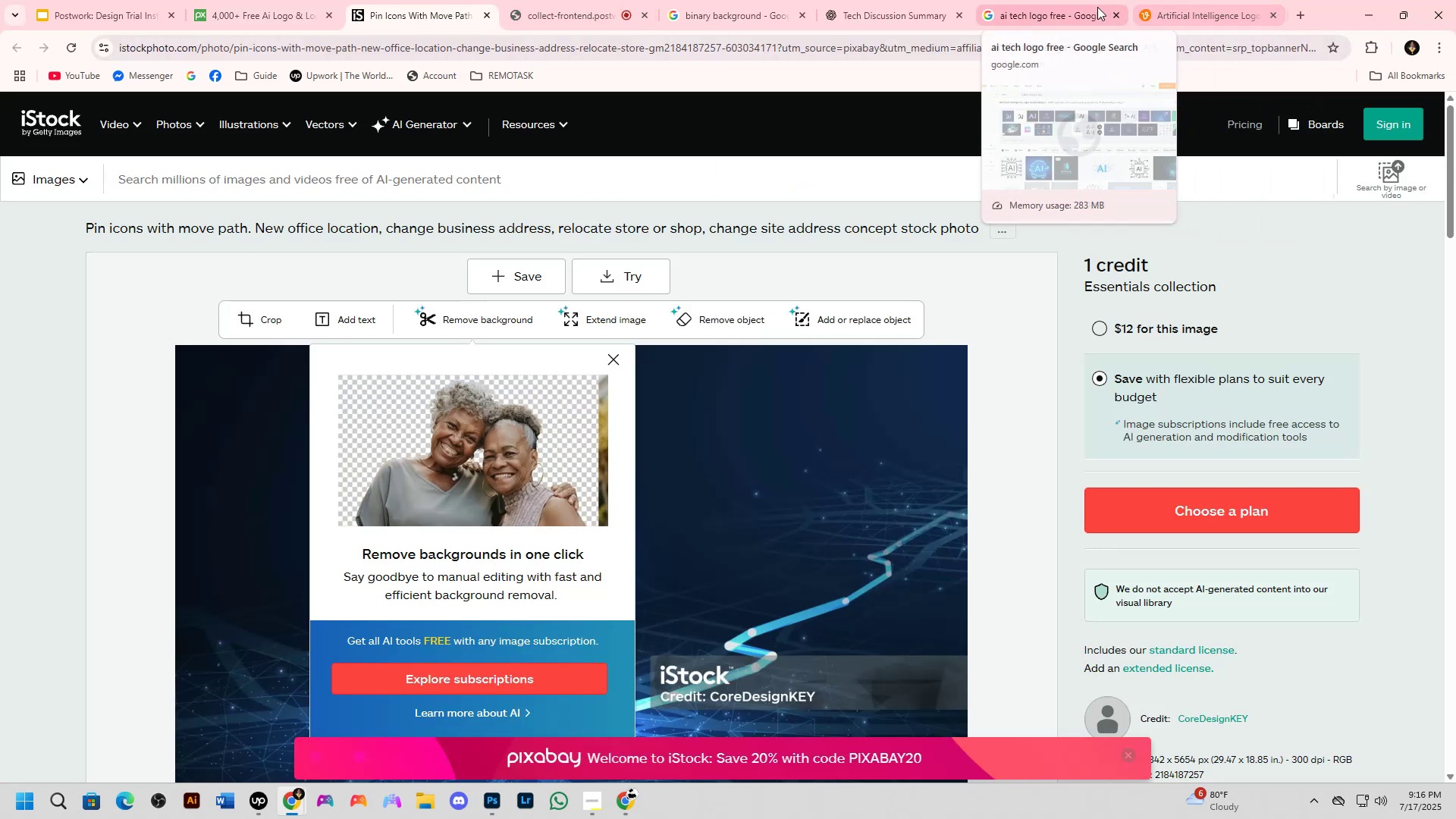 
double_click([1121, 15])
 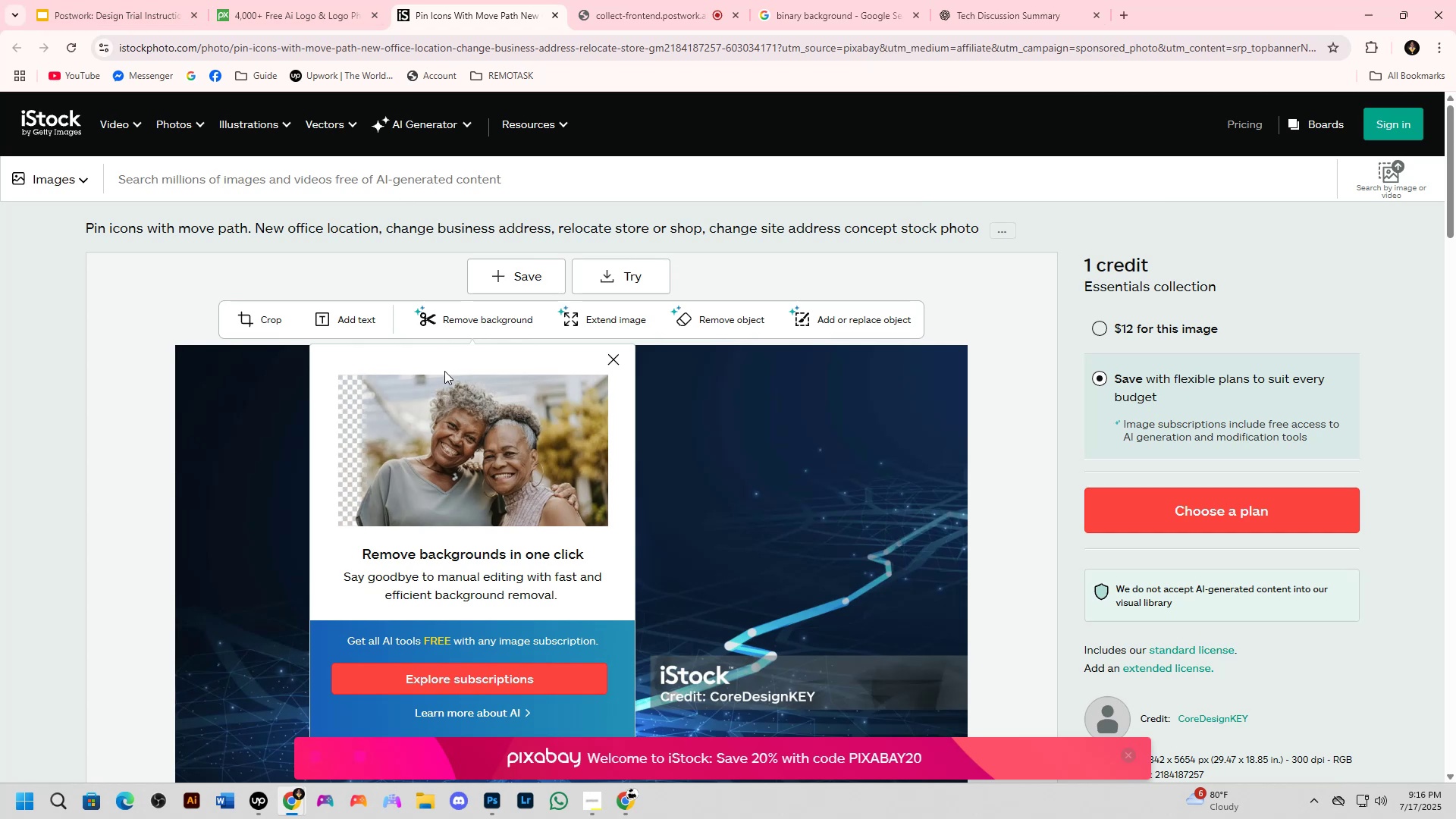 
scroll: coordinate [550, 615], scroll_direction: down, amount: 3.0
 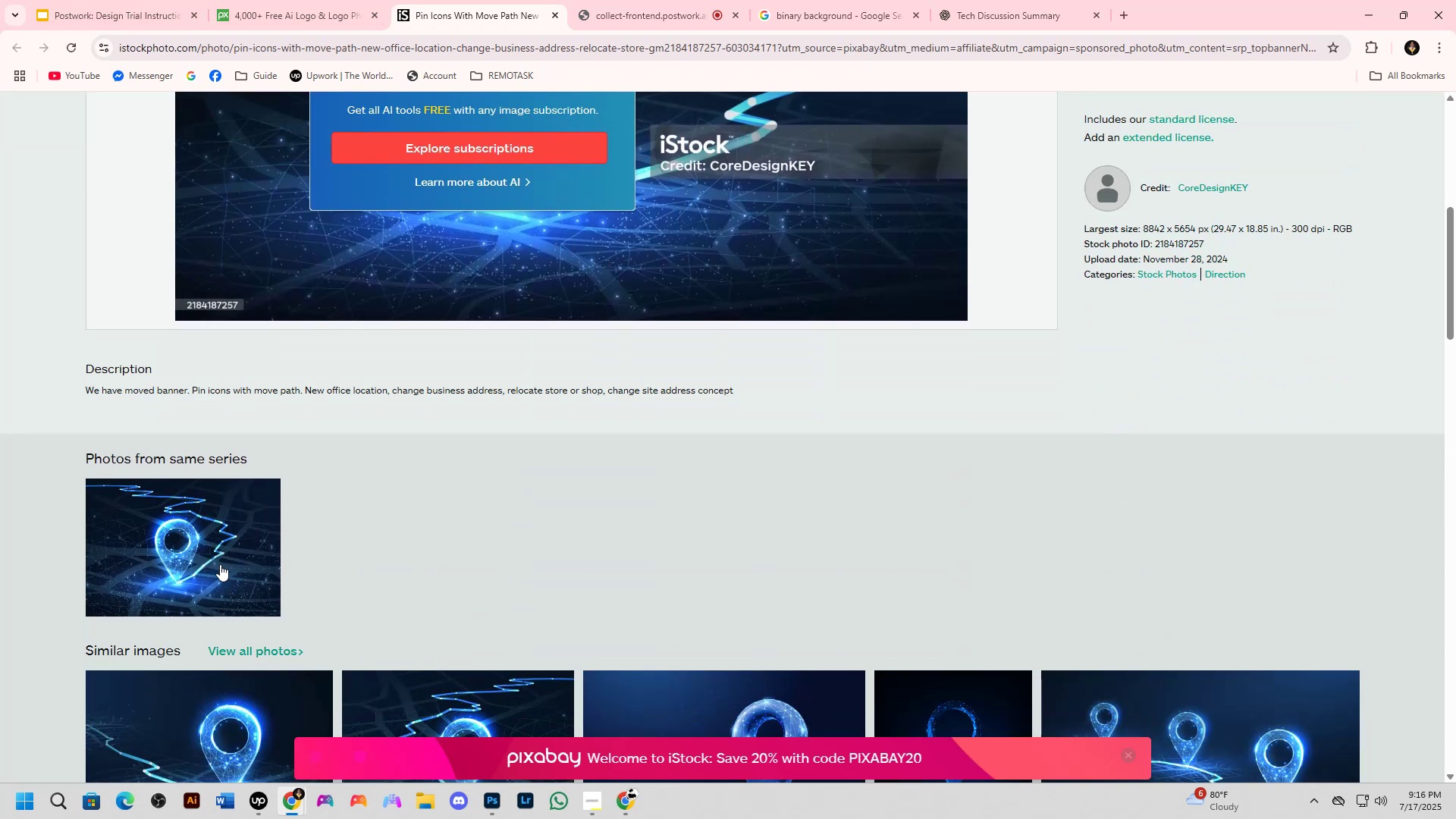 
scroll: coordinate [638, 544], scroll_direction: up, amount: 5.0
 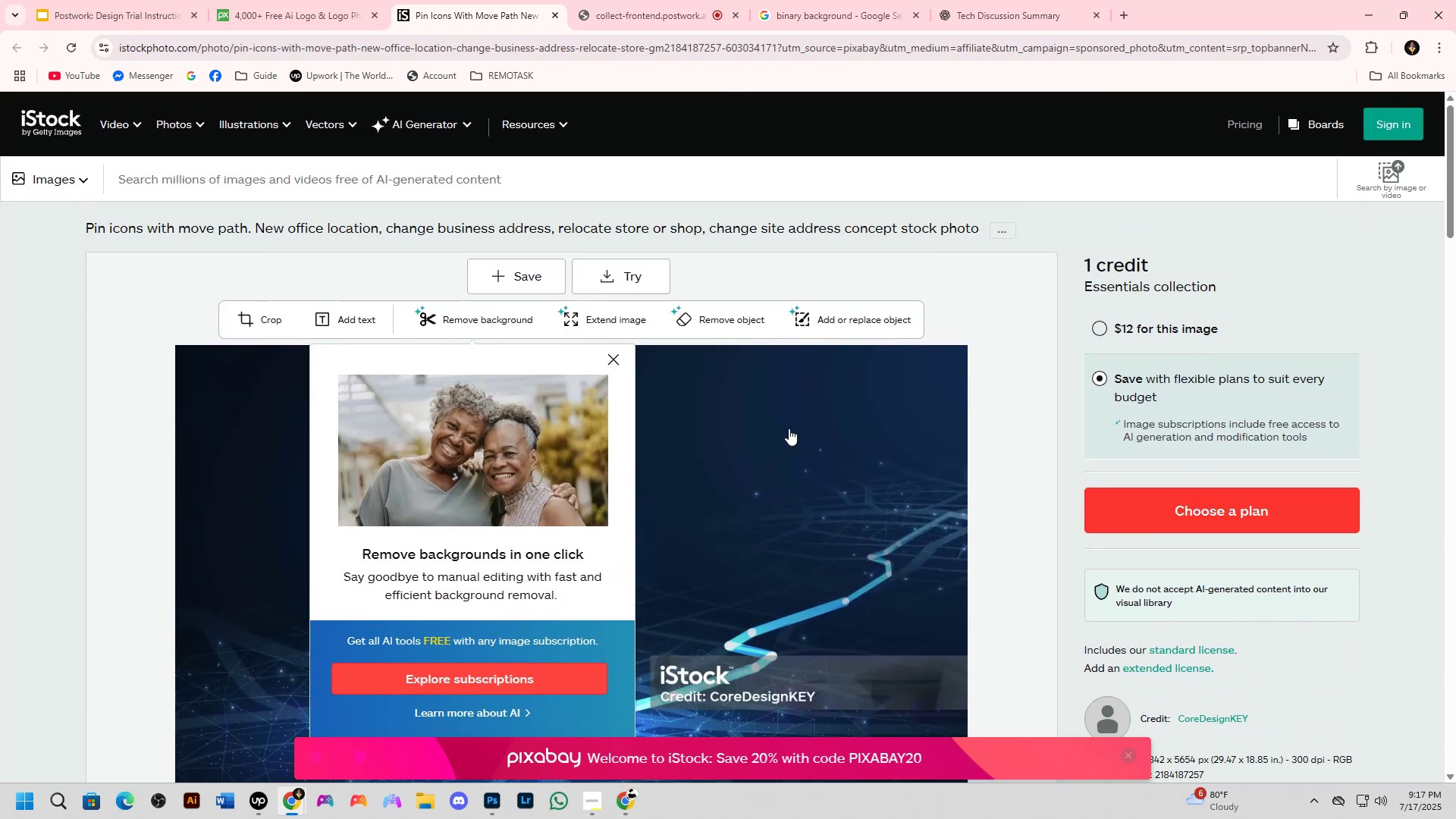 
left_click([356, 0])
 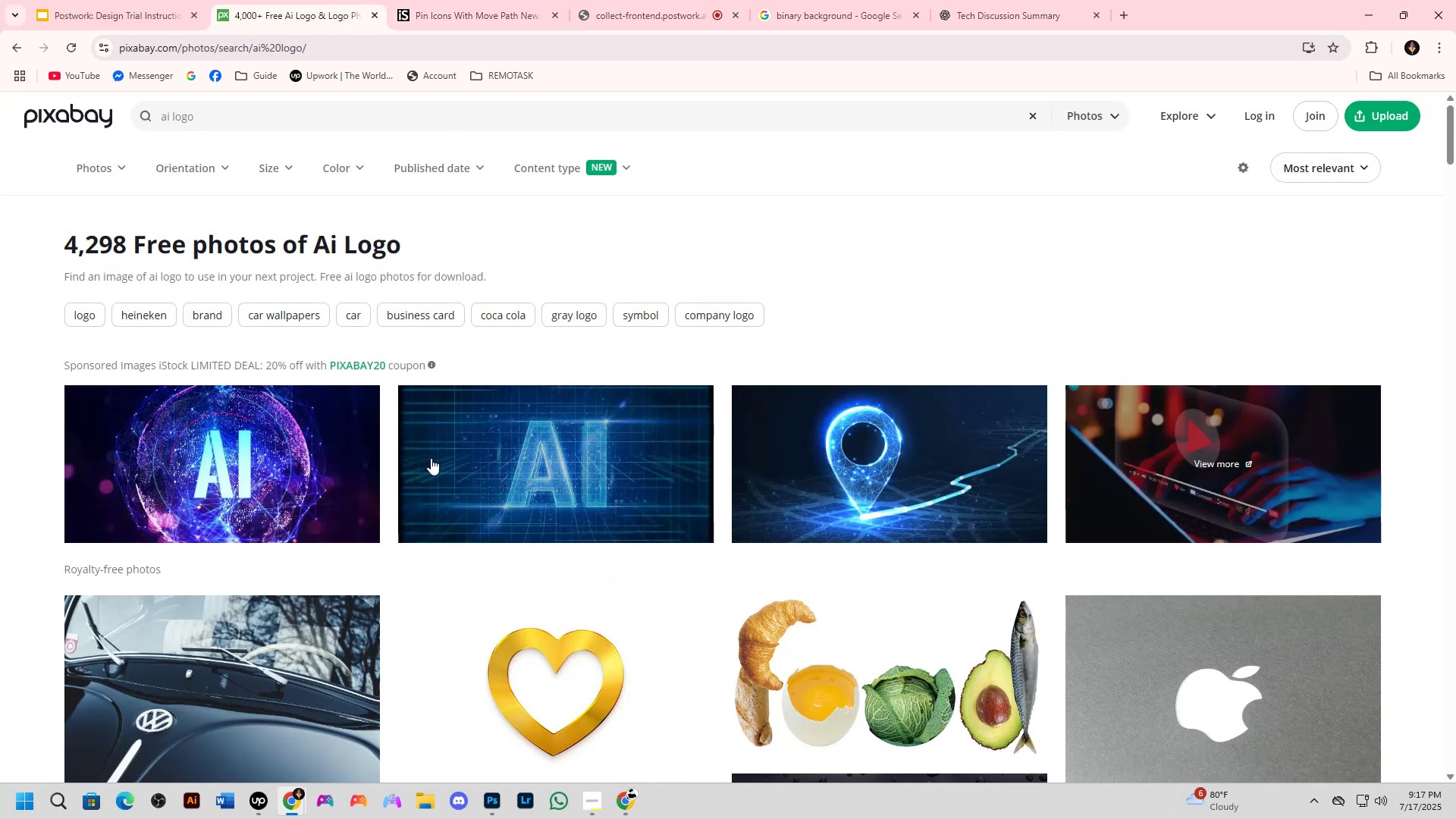 
scroll: coordinate [545, 489], scroll_direction: down, amount: 2.0
 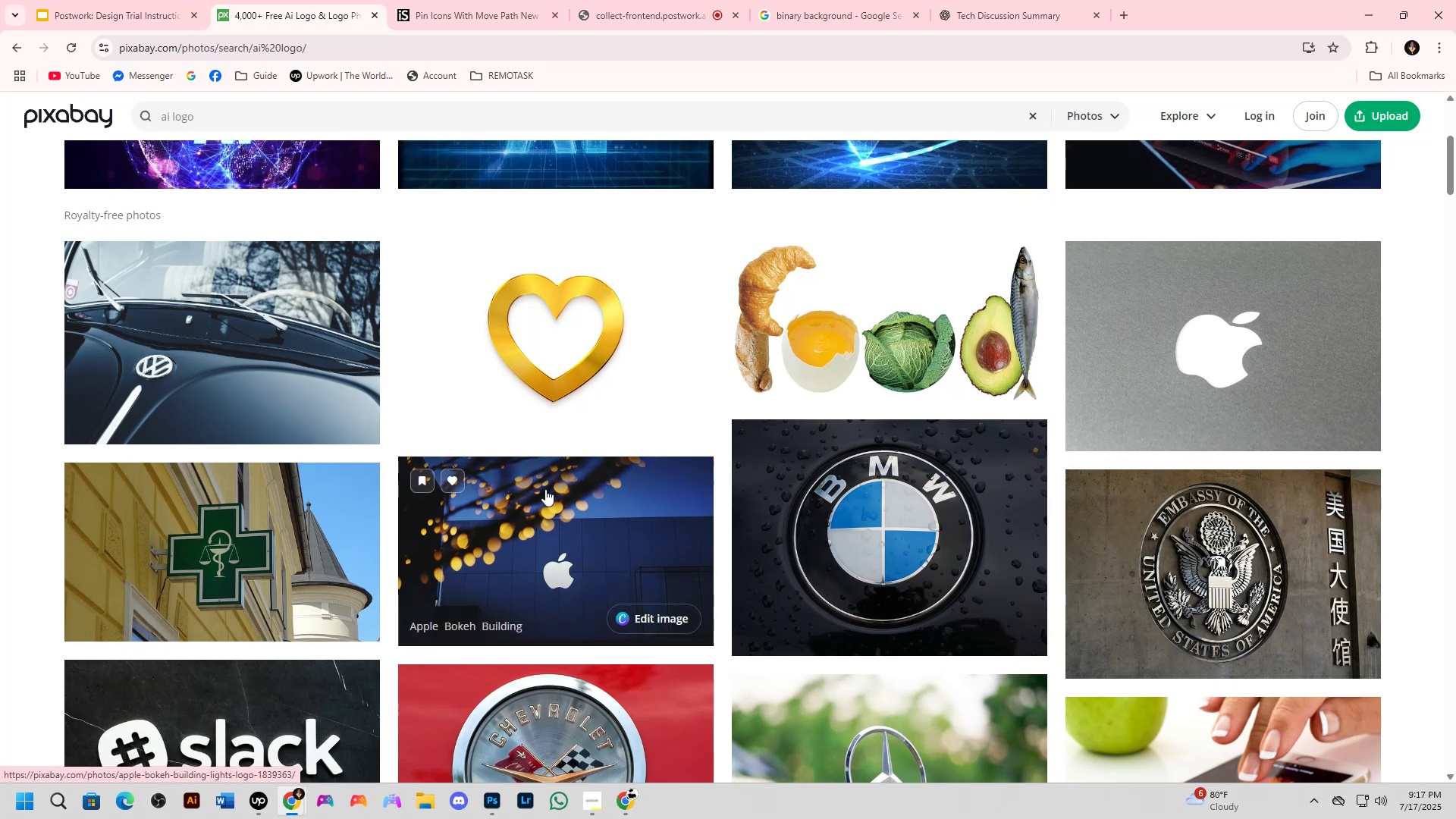 
scroll: coordinate [545, 489], scroll_direction: up, amount: 2.0
 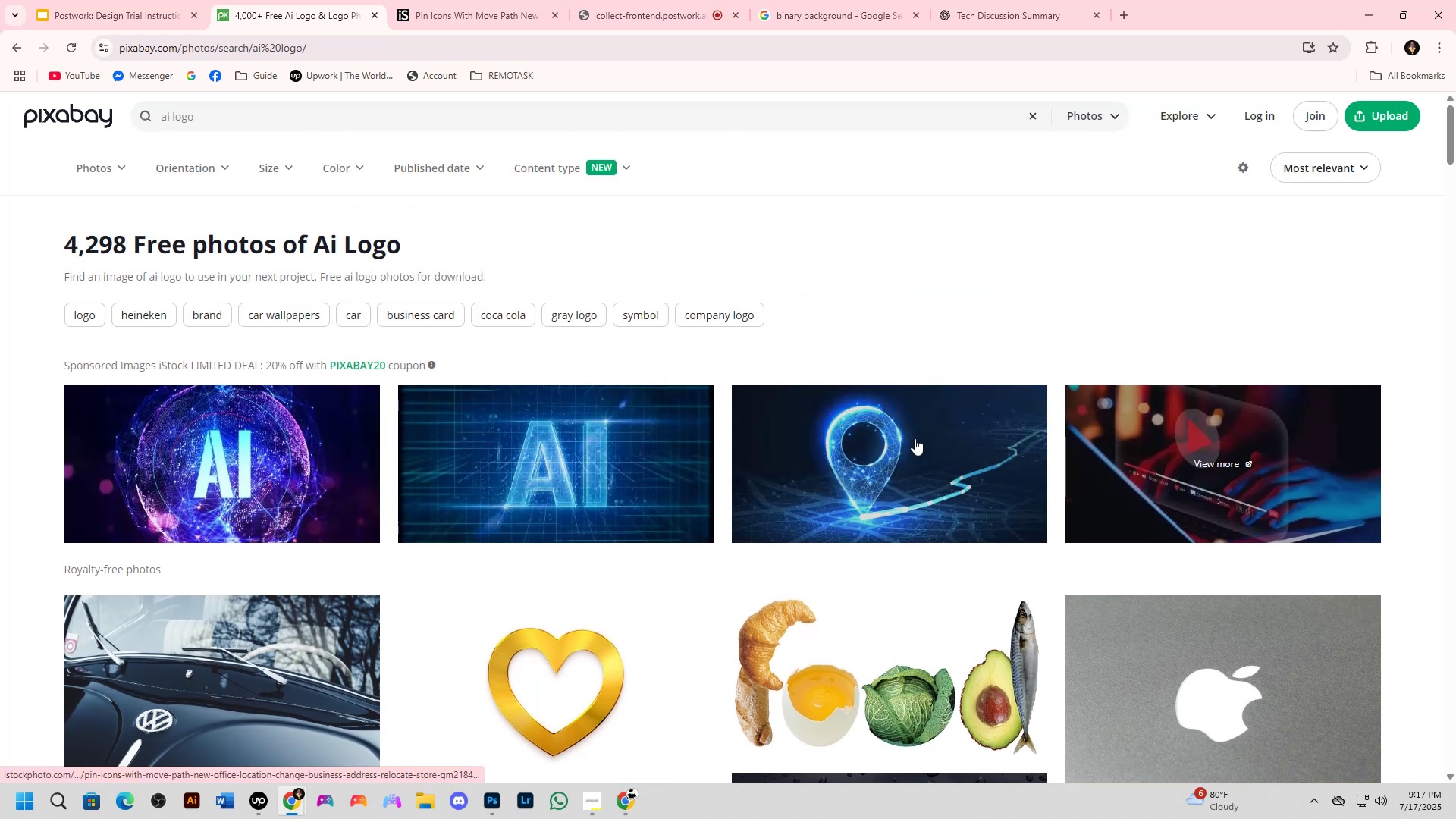 
left_click([909, 438])
 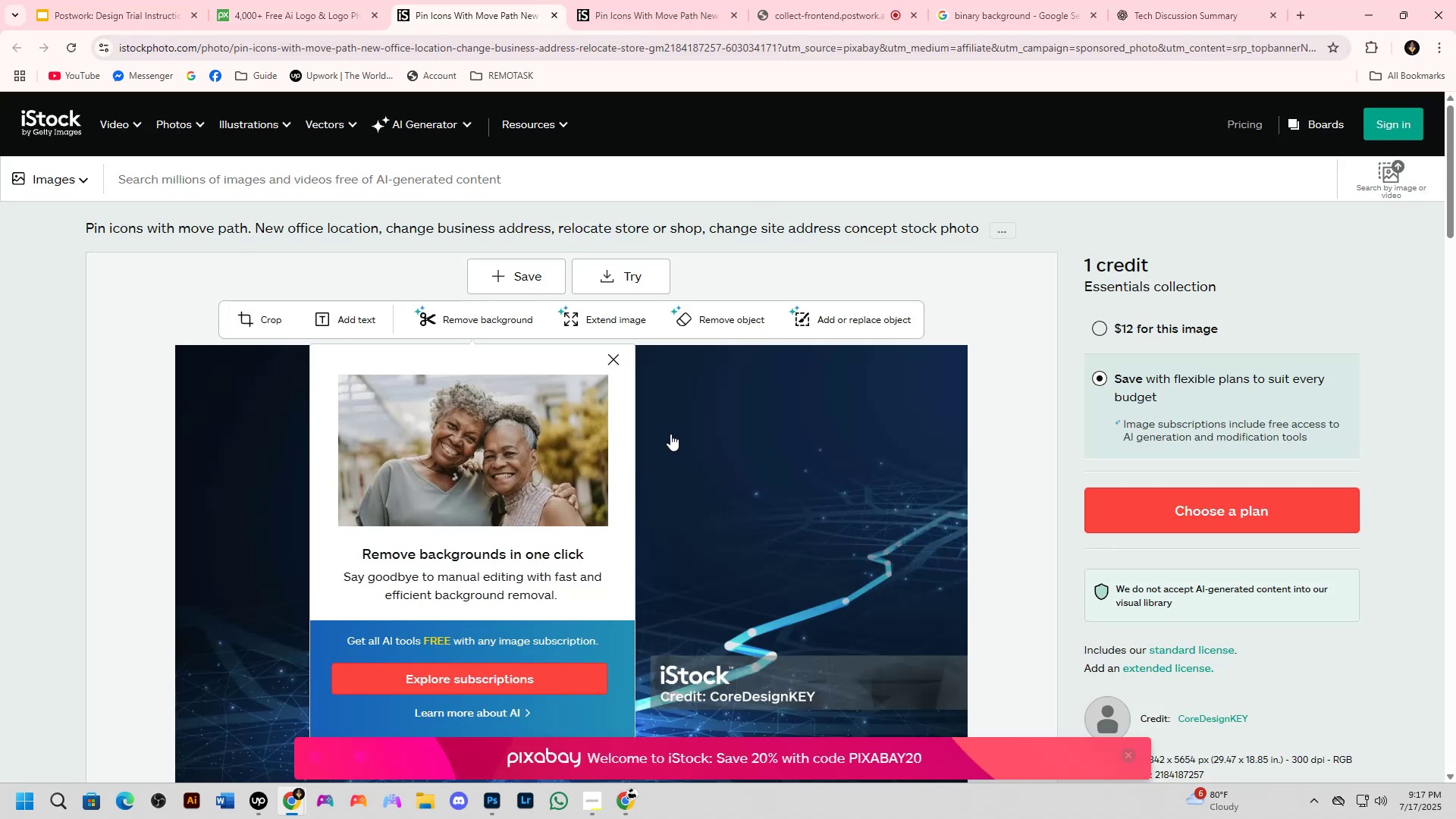 
left_click([616, 361])
 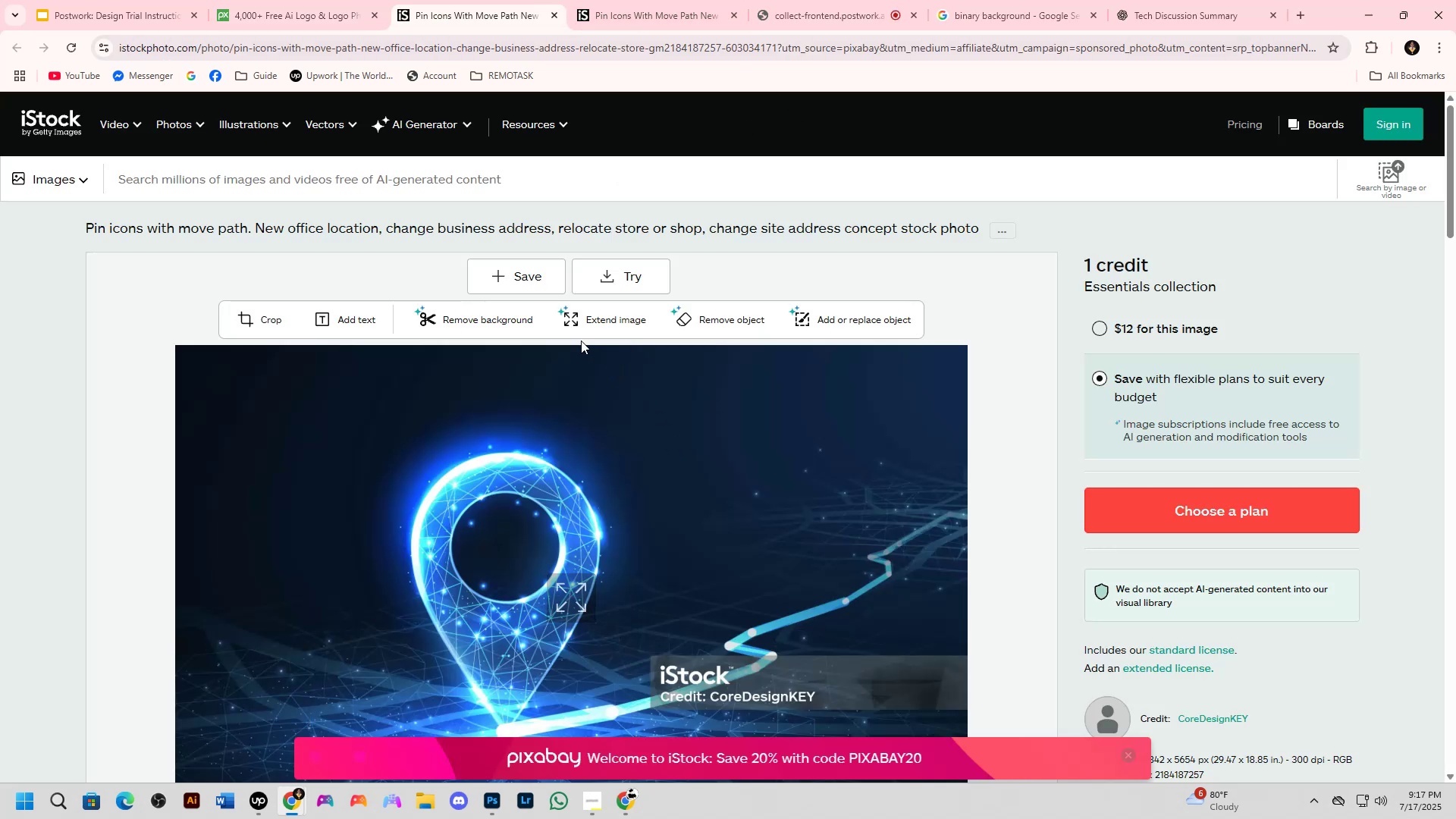 
scroll: coordinate [594, 460], scroll_direction: down, amount: 2.0
 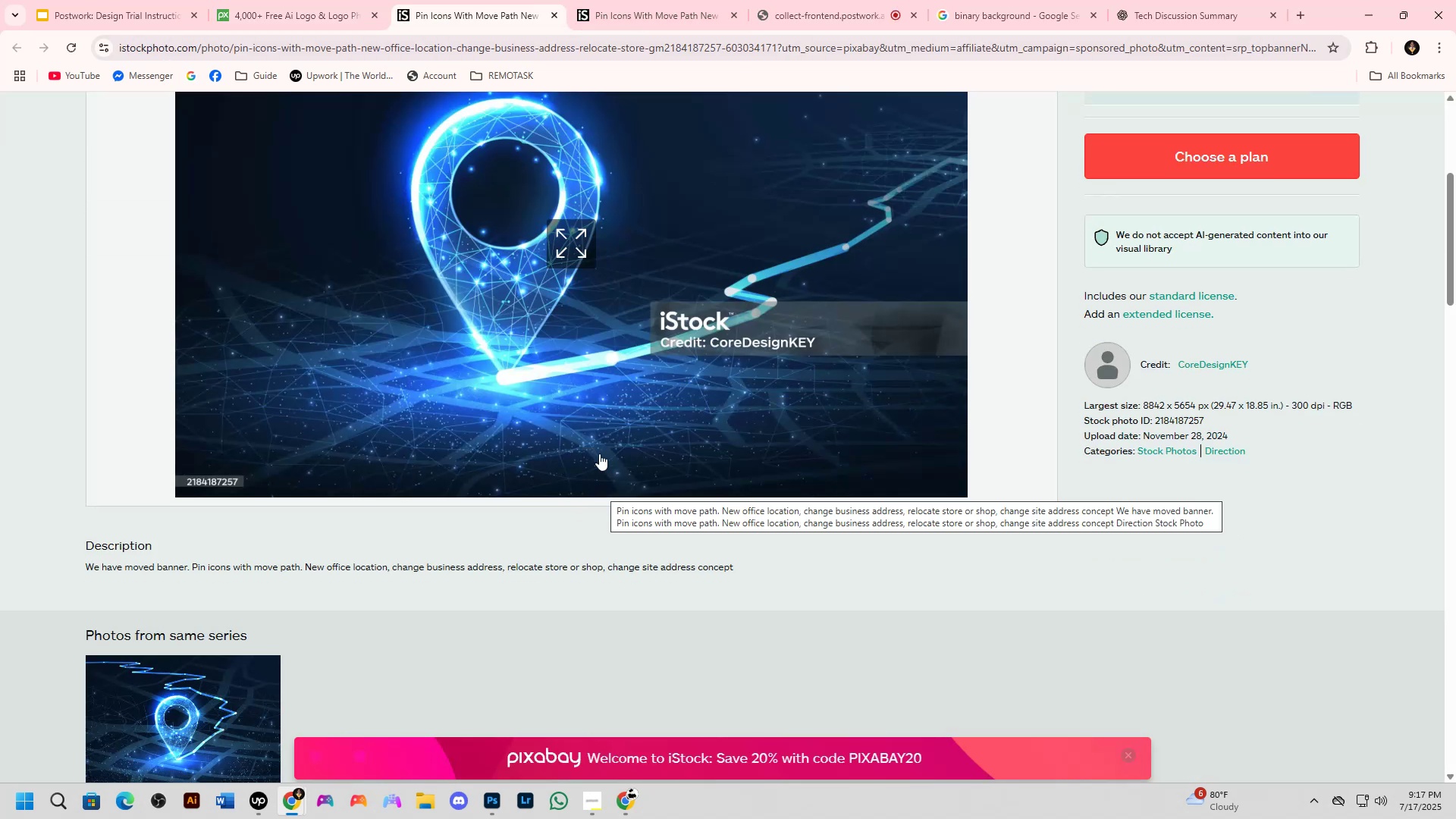 
left_click([577, 243])
 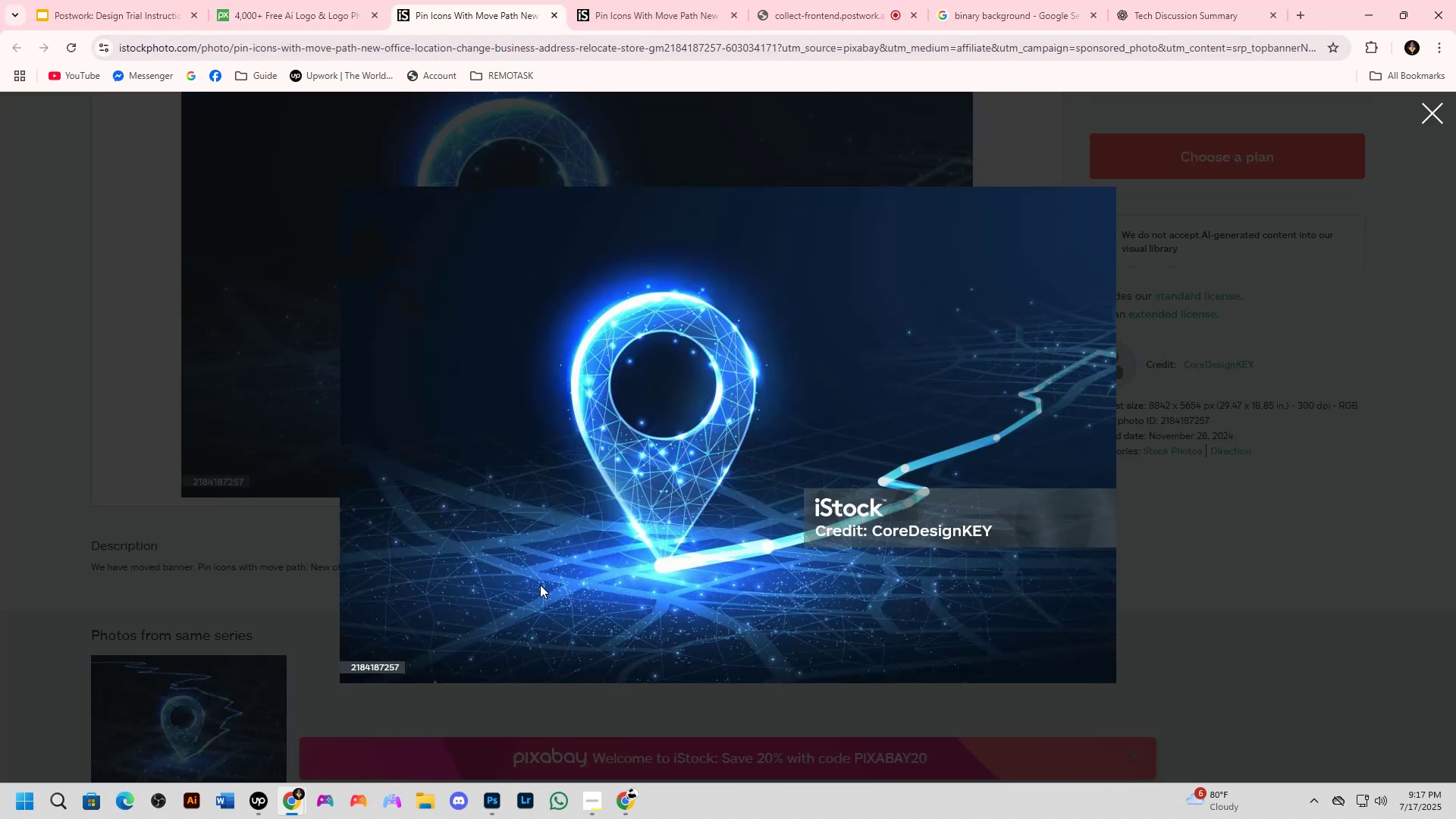 
left_click([1279, 419])
 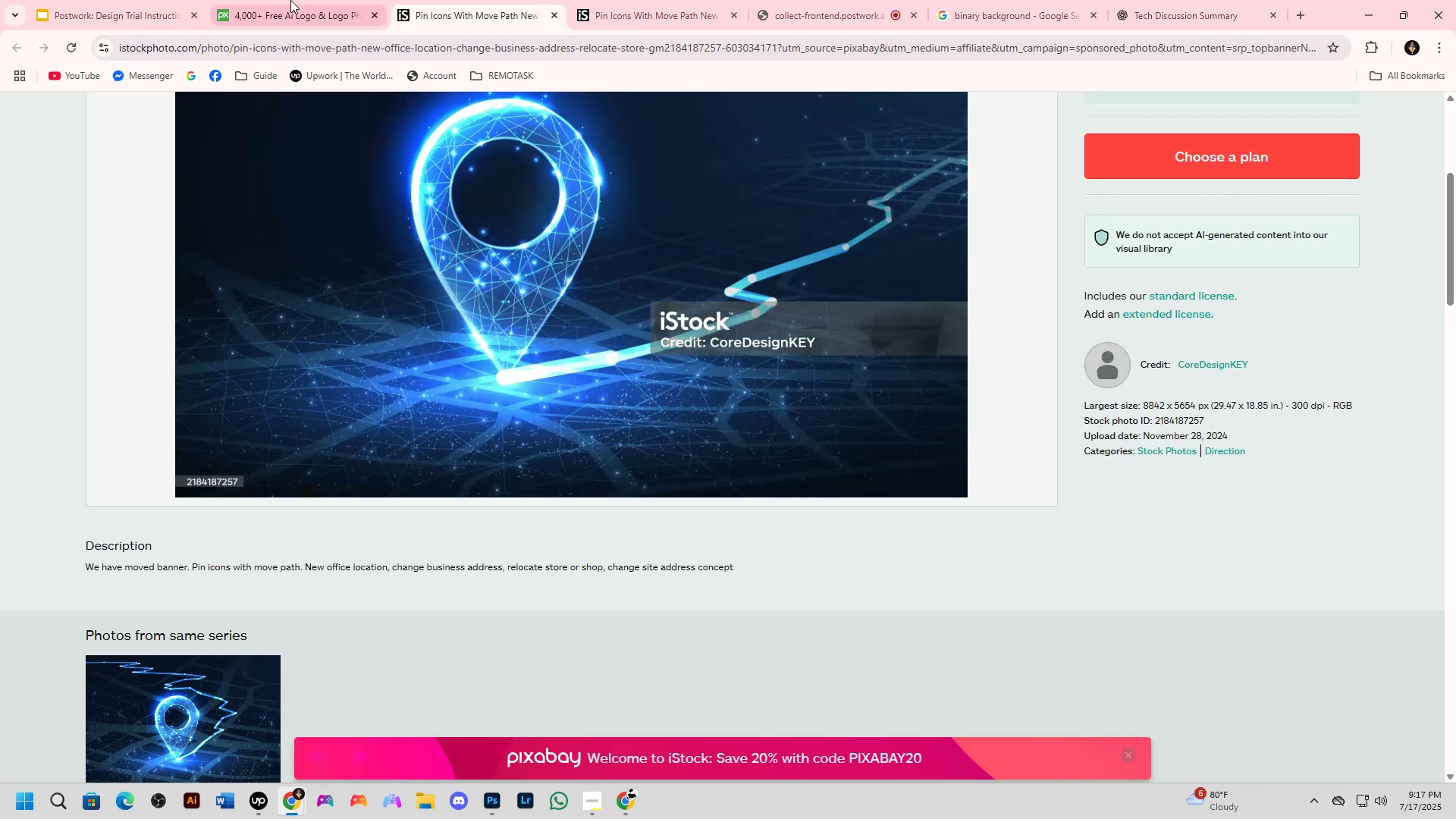 
left_click([293, 0])
 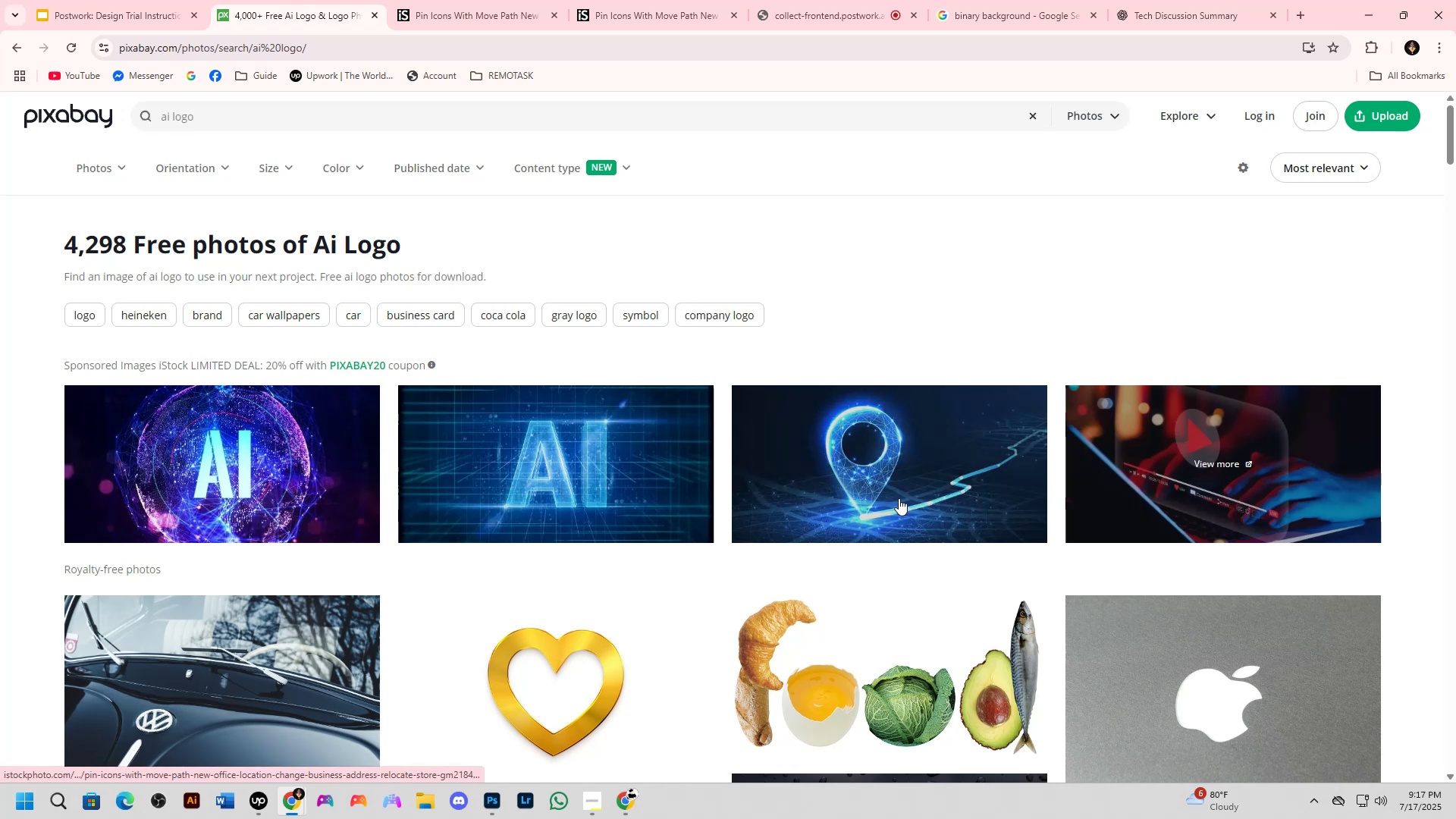 
scroll: coordinate [899, 498], scroll_direction: down, amount: 4.0
 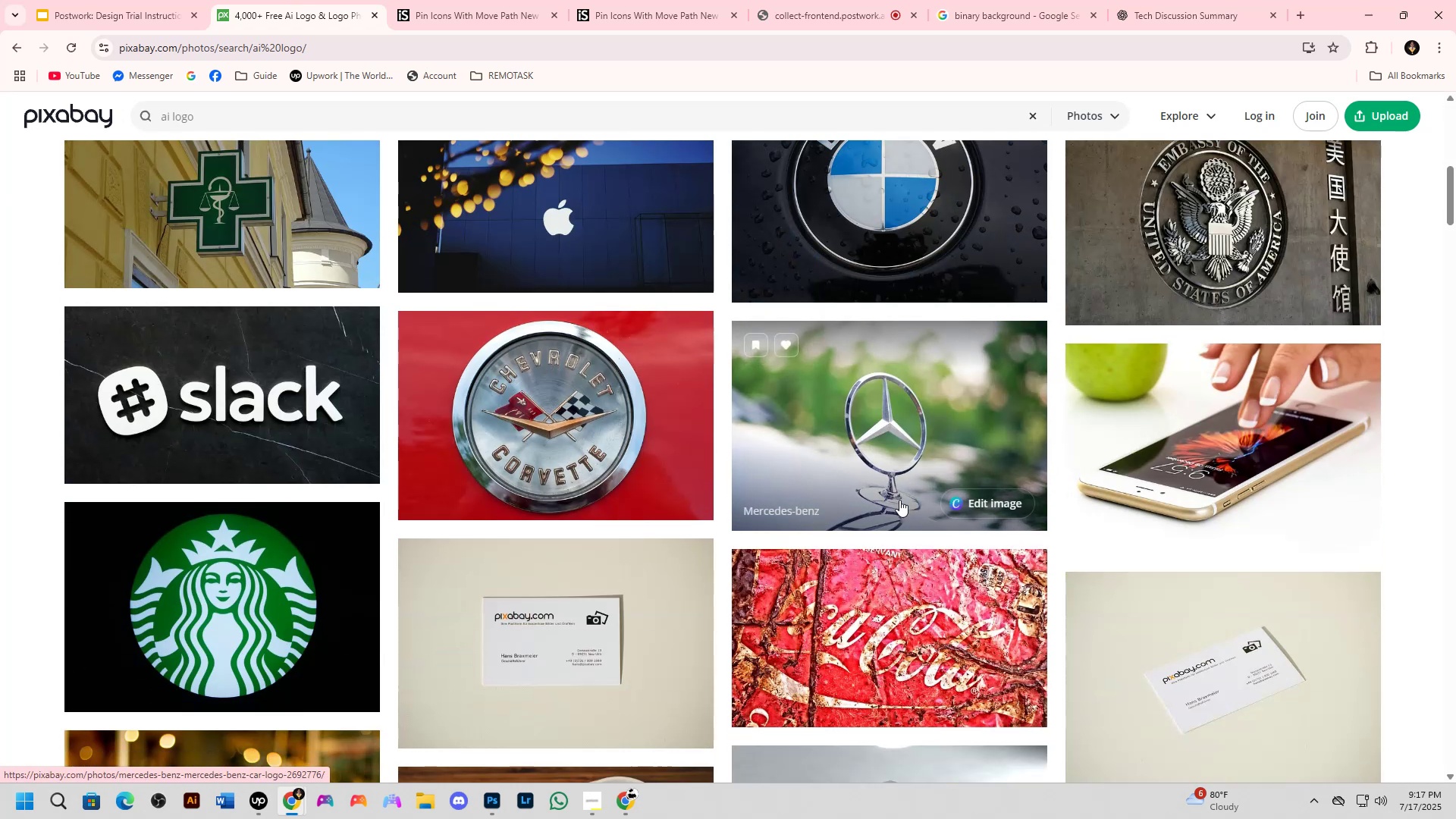 
scroll: coordinate [897, 500], scroll_direction: up, amount: 4.0
 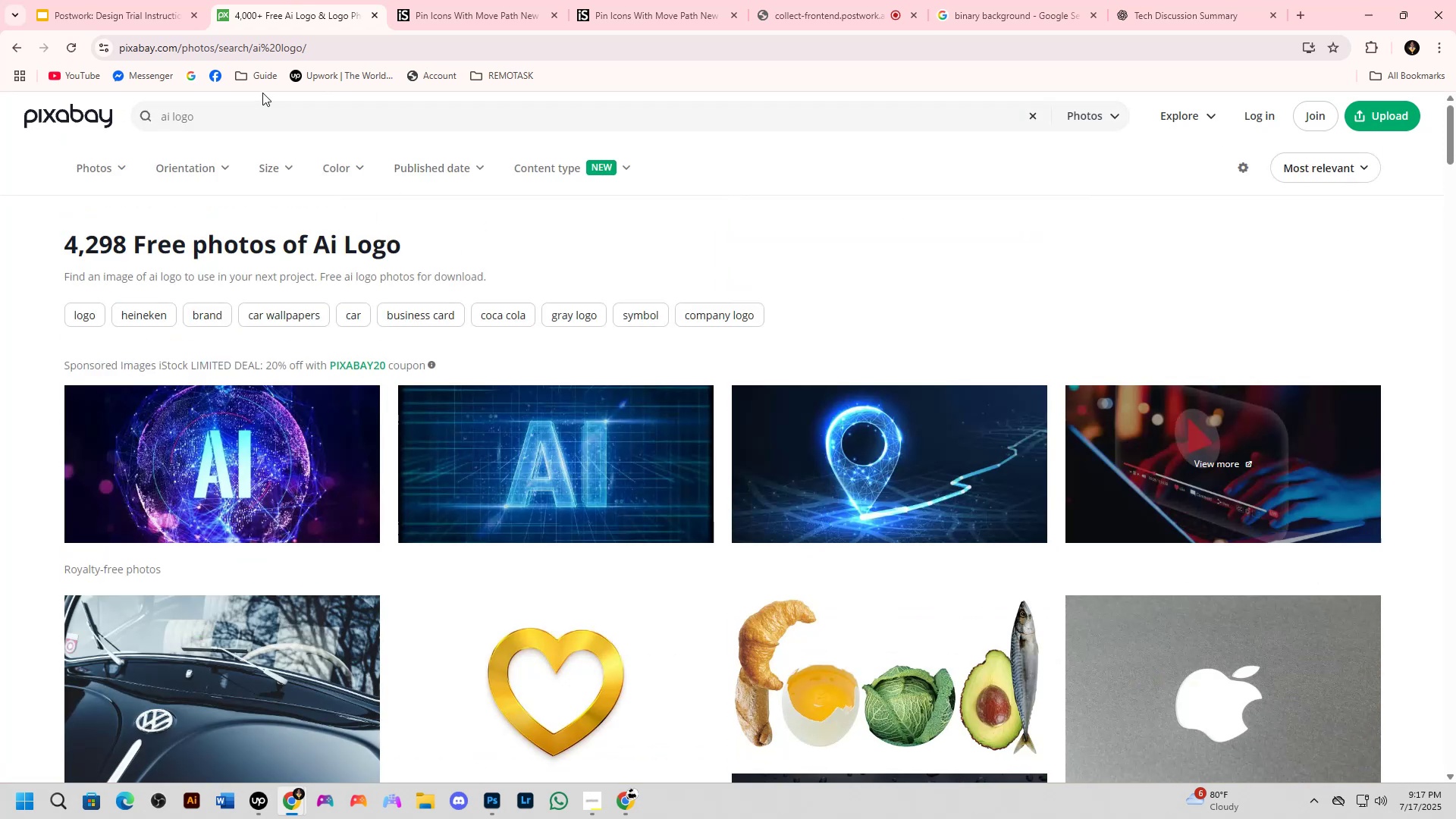 
left_click([237, 124])
 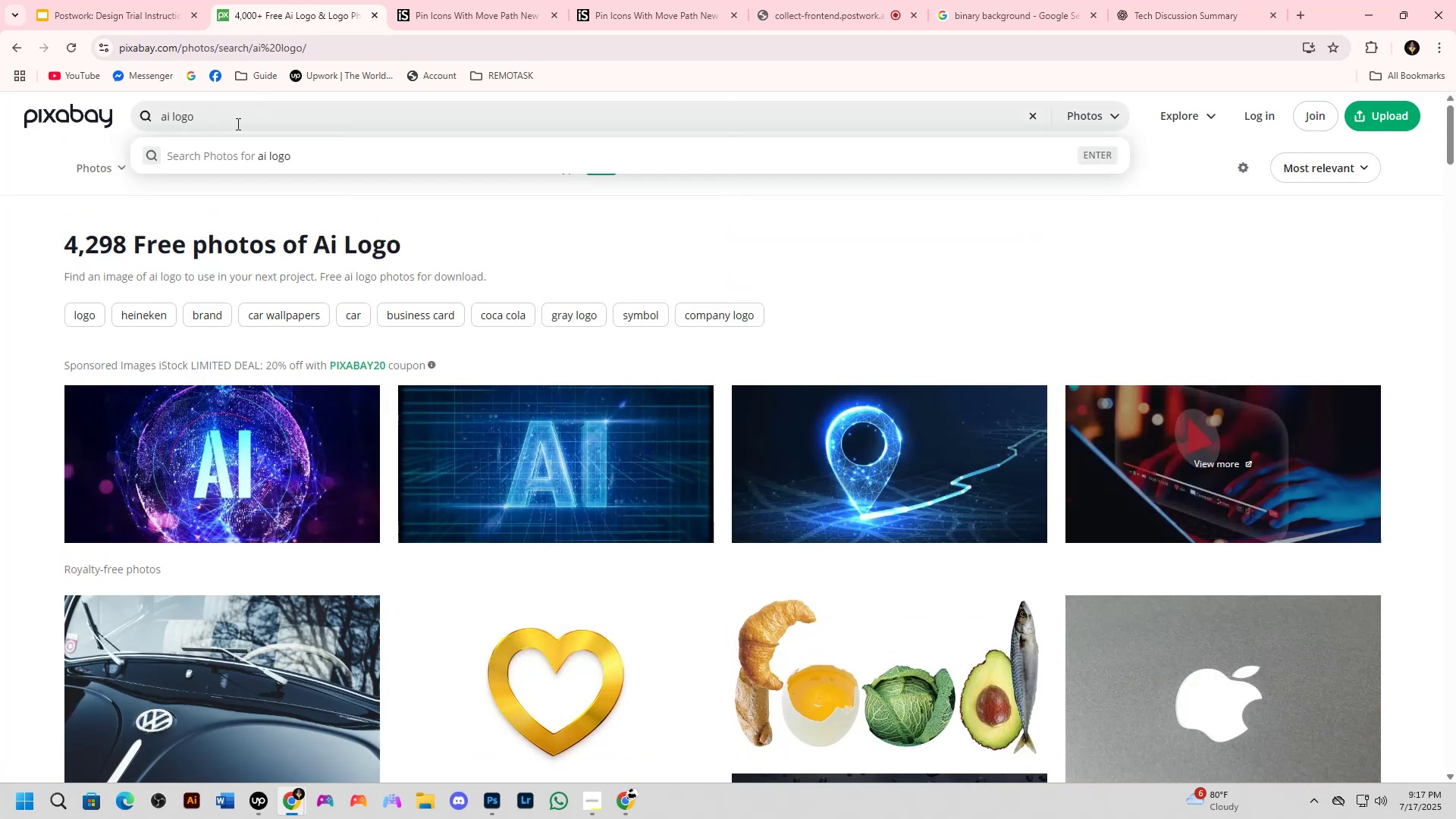 
type( free)
key(NumpadEnter)
 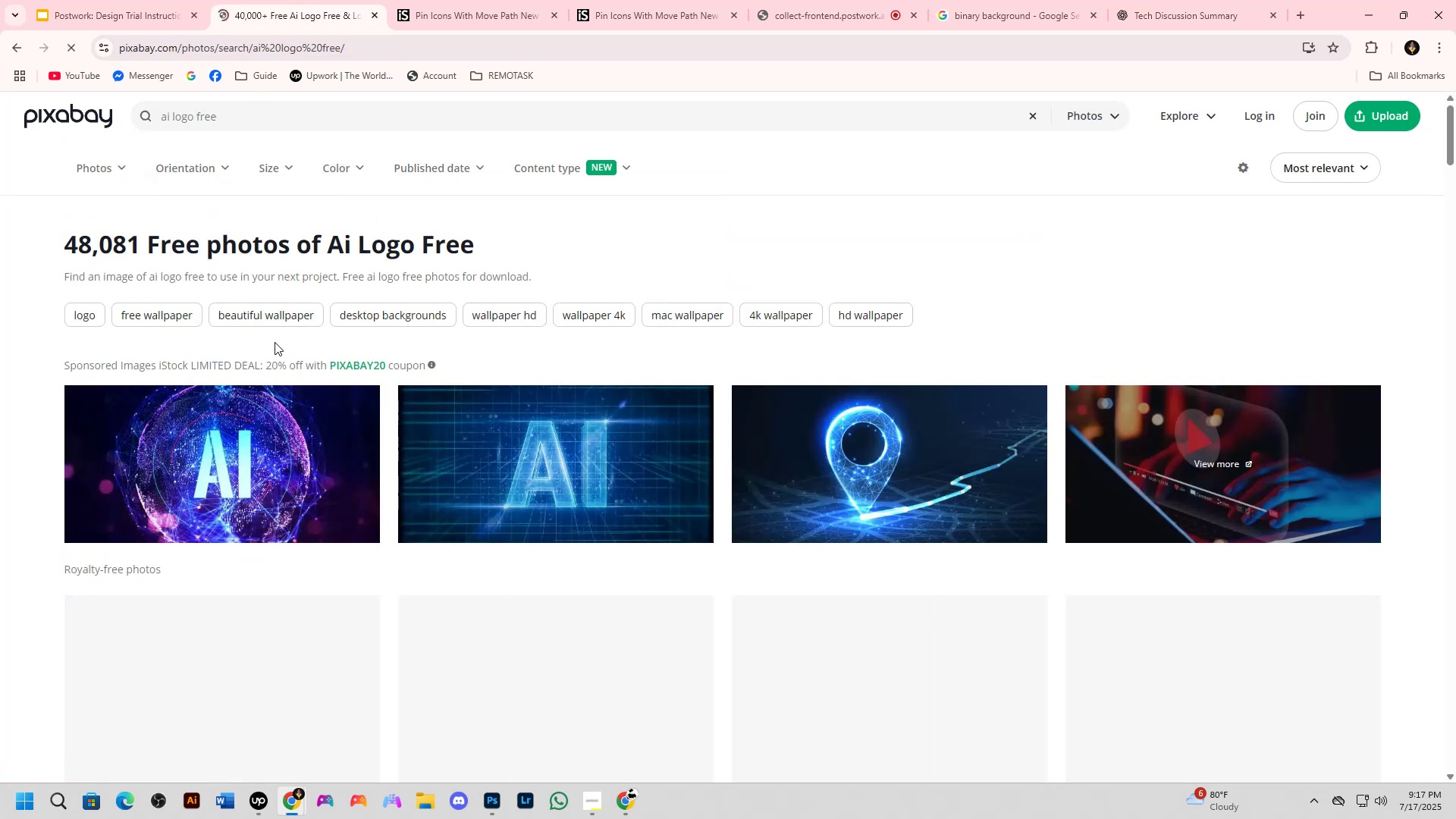 
scroll: coordinate [434, 515], scroll_direction: down, amount: 1.0
 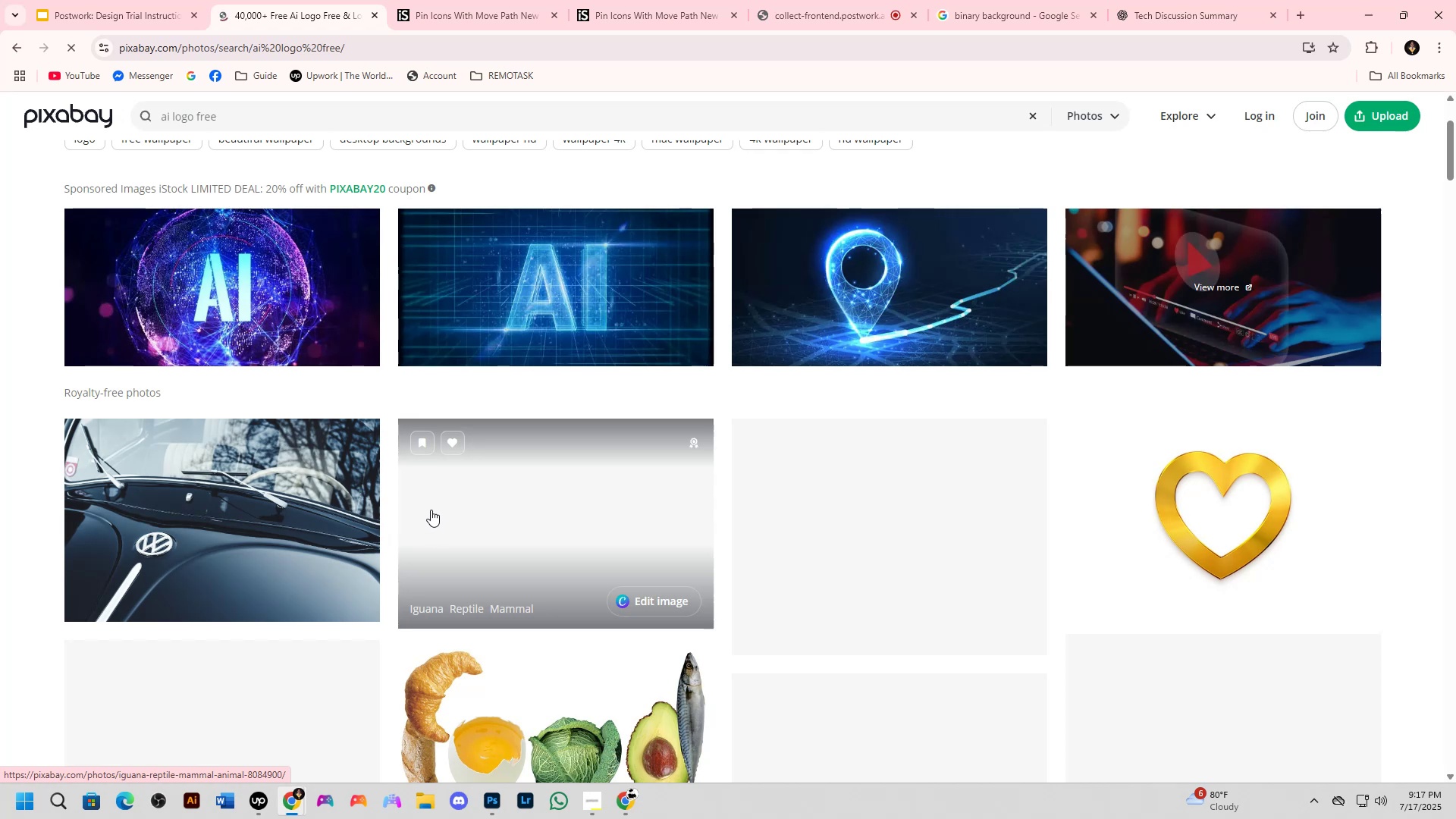 
scroll: coordinate [404, 441], scroll_direction: up, amount: 4.0
 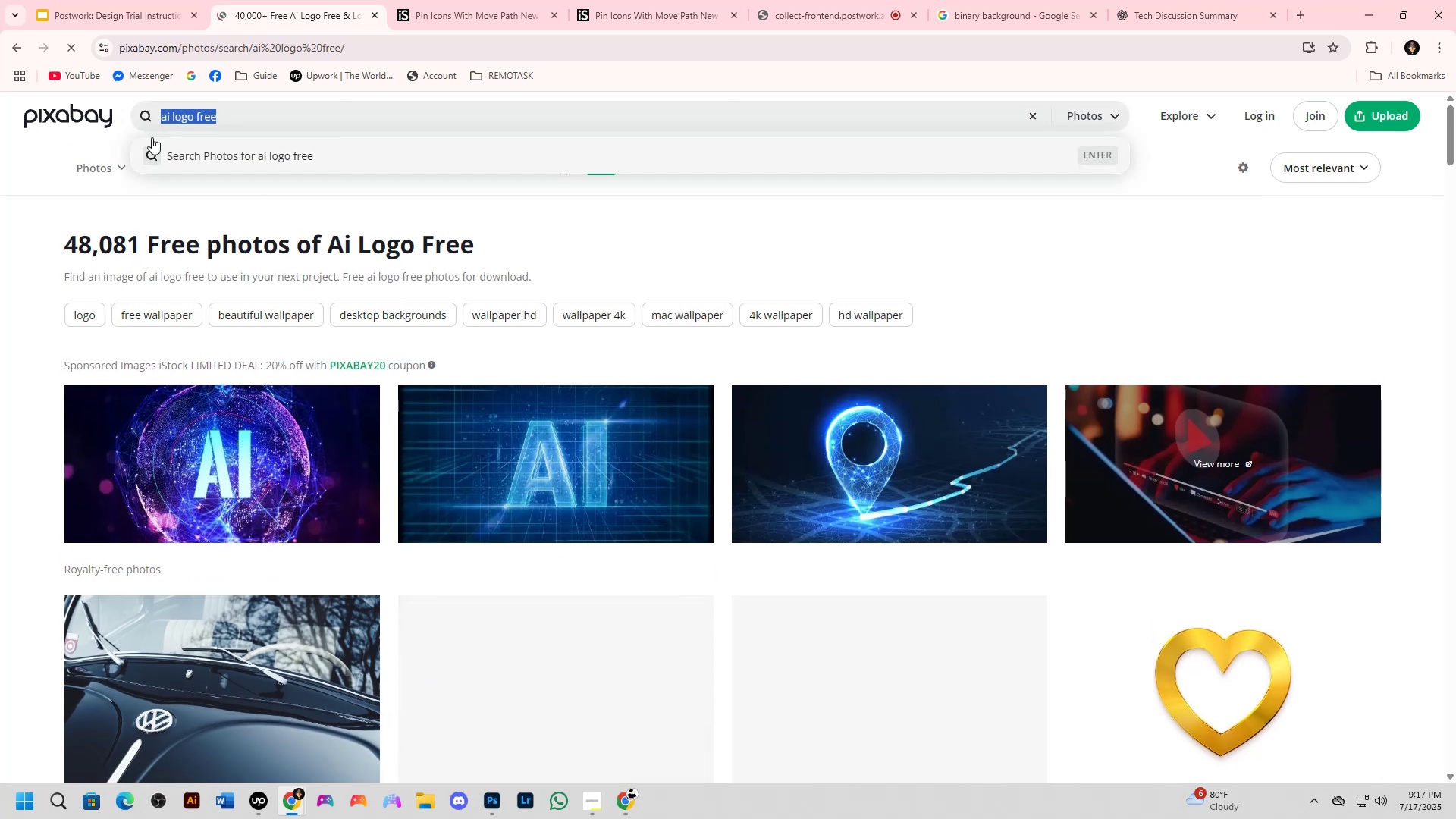 
type(technology)
 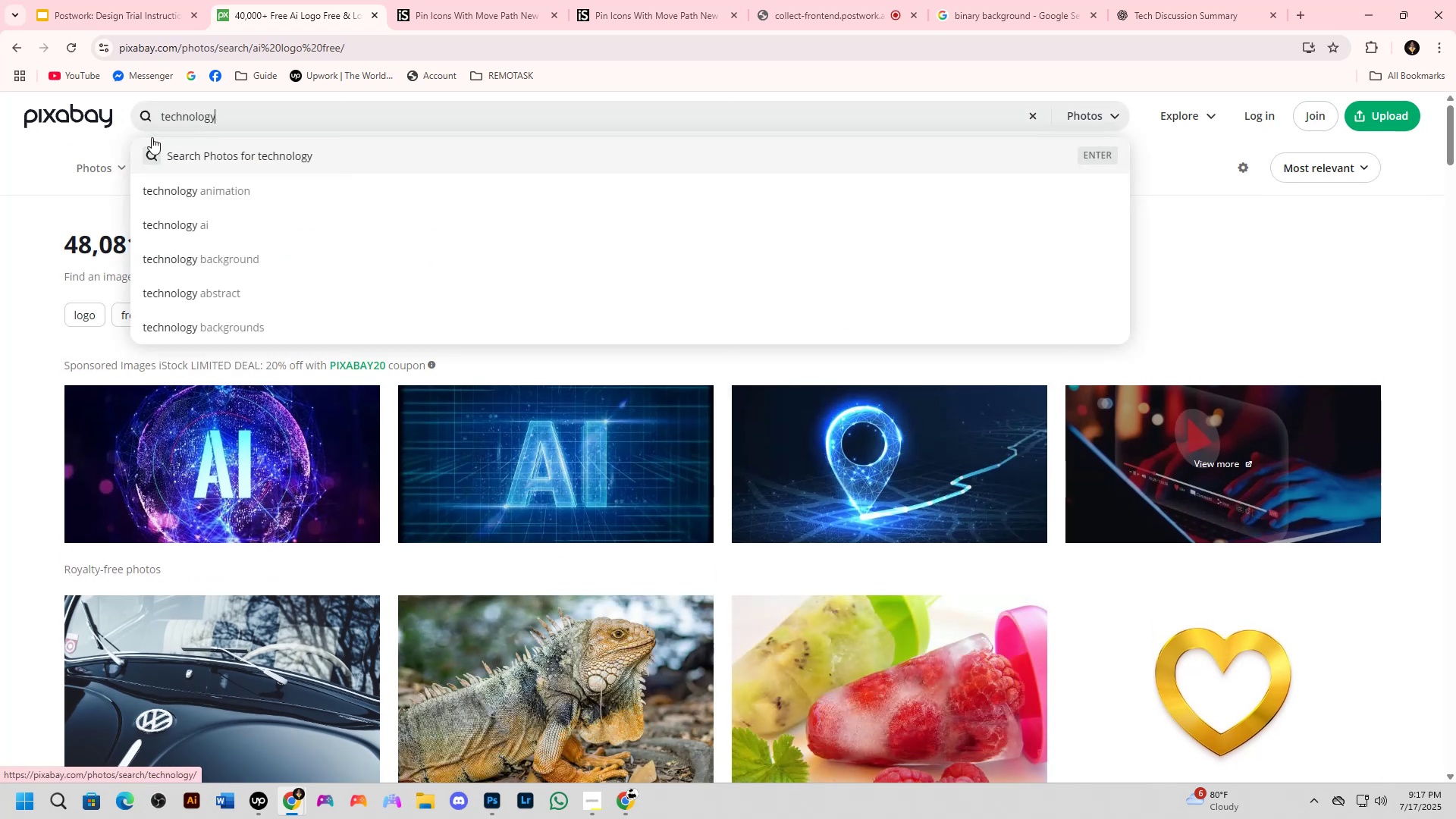 
key(Enter)
 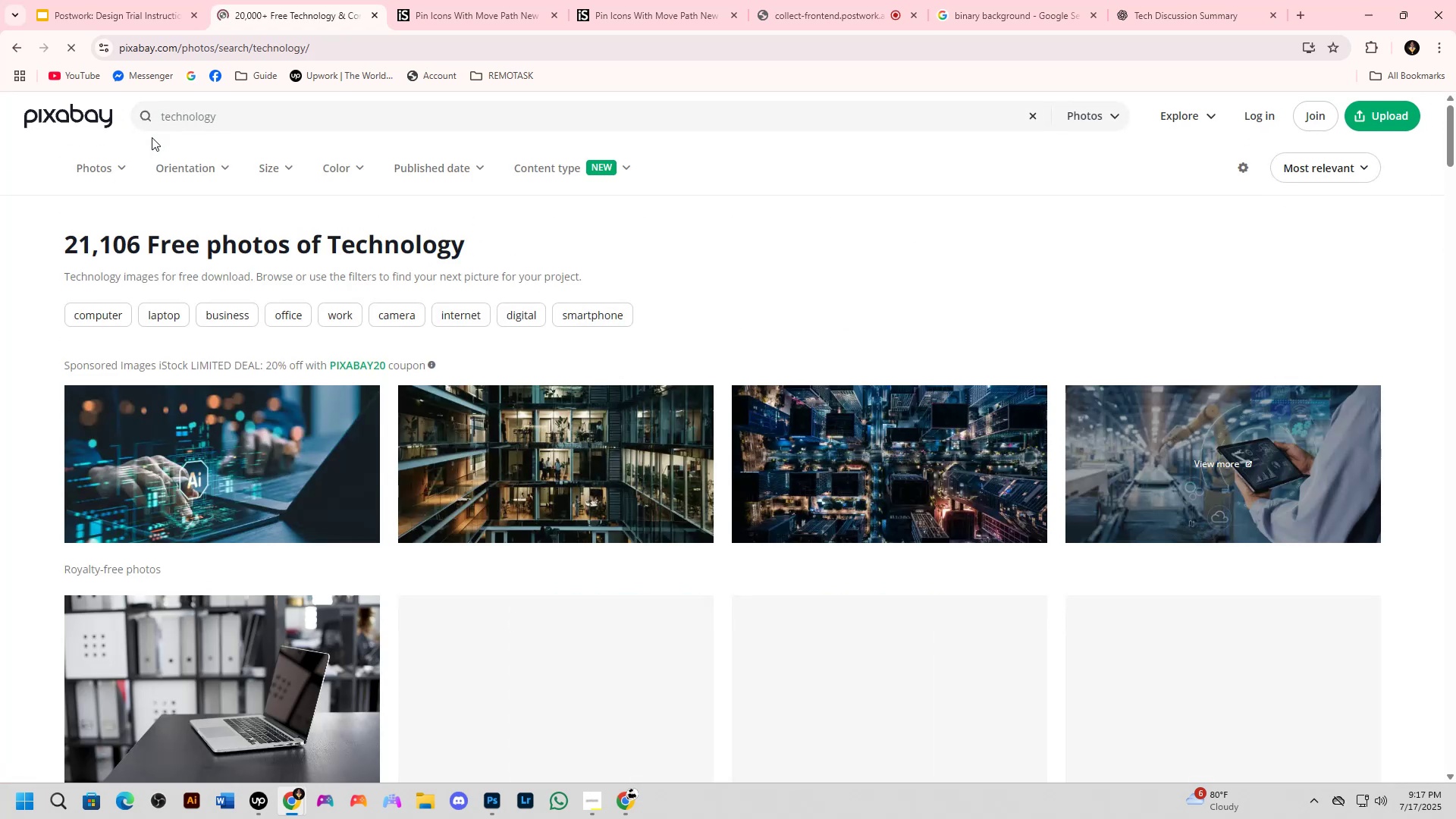 
scroll: coordinate [719, 482], scroll_direction: down, amount: 4.0
 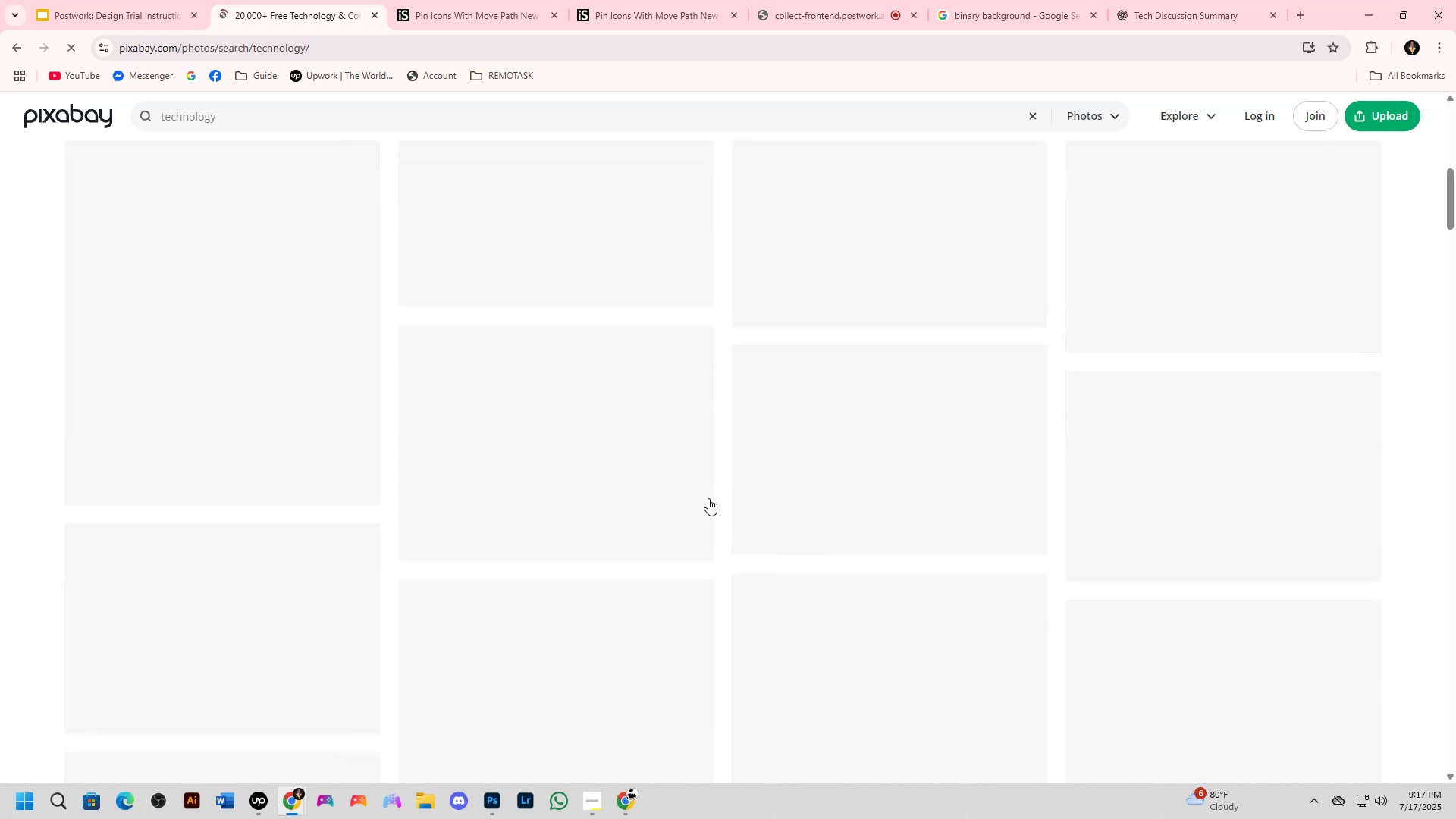 
scroll: coordinate [697, 521], scroll_direction: up, amount: 1.0
 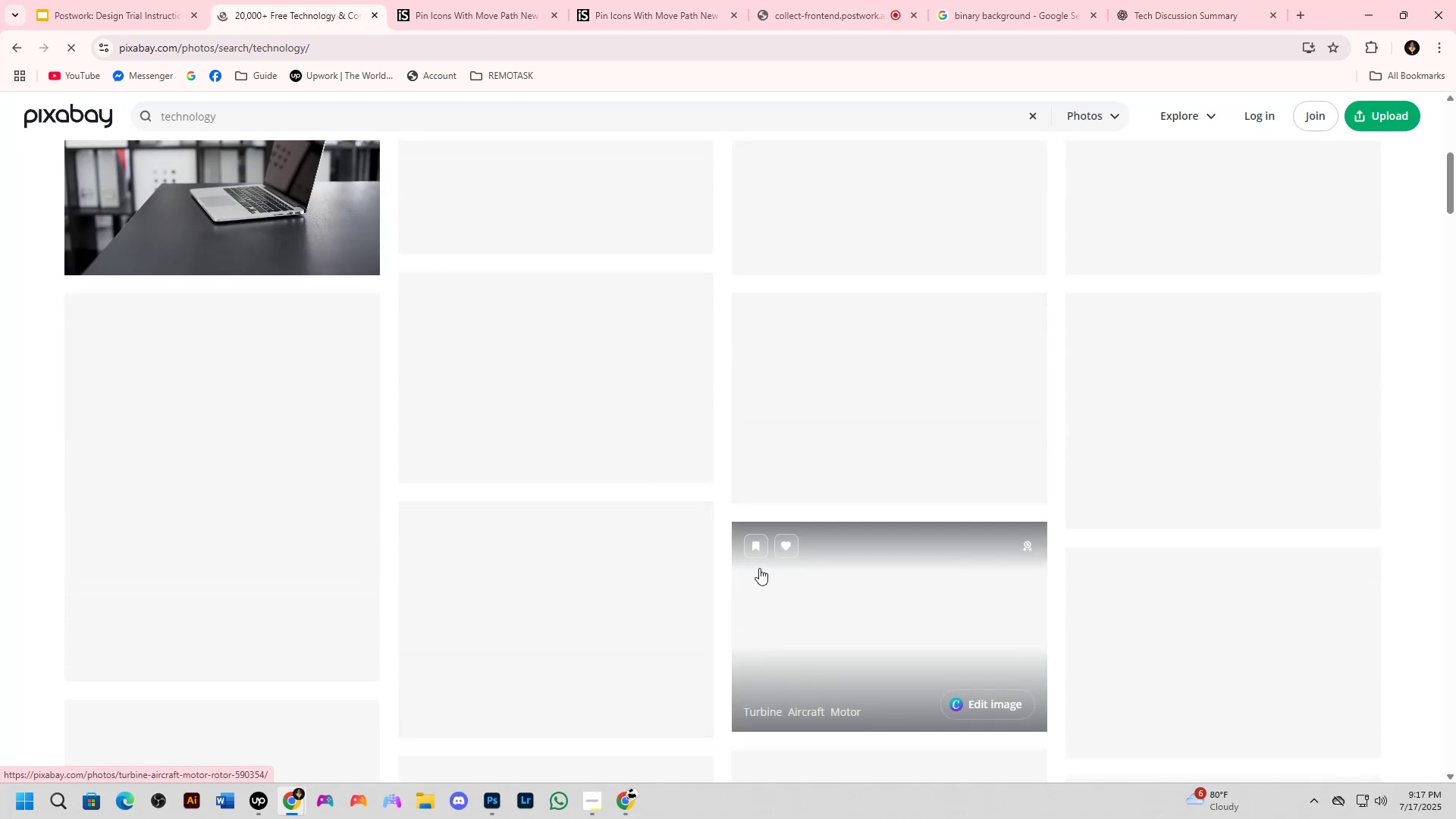 
wait(5.87)
 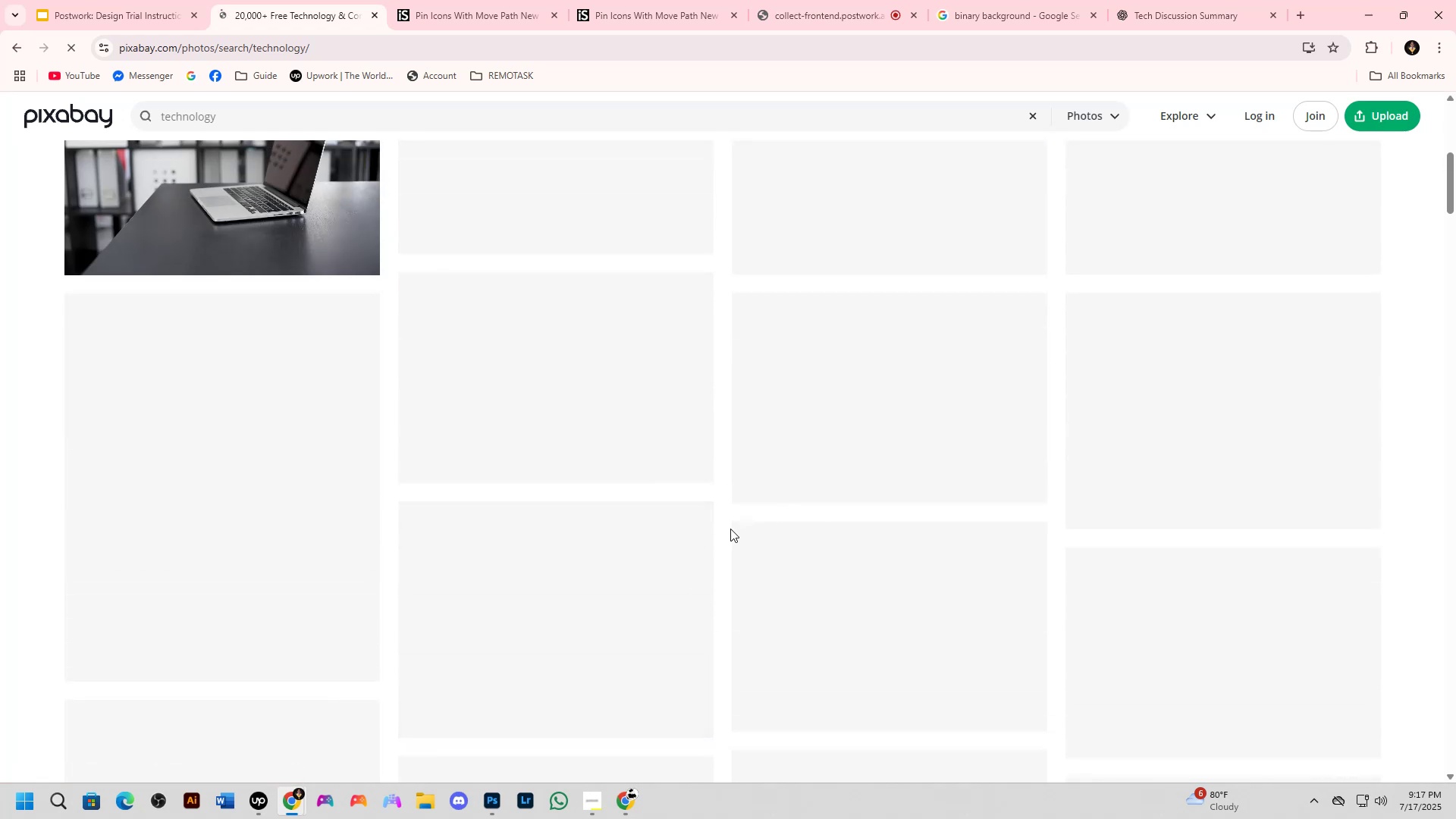 
scroll: coordinate [695, 554], scroll_direction: up, amount: 1.0
 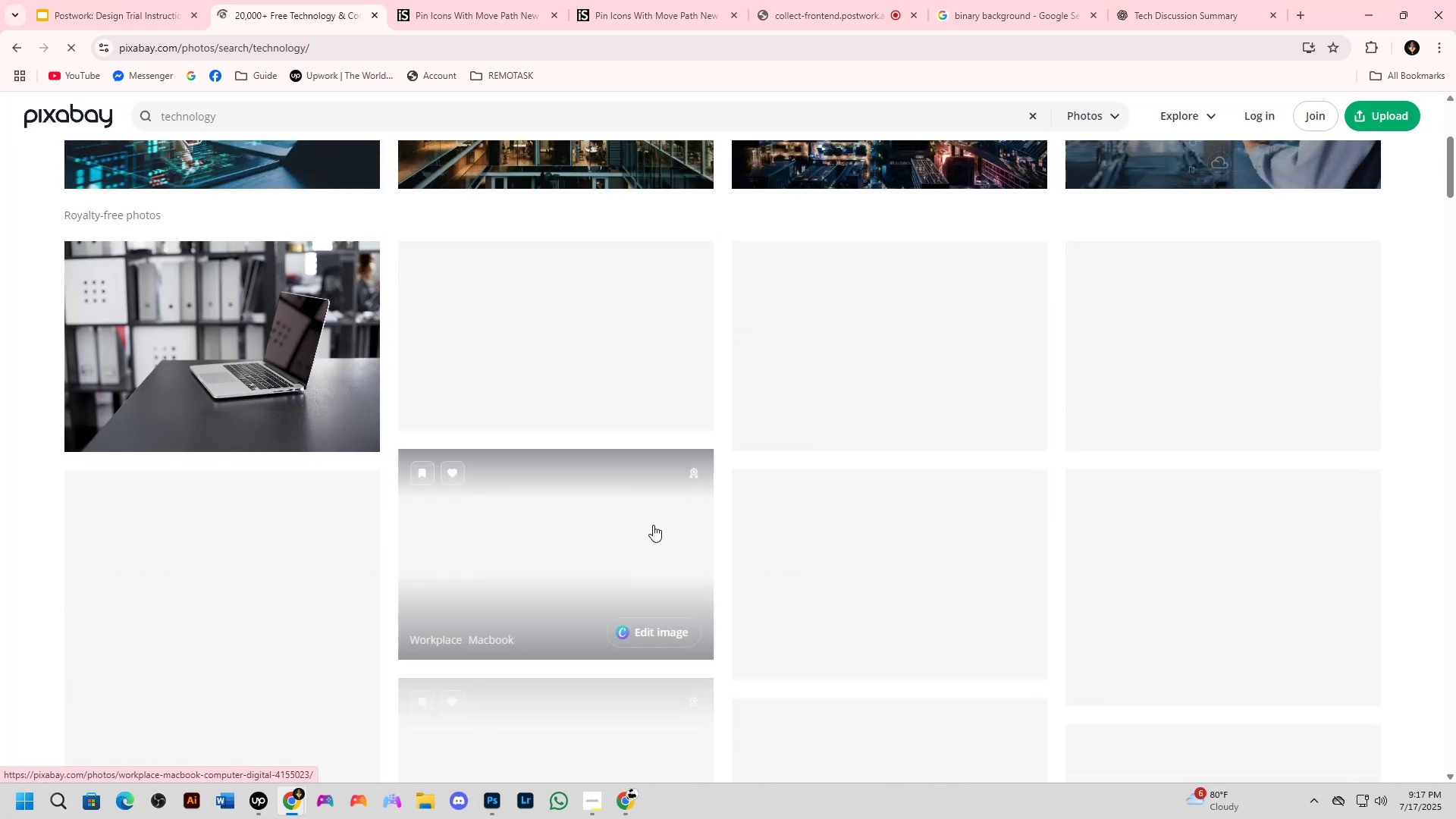 
key(Alt+AltLeft)
 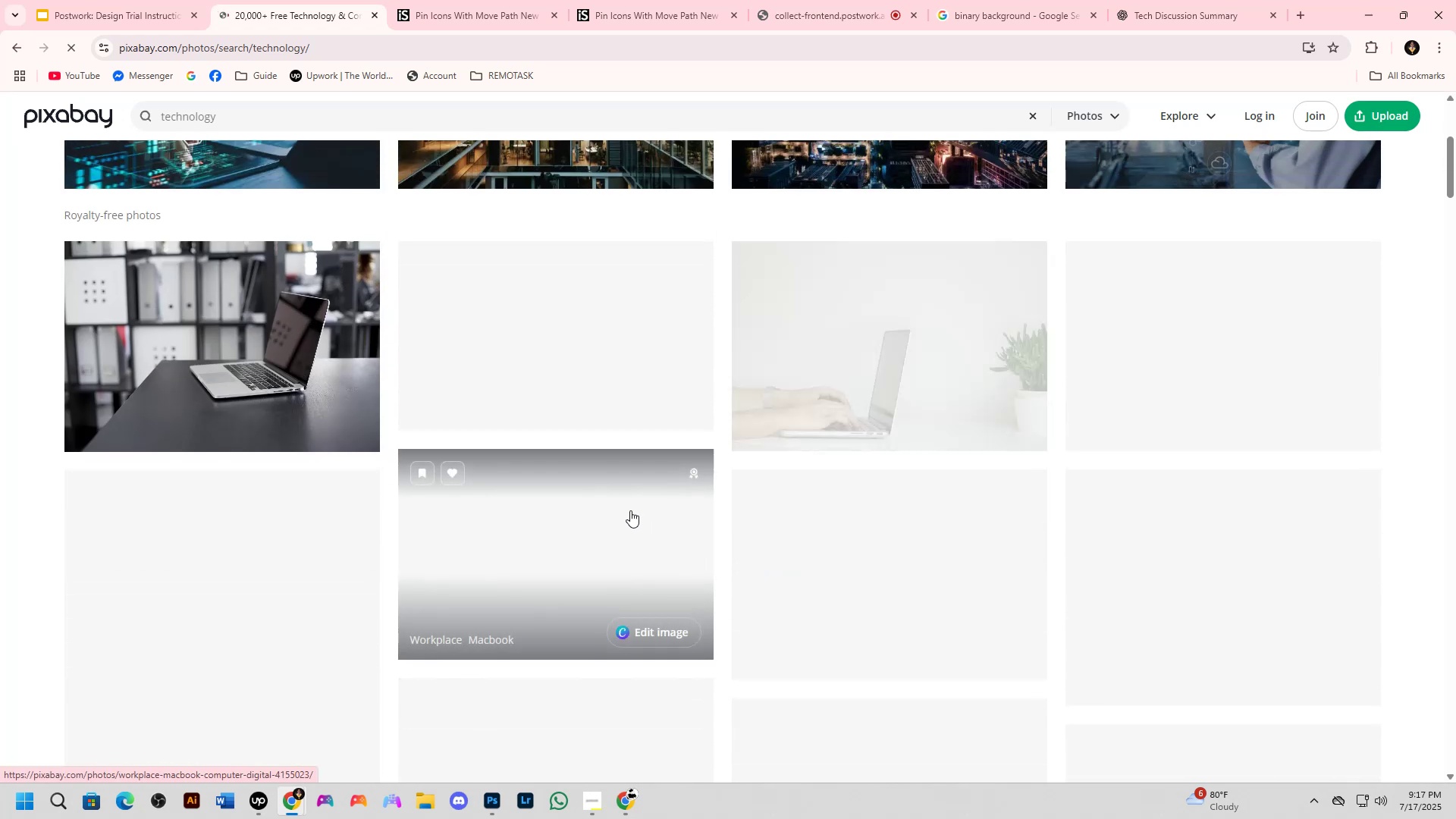 
key(Alt+Tab)
 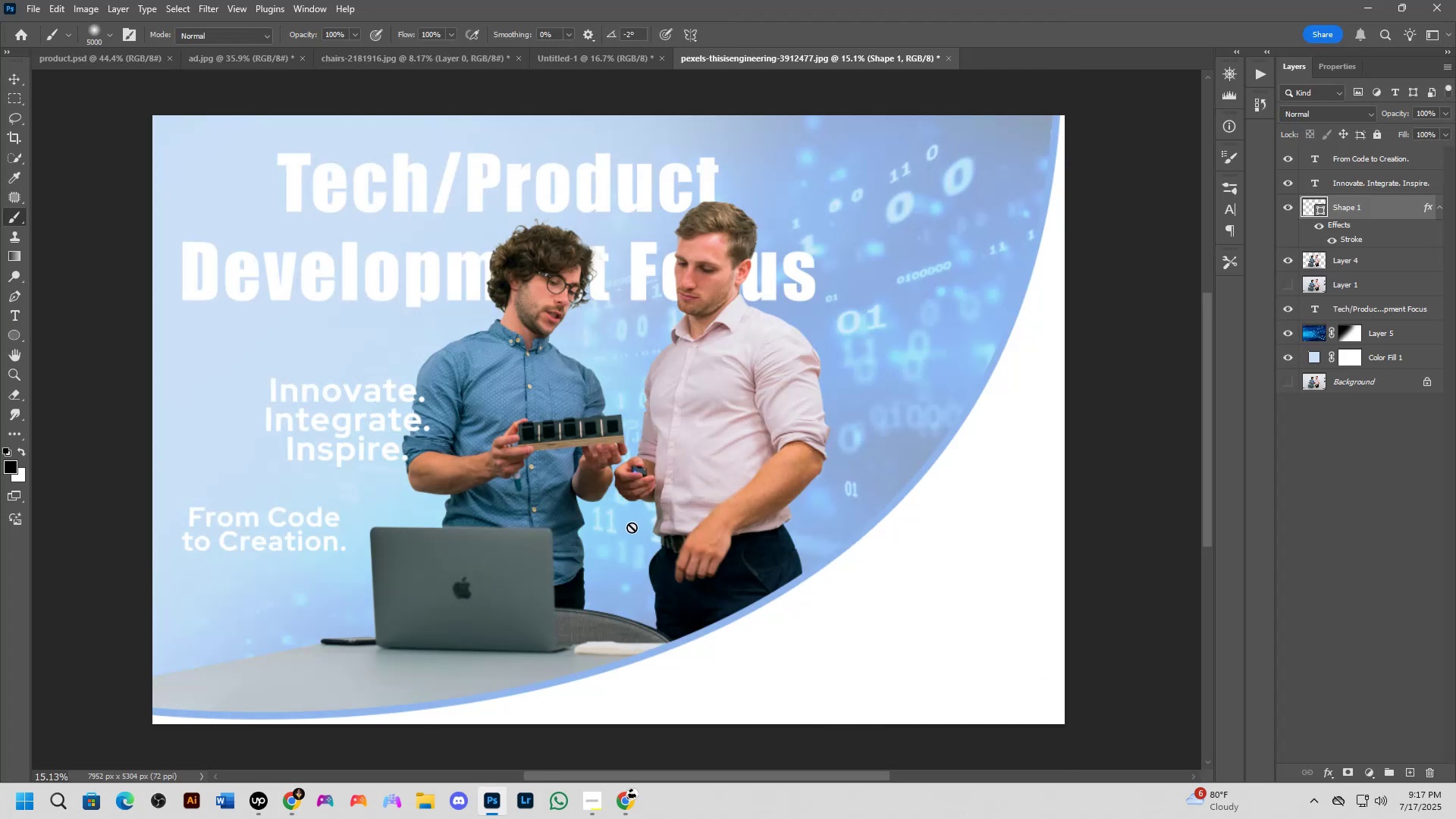 
key(Alt+AltLeft)
 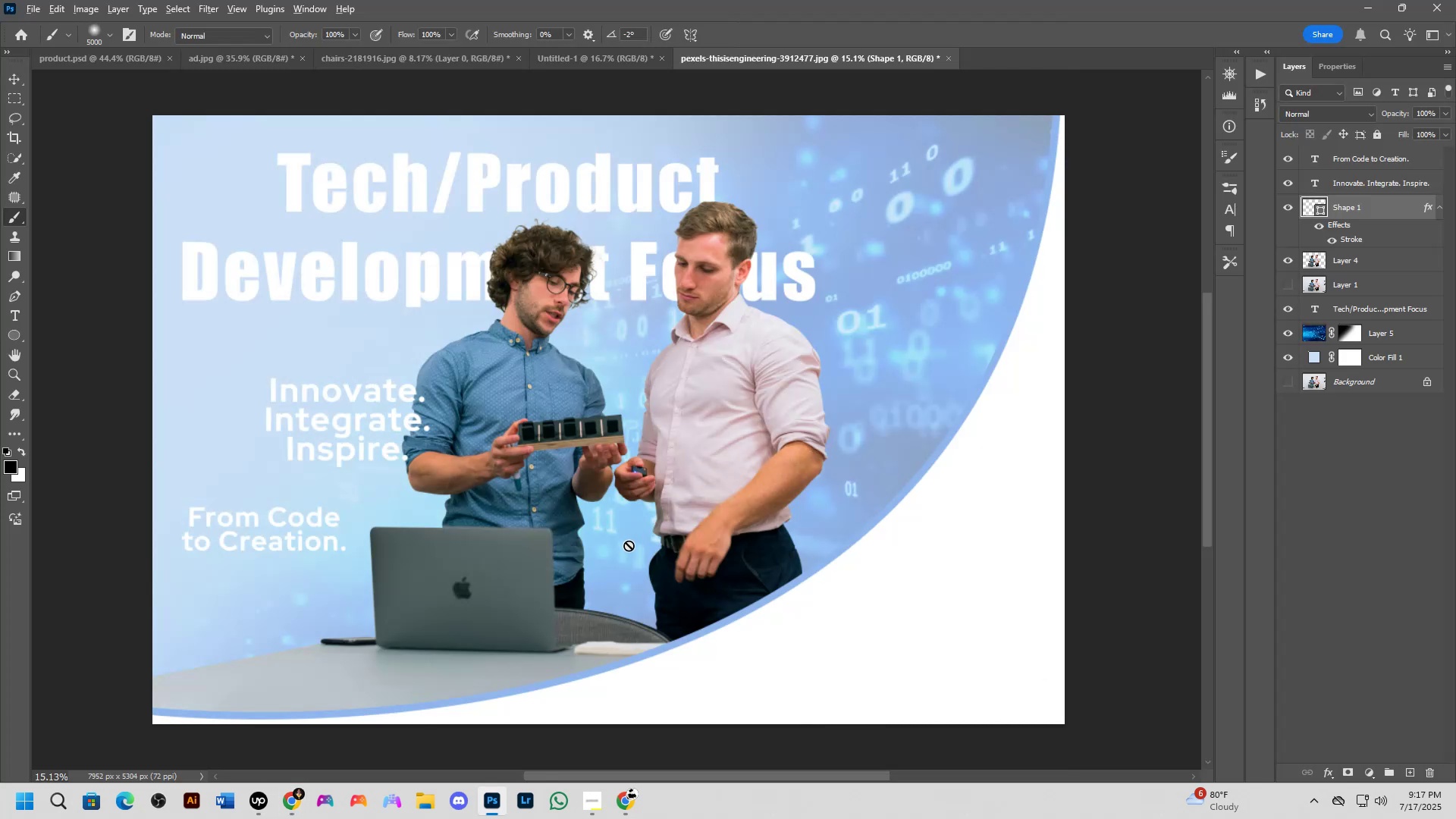 
key(Alt+Tab)
 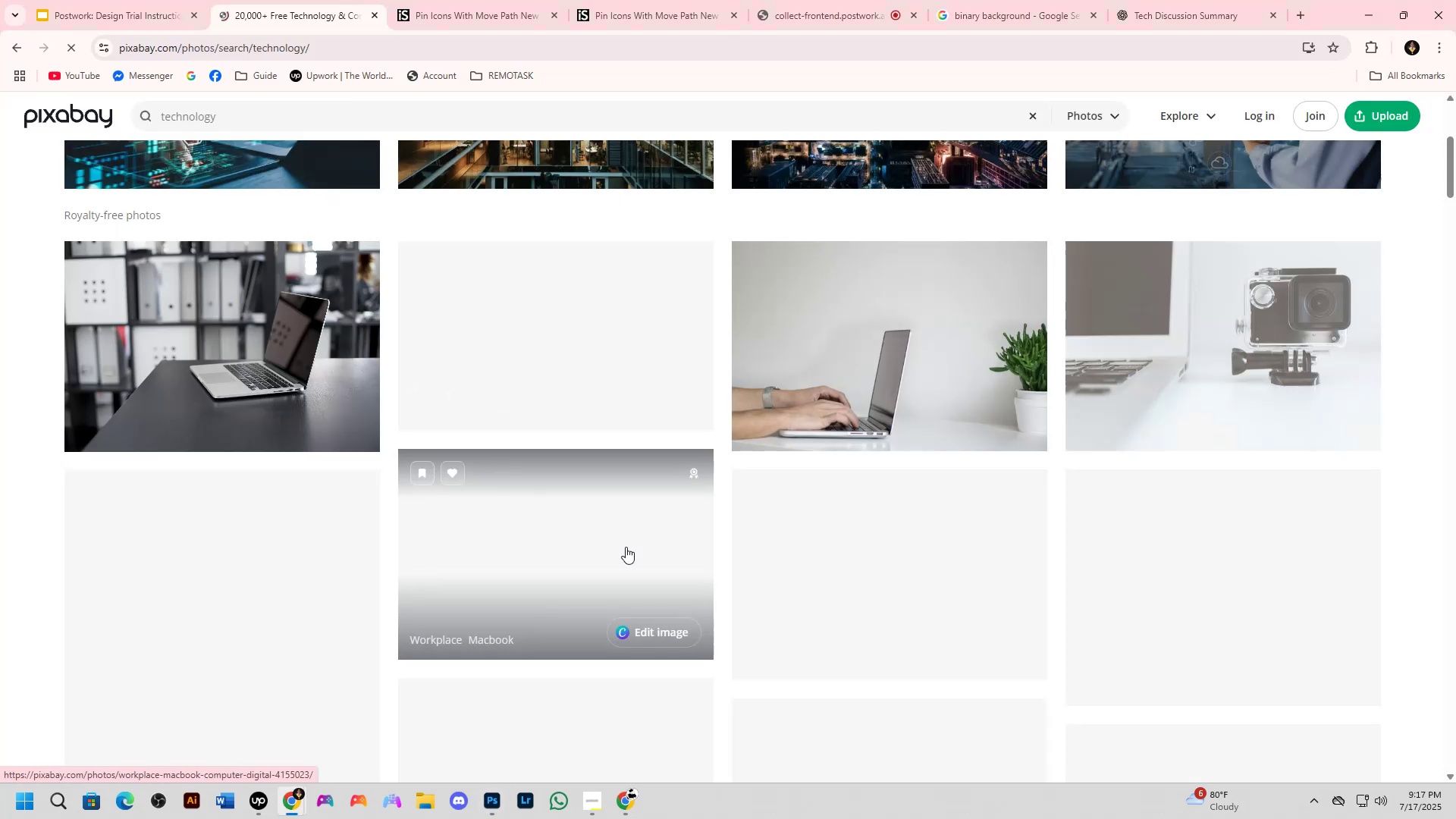 
key(Alt+AltLeft)
 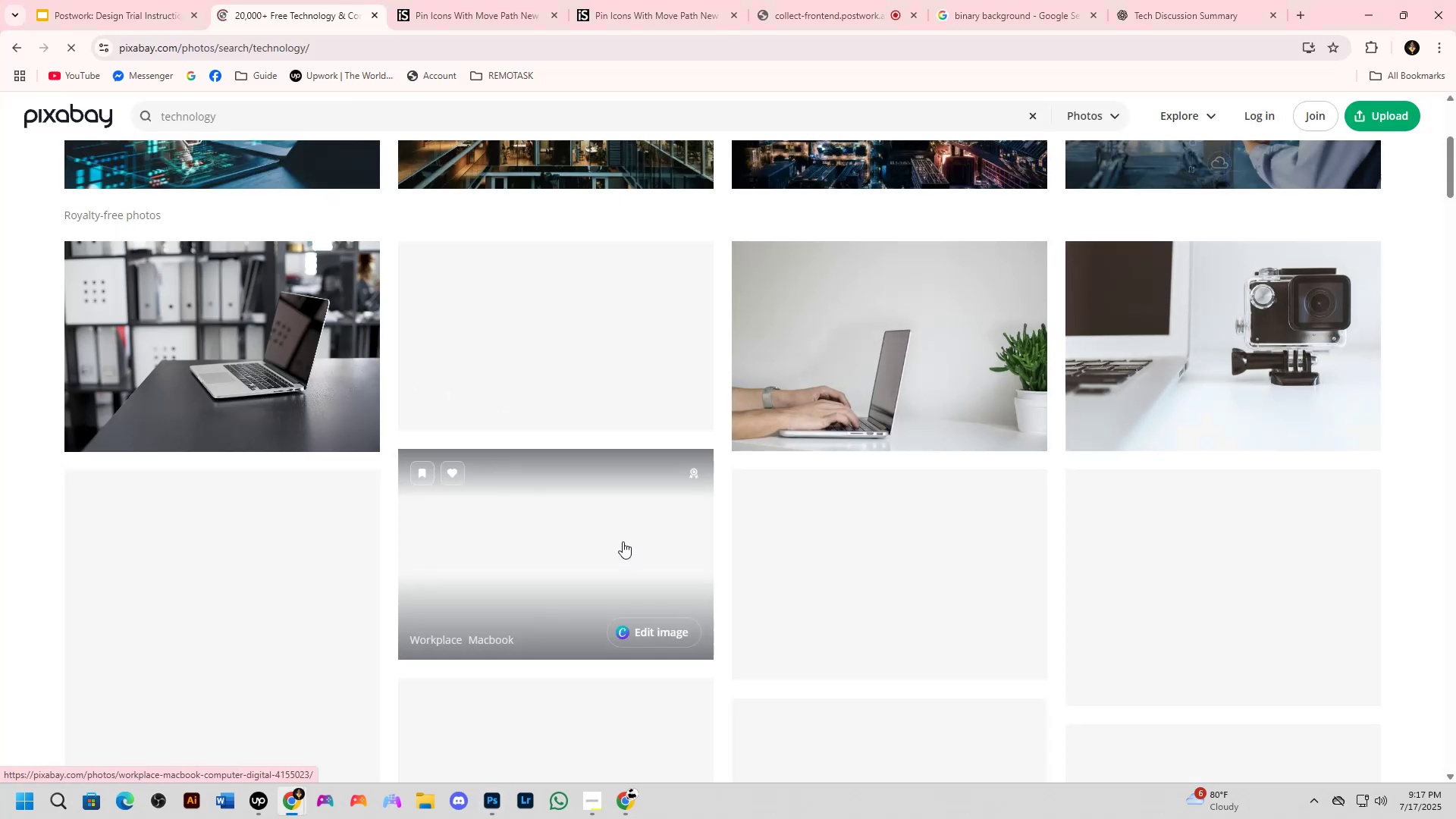 
key(Alt+Tab)
 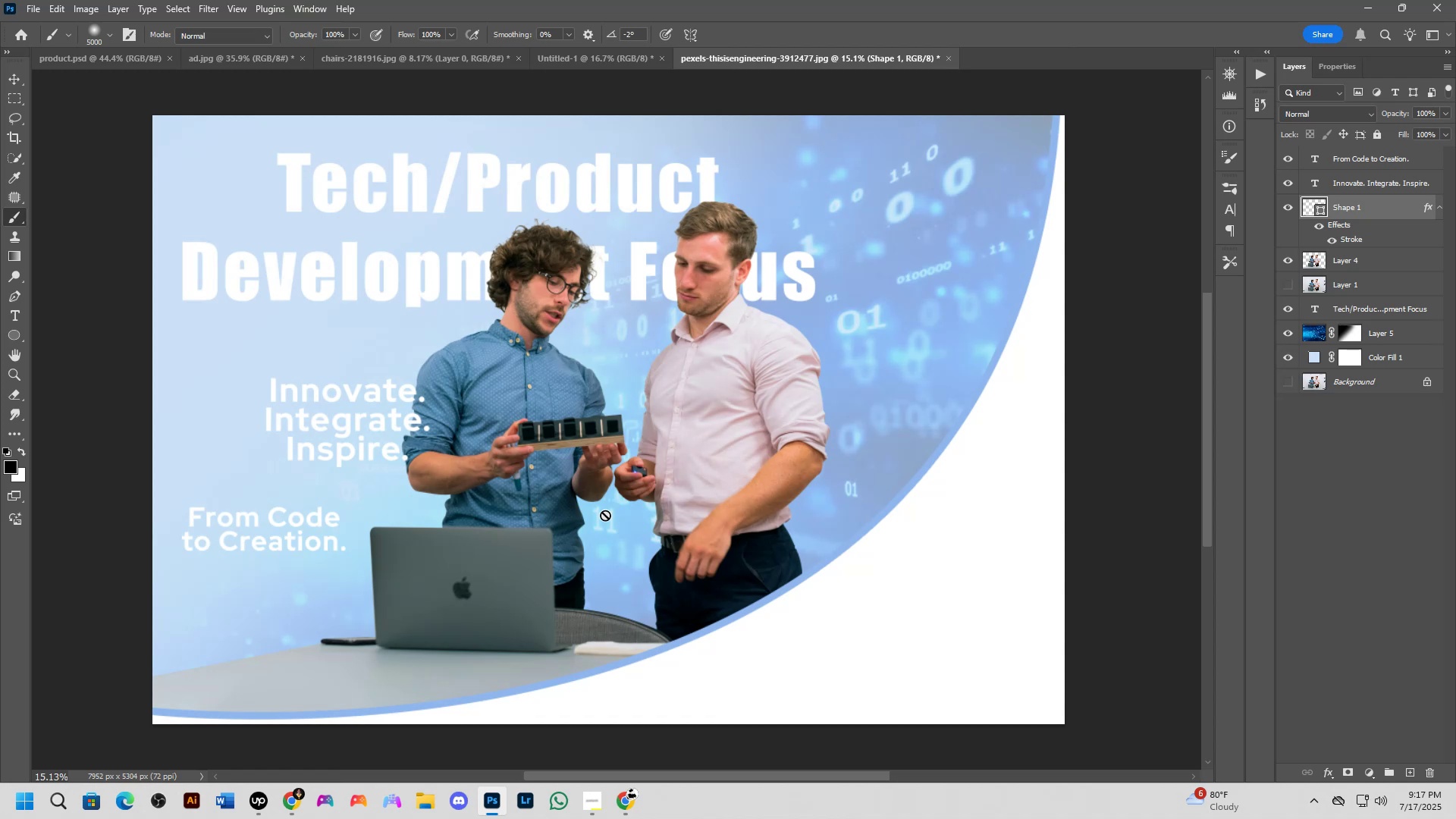 
key(Alt+AltLeft)
 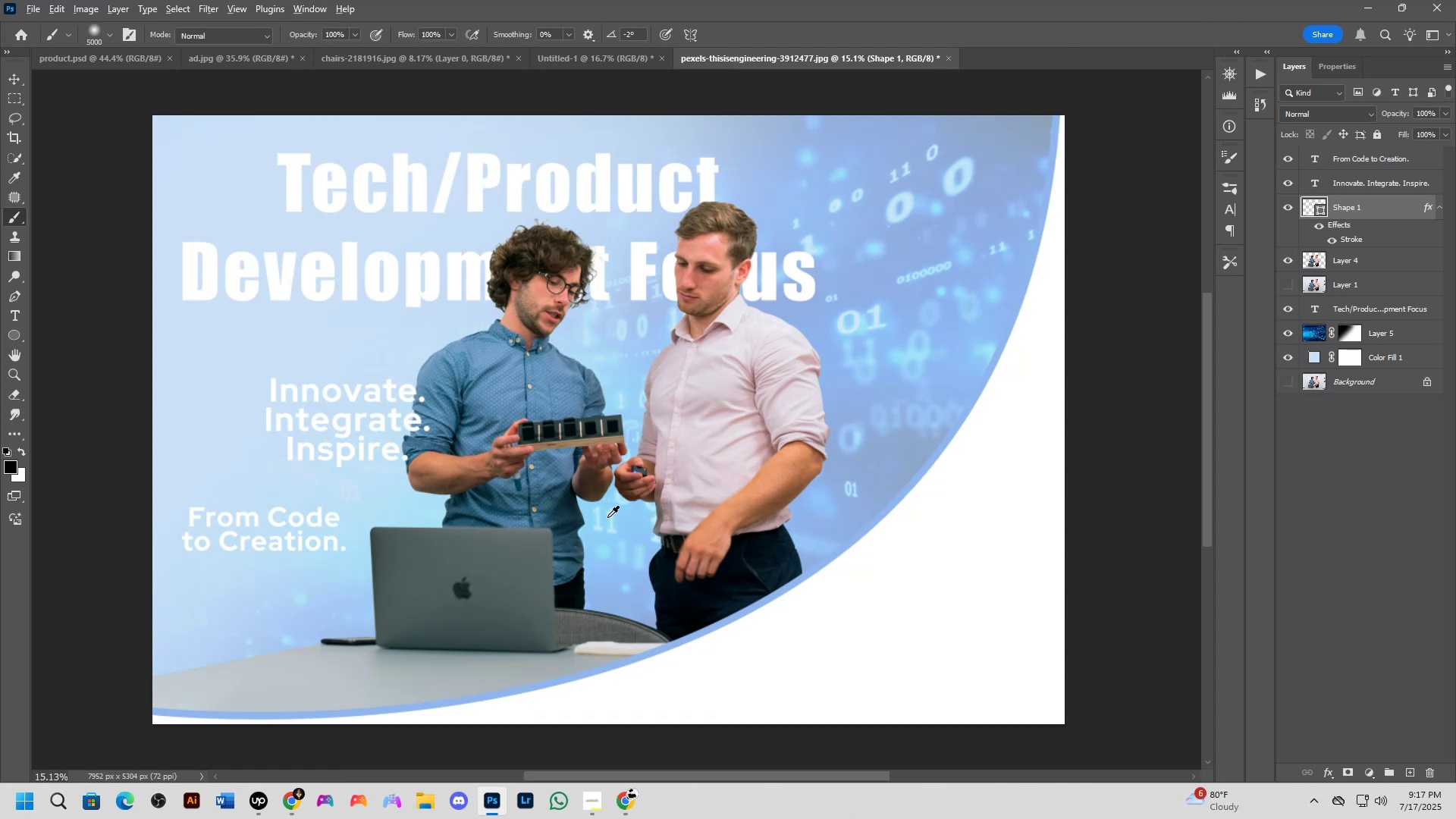 
key(Alt+Tab)
 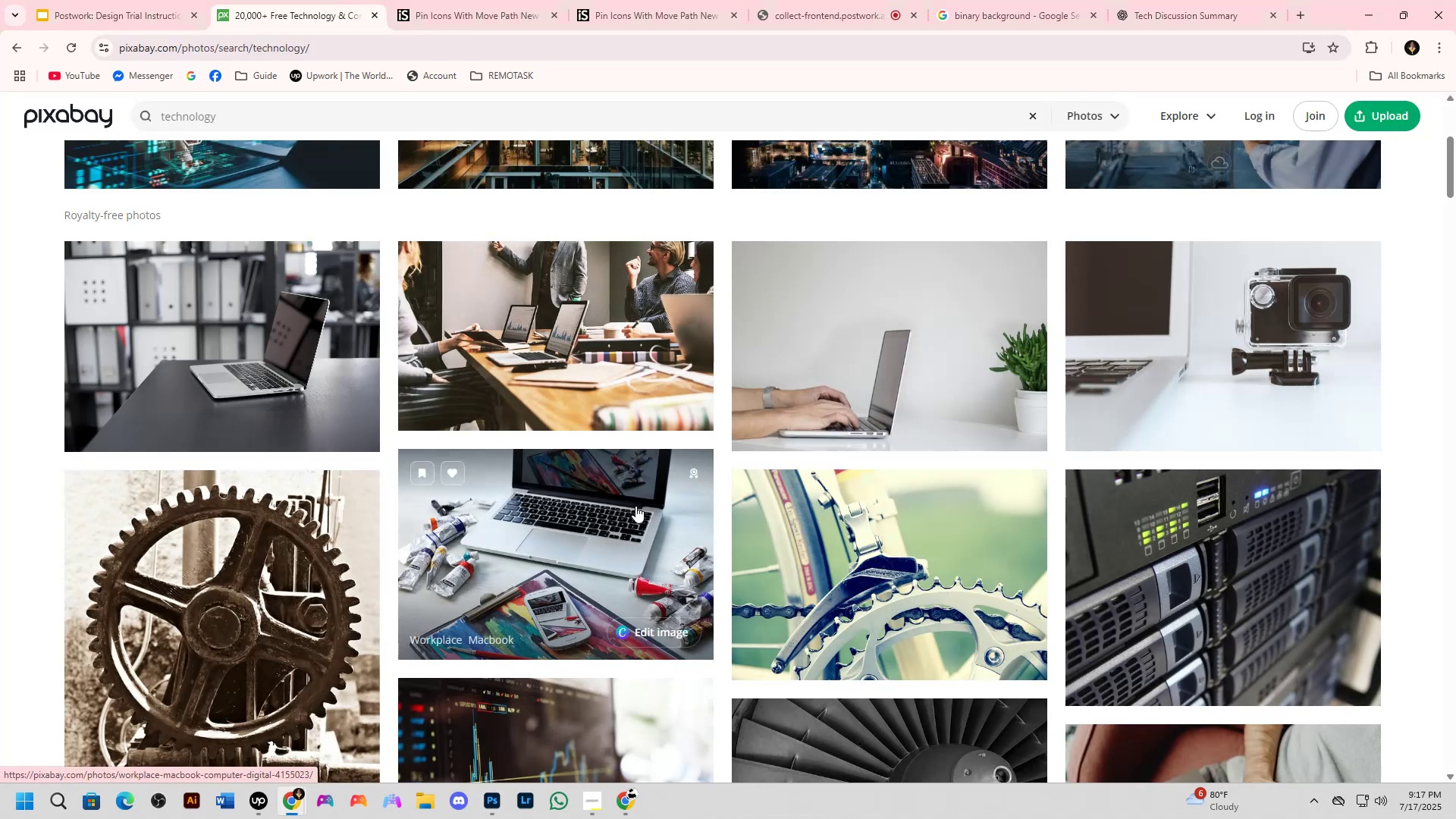 
scroll: coordinate [610, 535], scroll_direction: down, amount: 13.0
 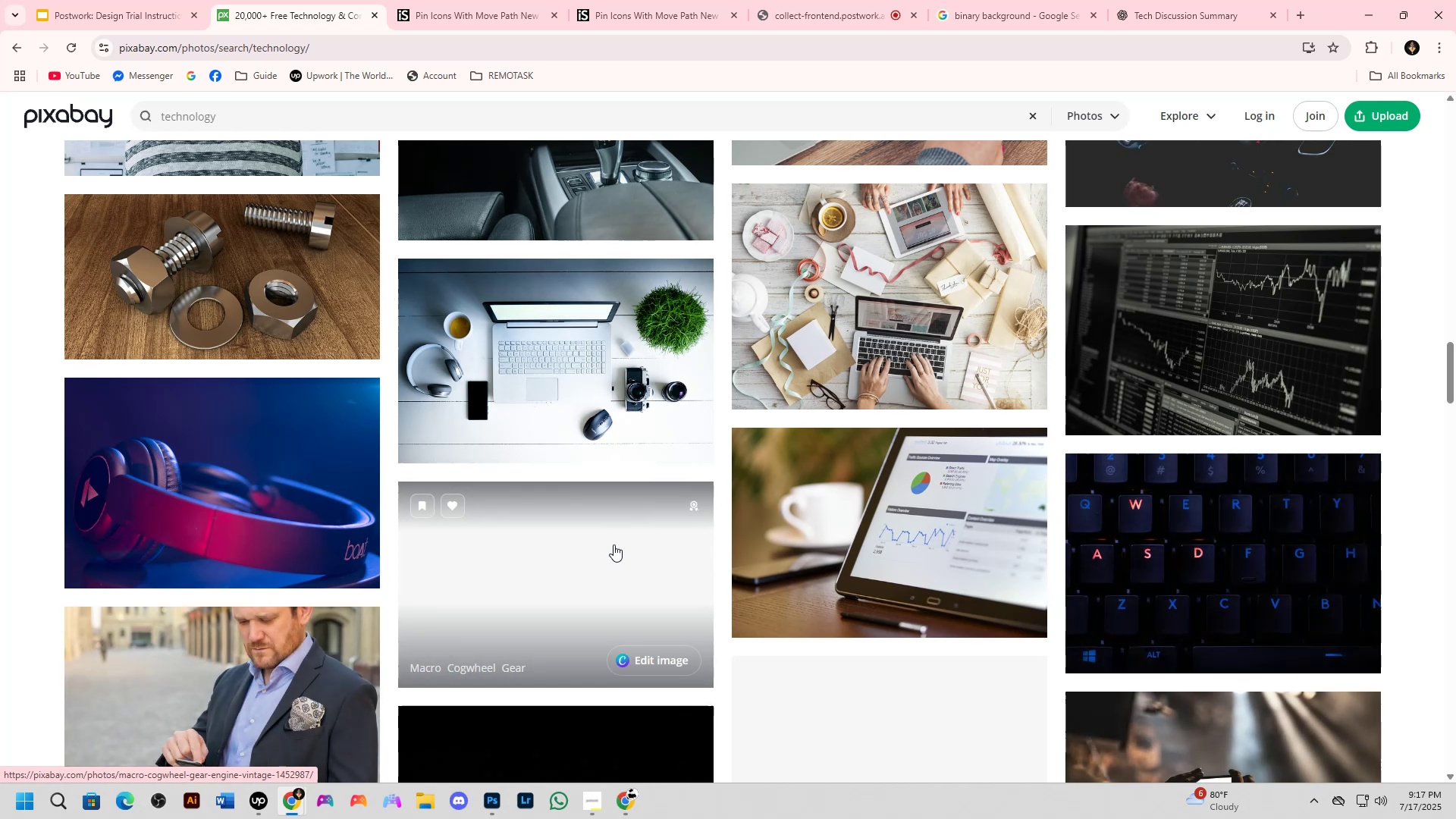 
scroll: coordinate [507, 418], scroll_direction: up, amount: 20.0
 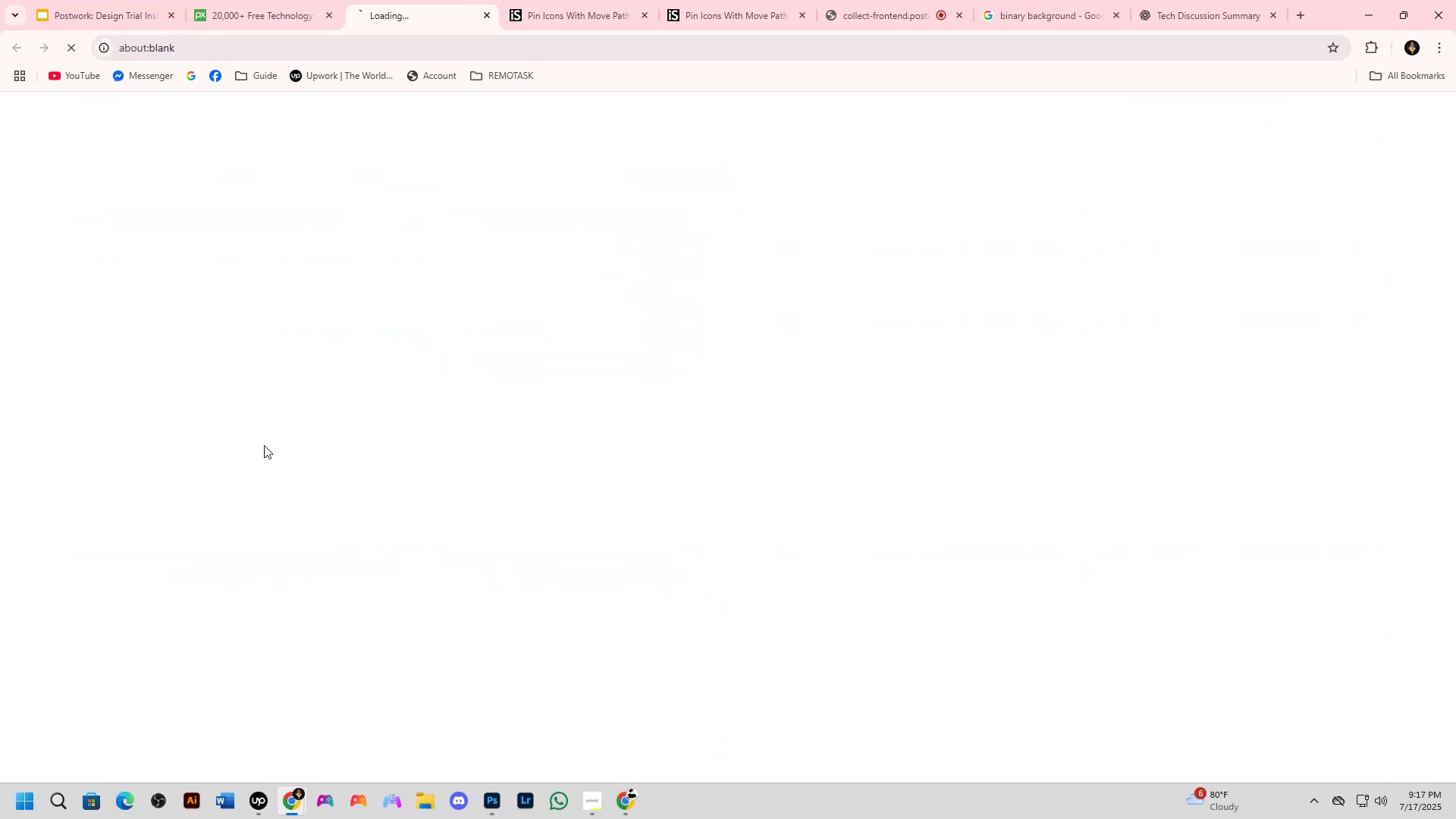 
mouse_move([287, 472])
 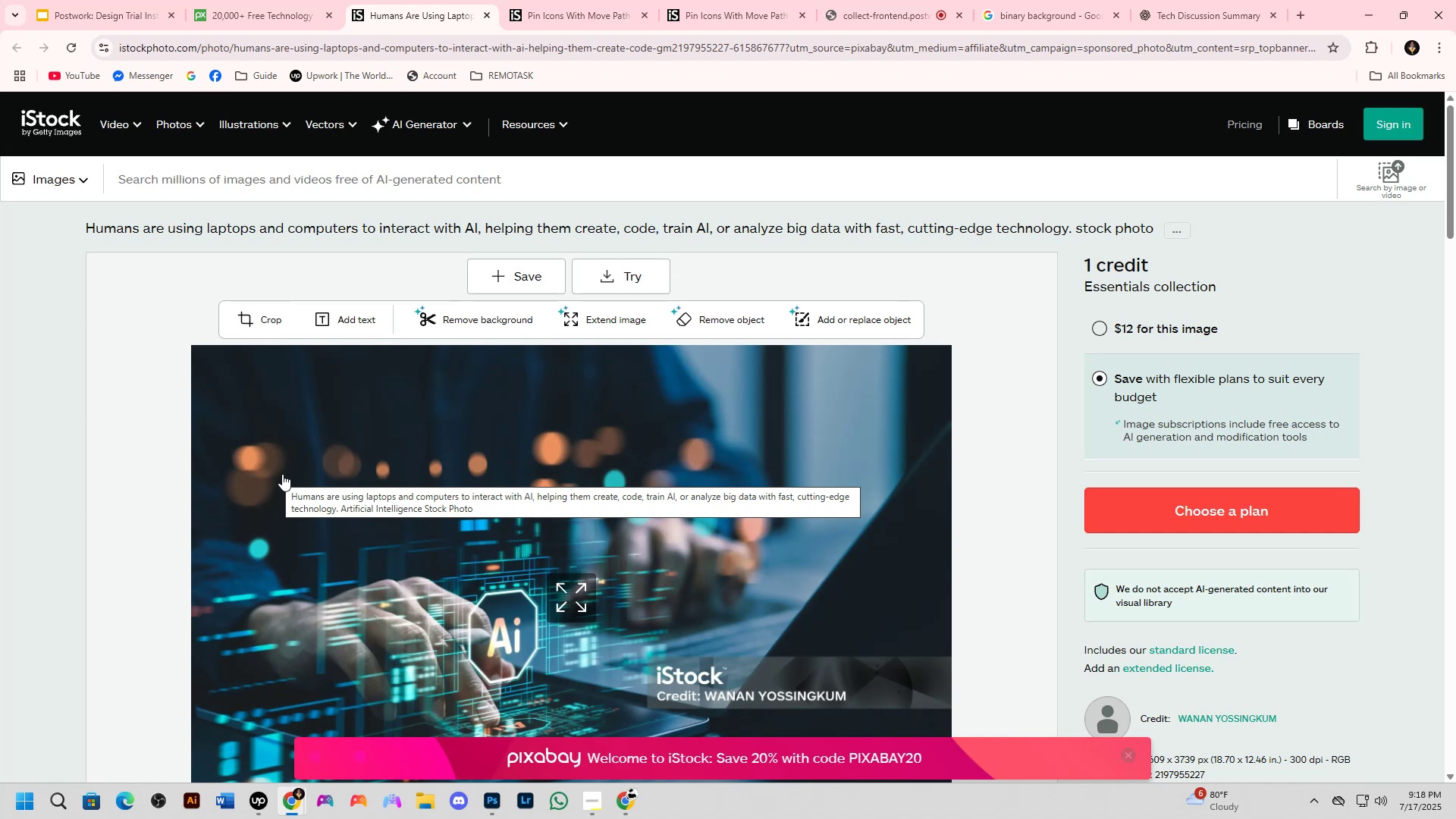 
scroll: coordinate [451, 469], scroll_direction: down, amount: 6.0
 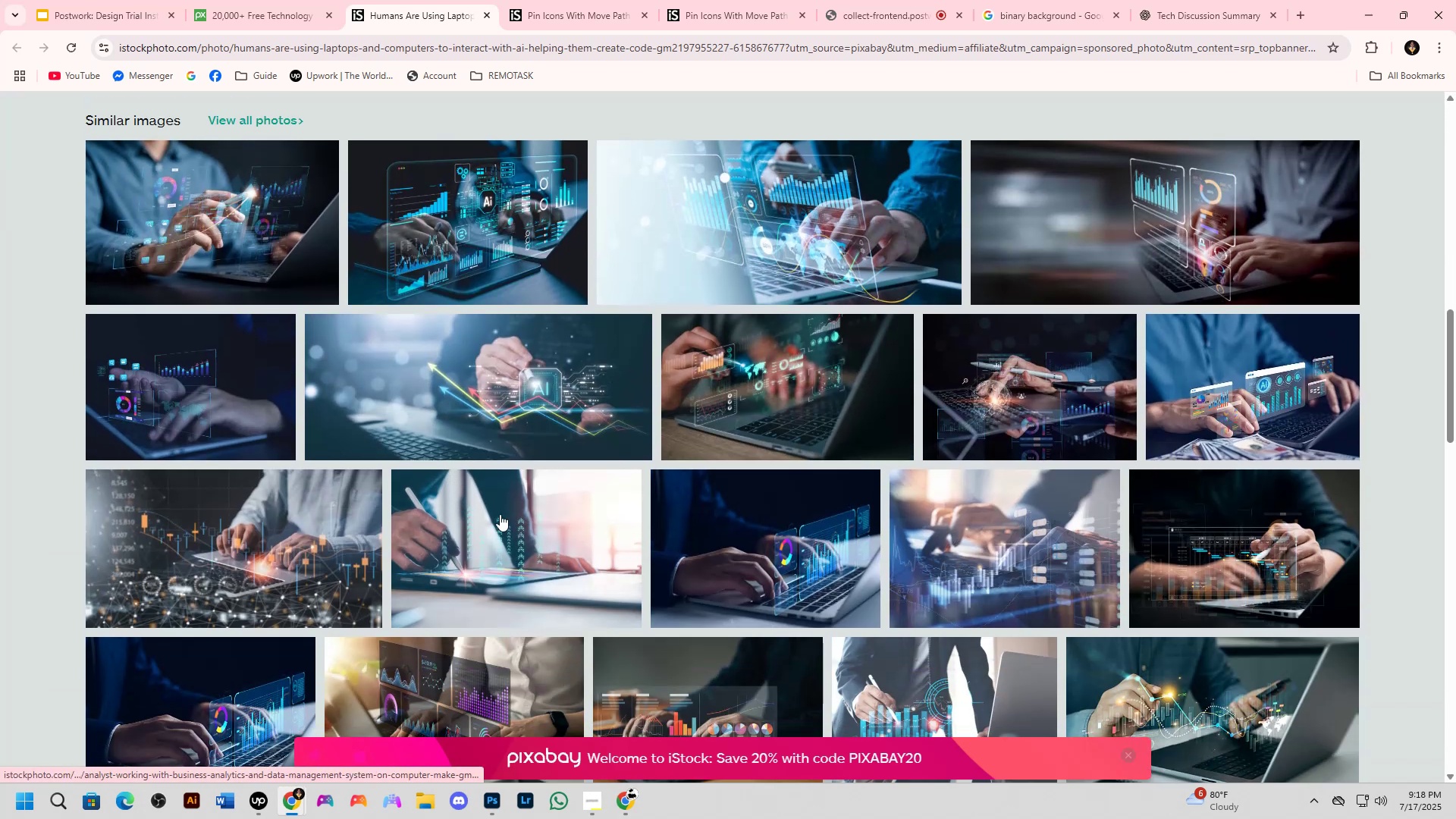 
left_click([777, 579])
 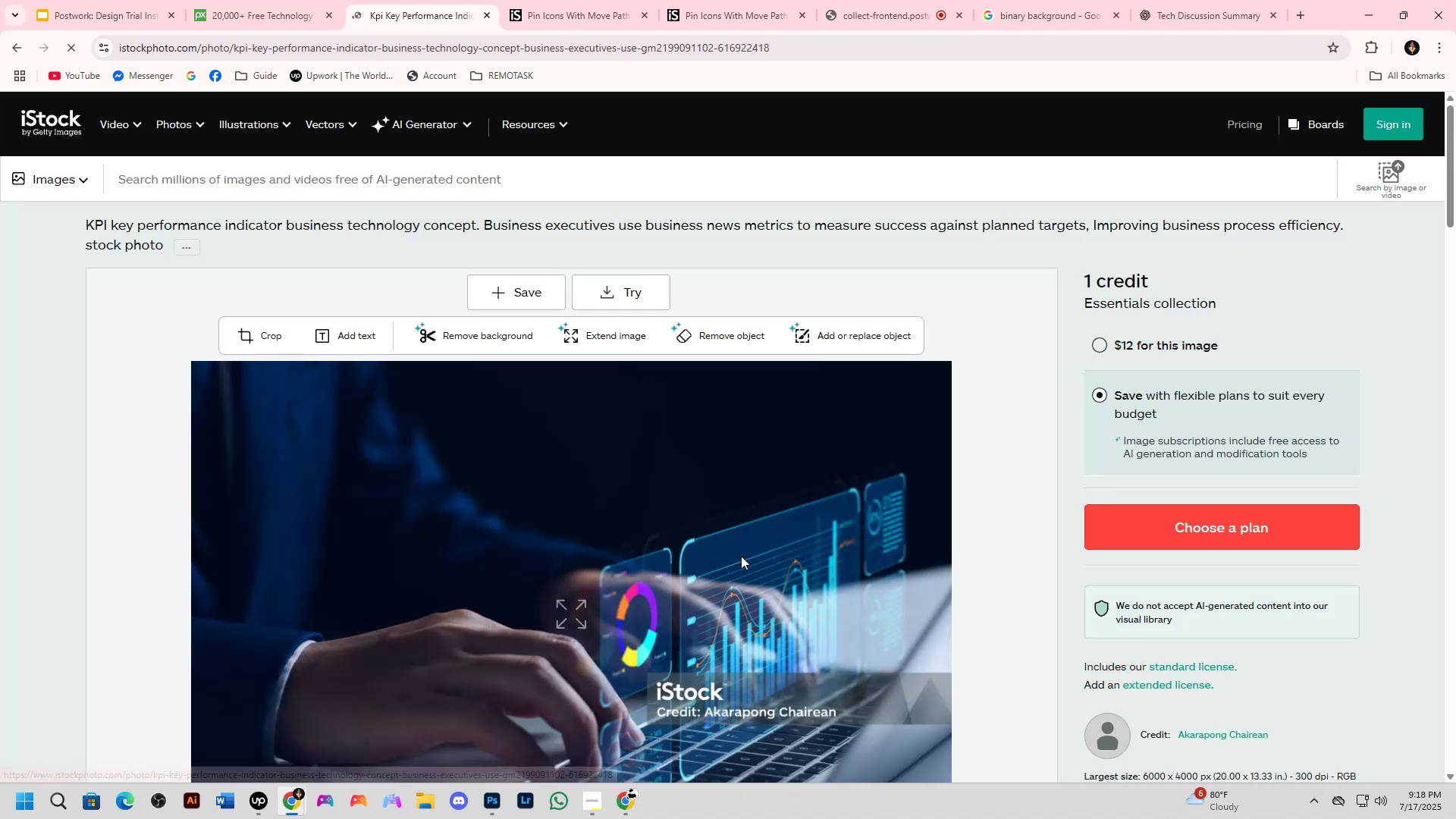 
scroll: coordinate [606, 557], scroll_direction: down, amount: 2.0
 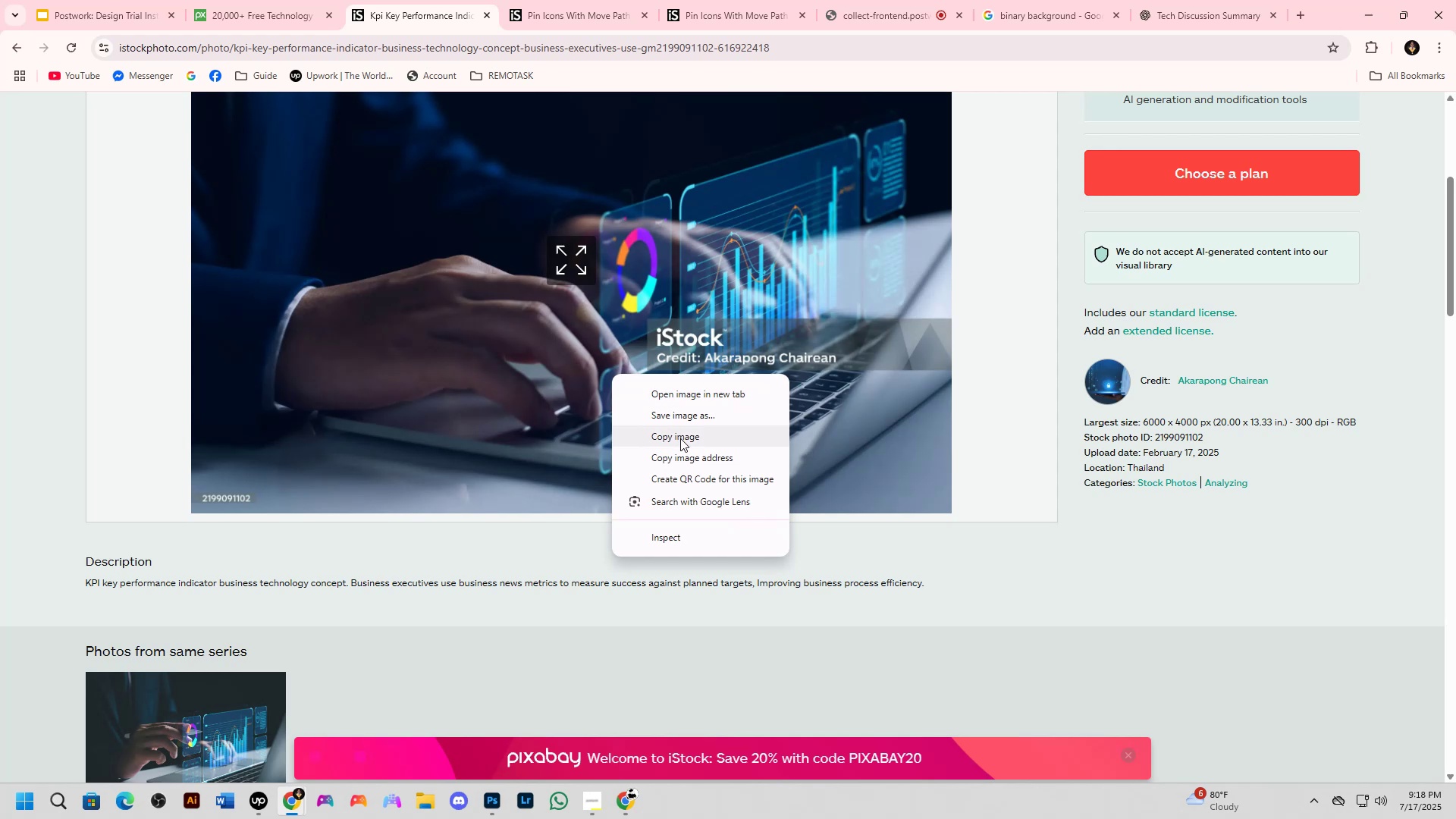 
left_click([0, 417])
 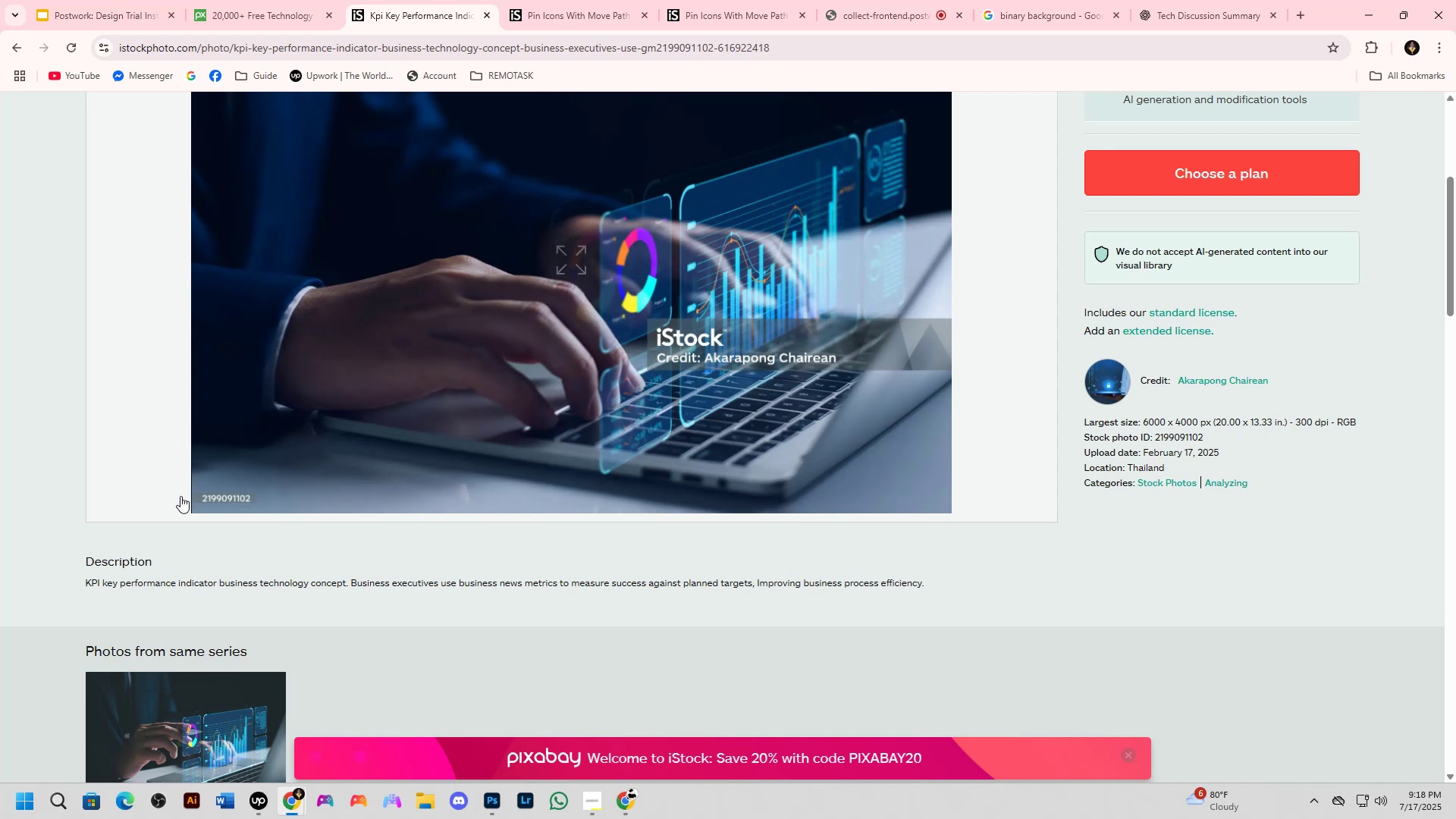 
scroll: coordinate [182, 496], scroll_direction: up, amount: 1.0
 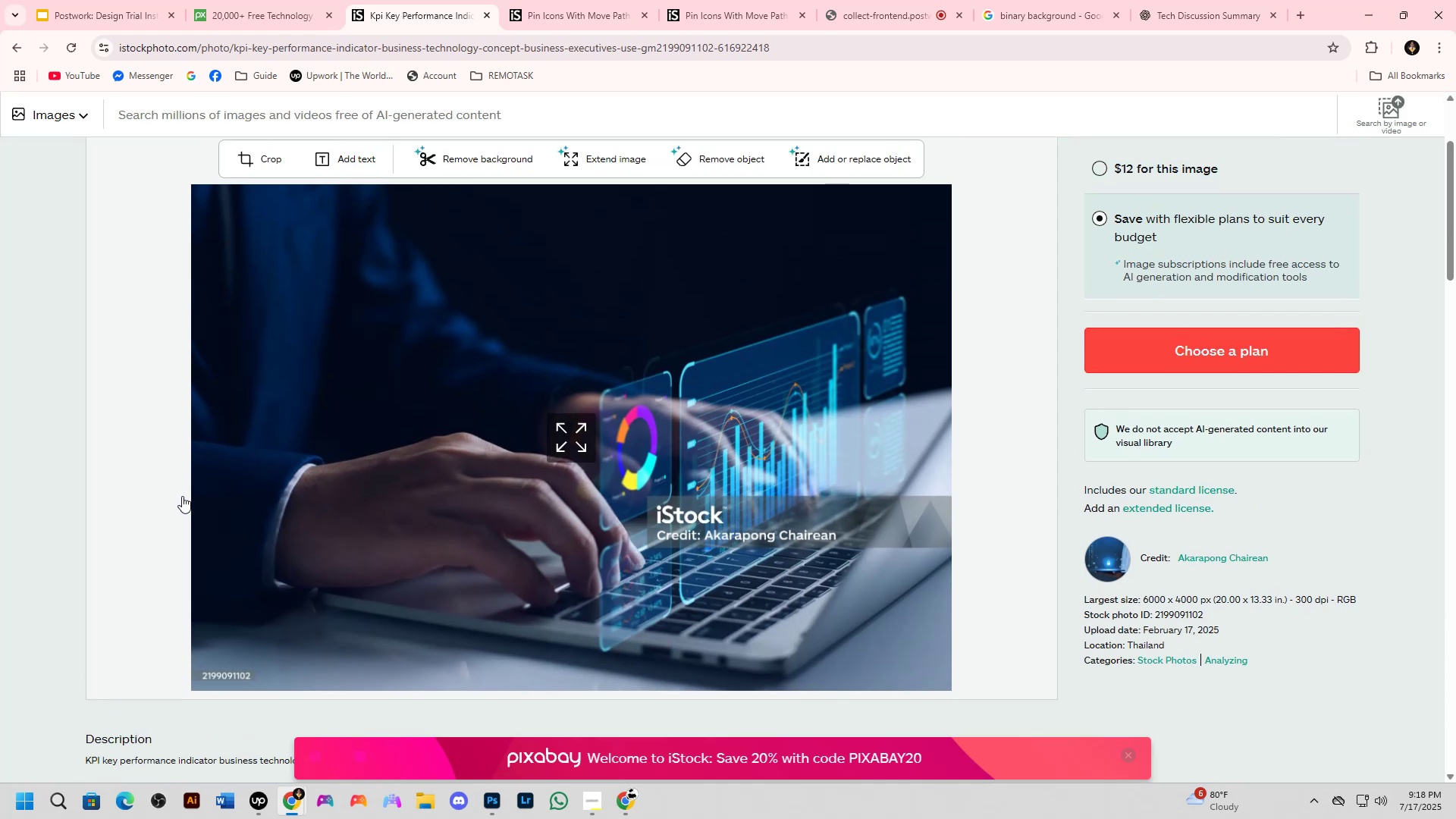 
 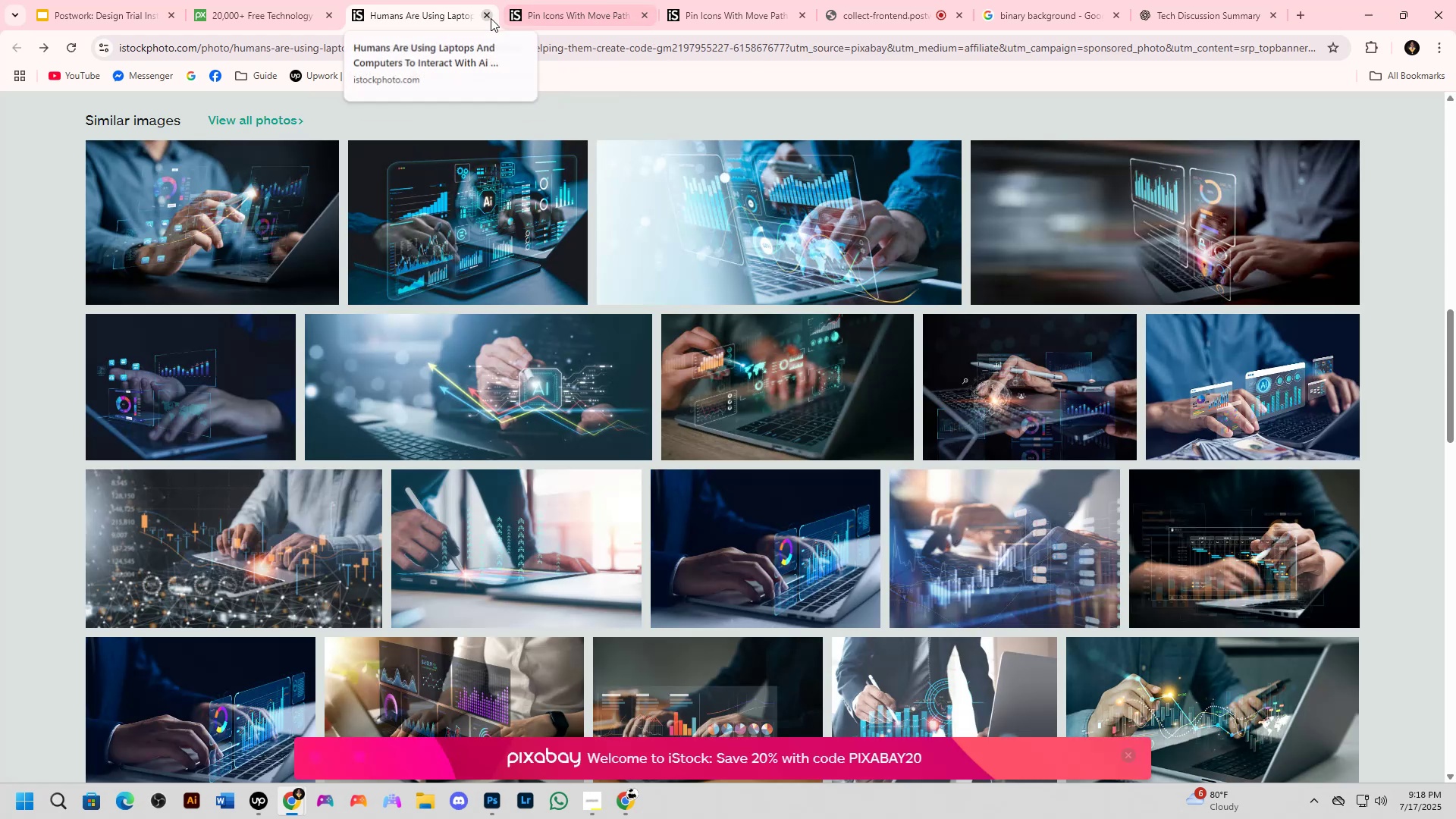 
left_click([488, 17])
 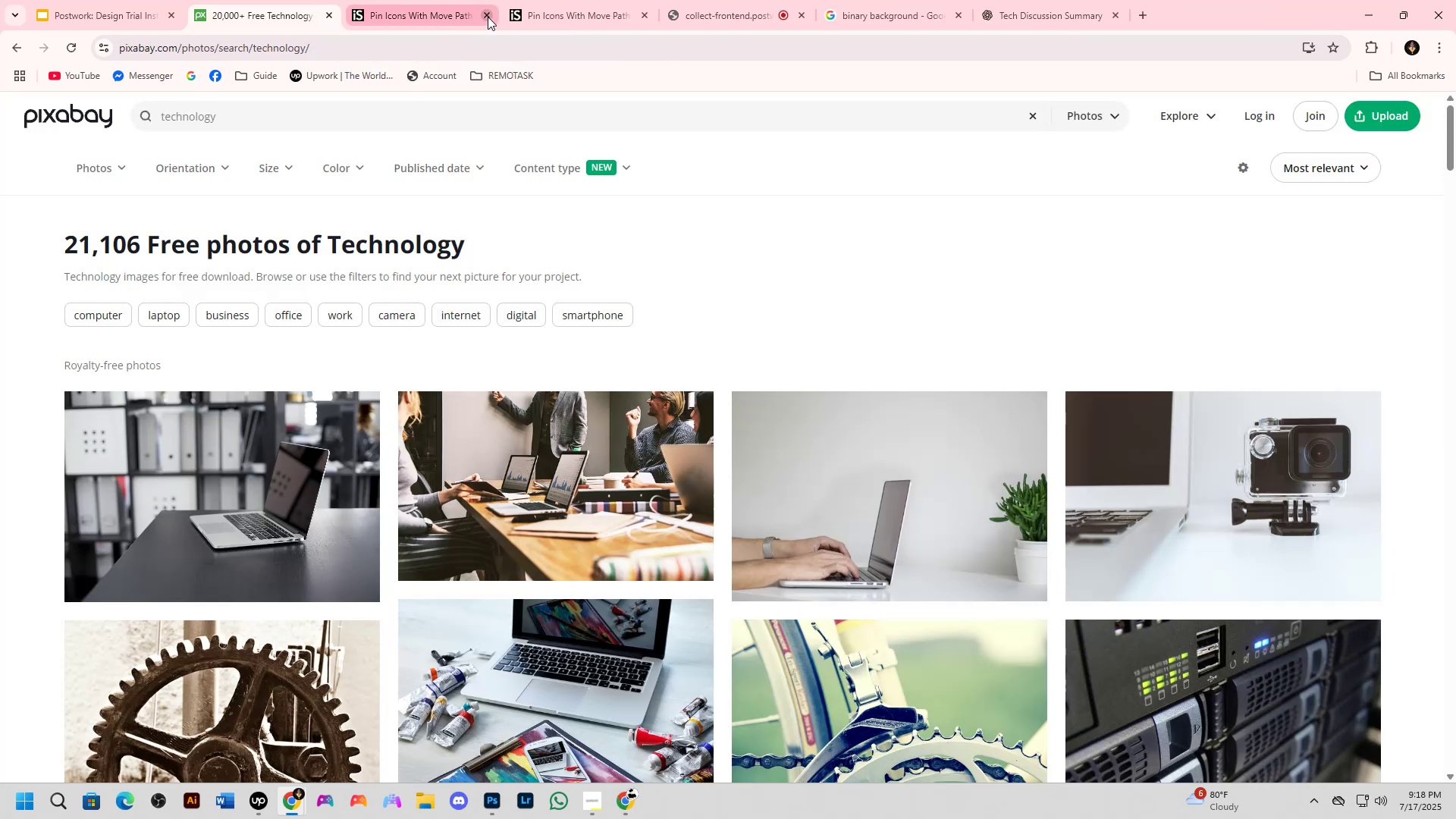 
left_click([488, 17])
 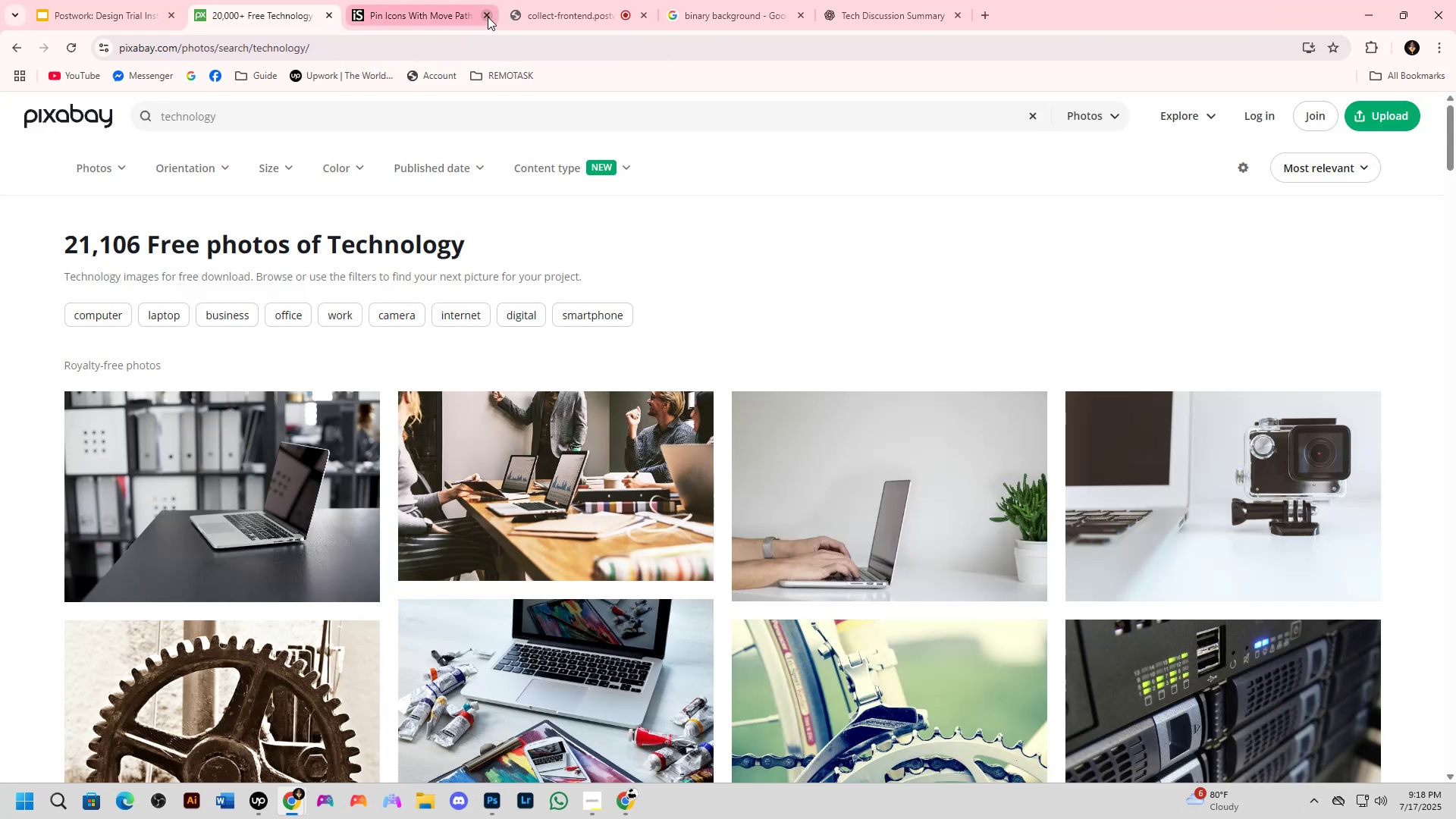 
left_click([488, 17])
 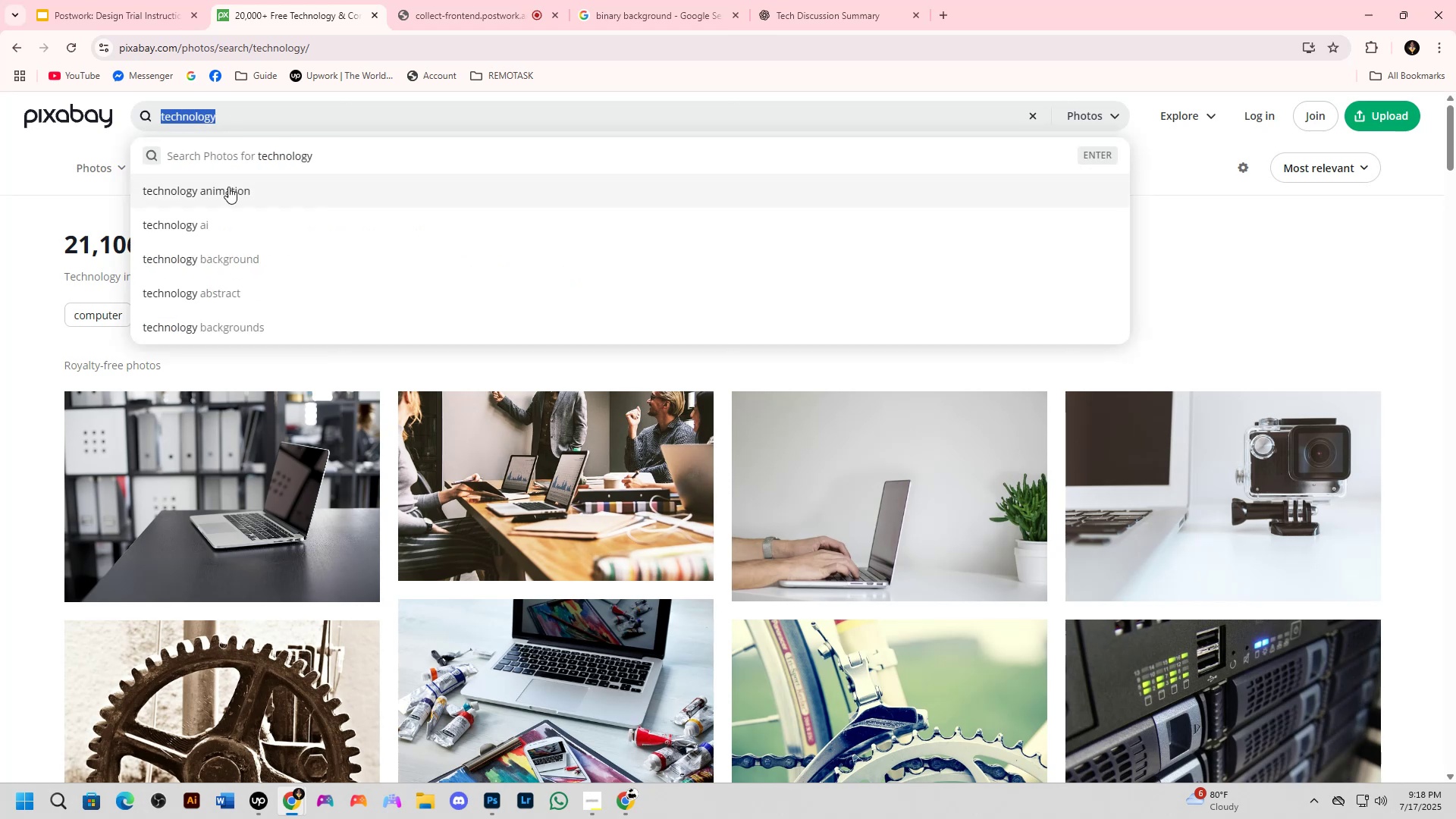 
wait(5.96)
 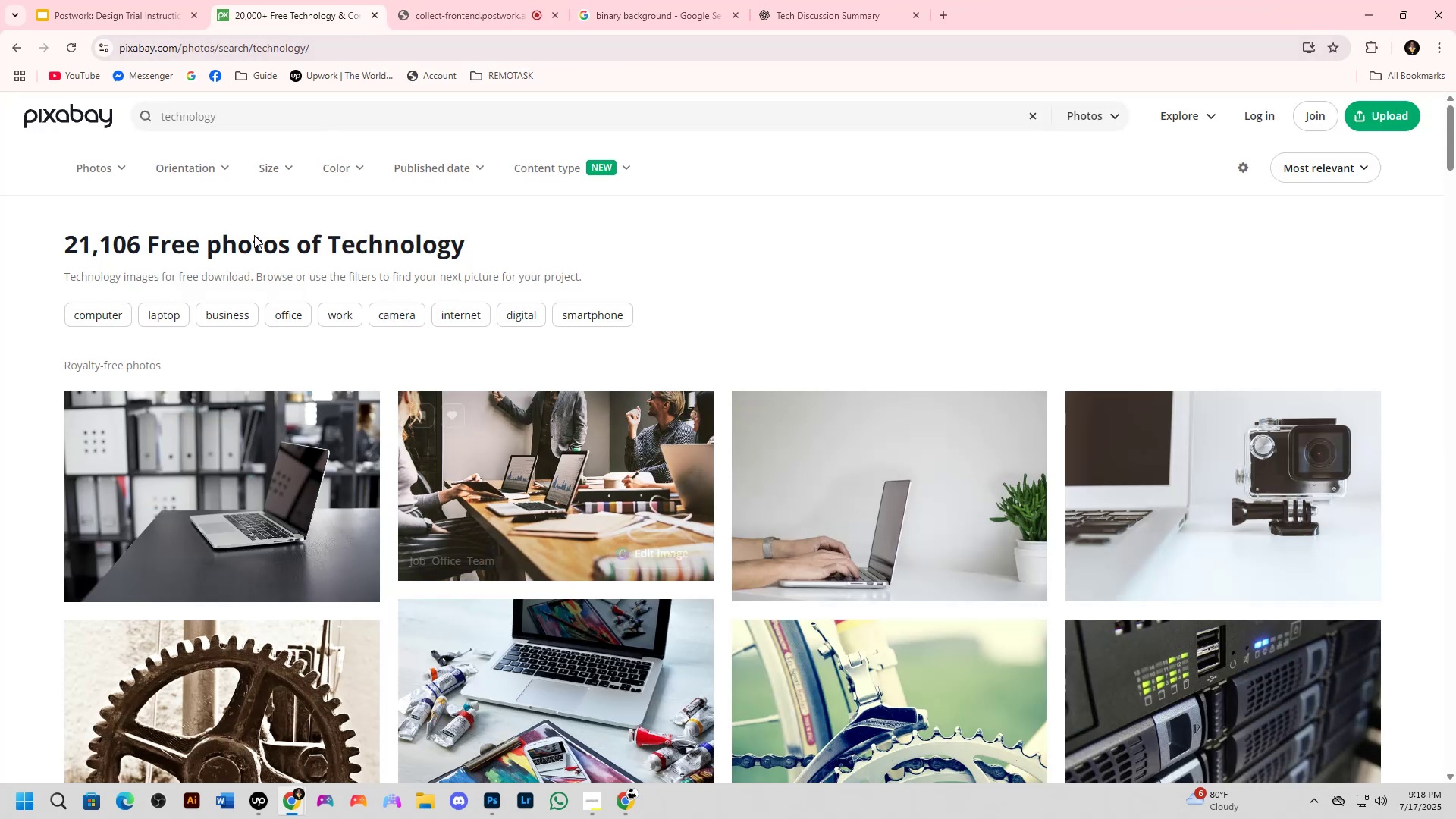 
key(Alt+AltLeft)
 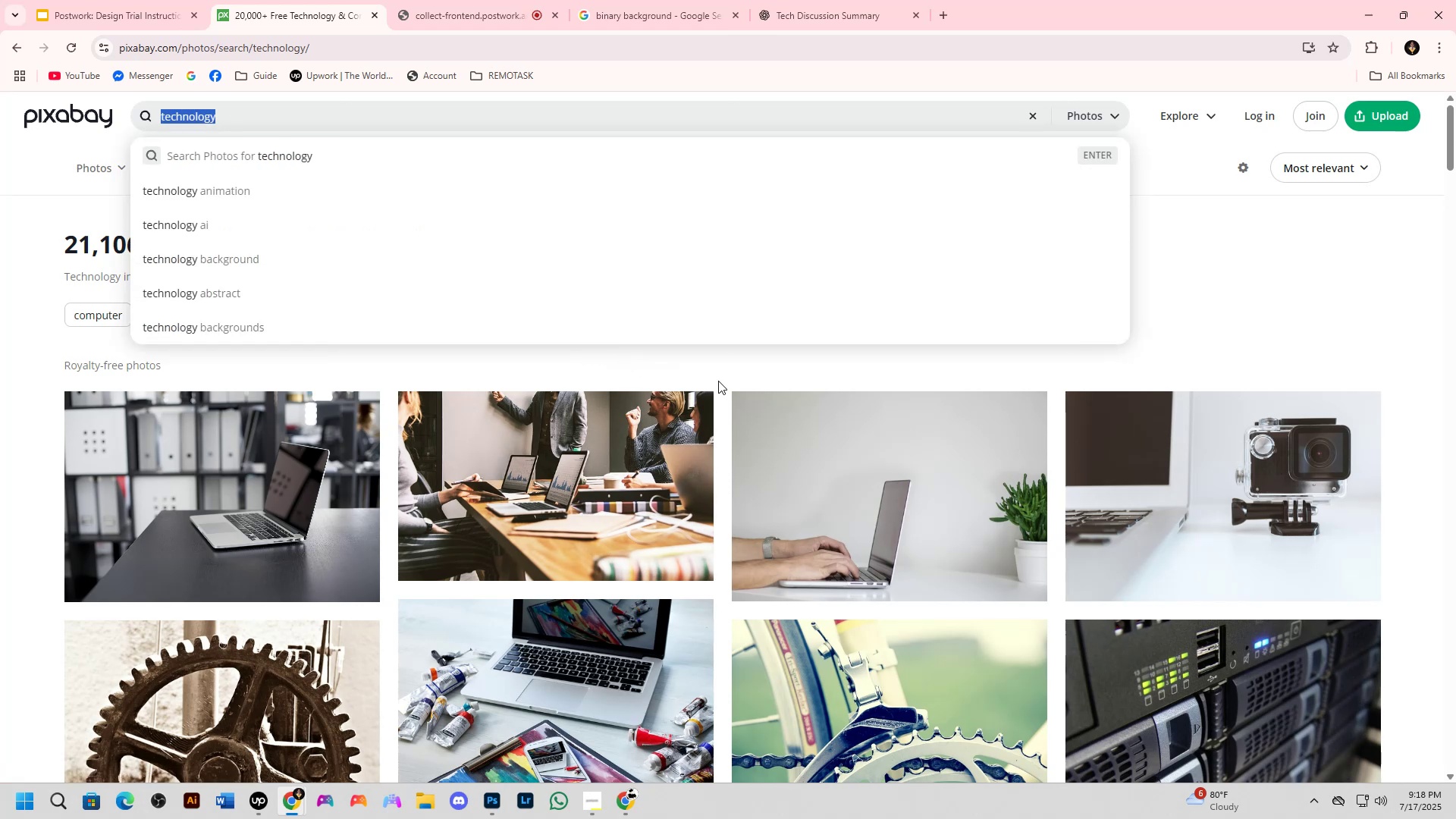 
key(Alt+Tab)
 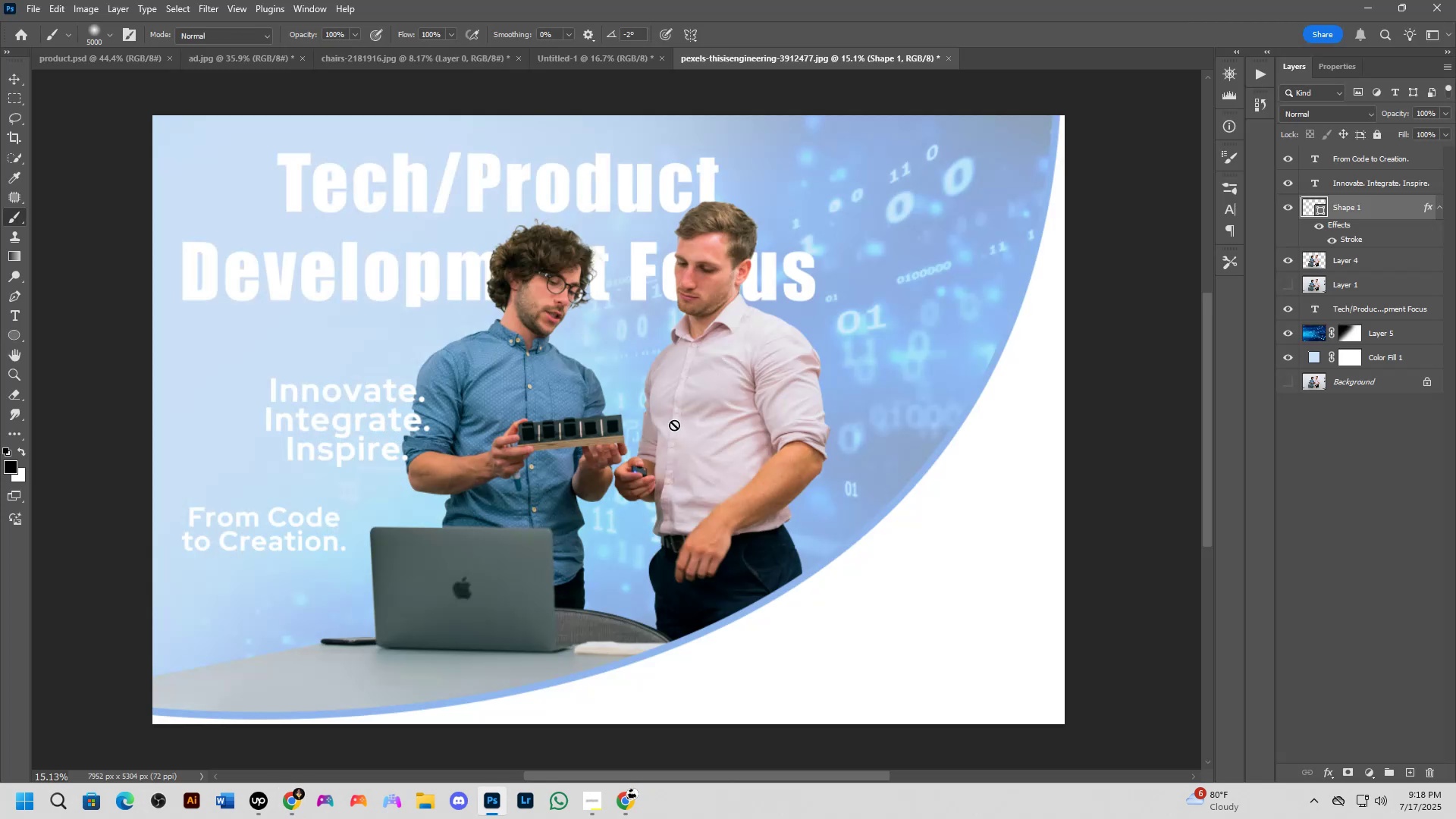 
scroll: coordinate [669, 428], scroll_direction: down, amount: 2.0
 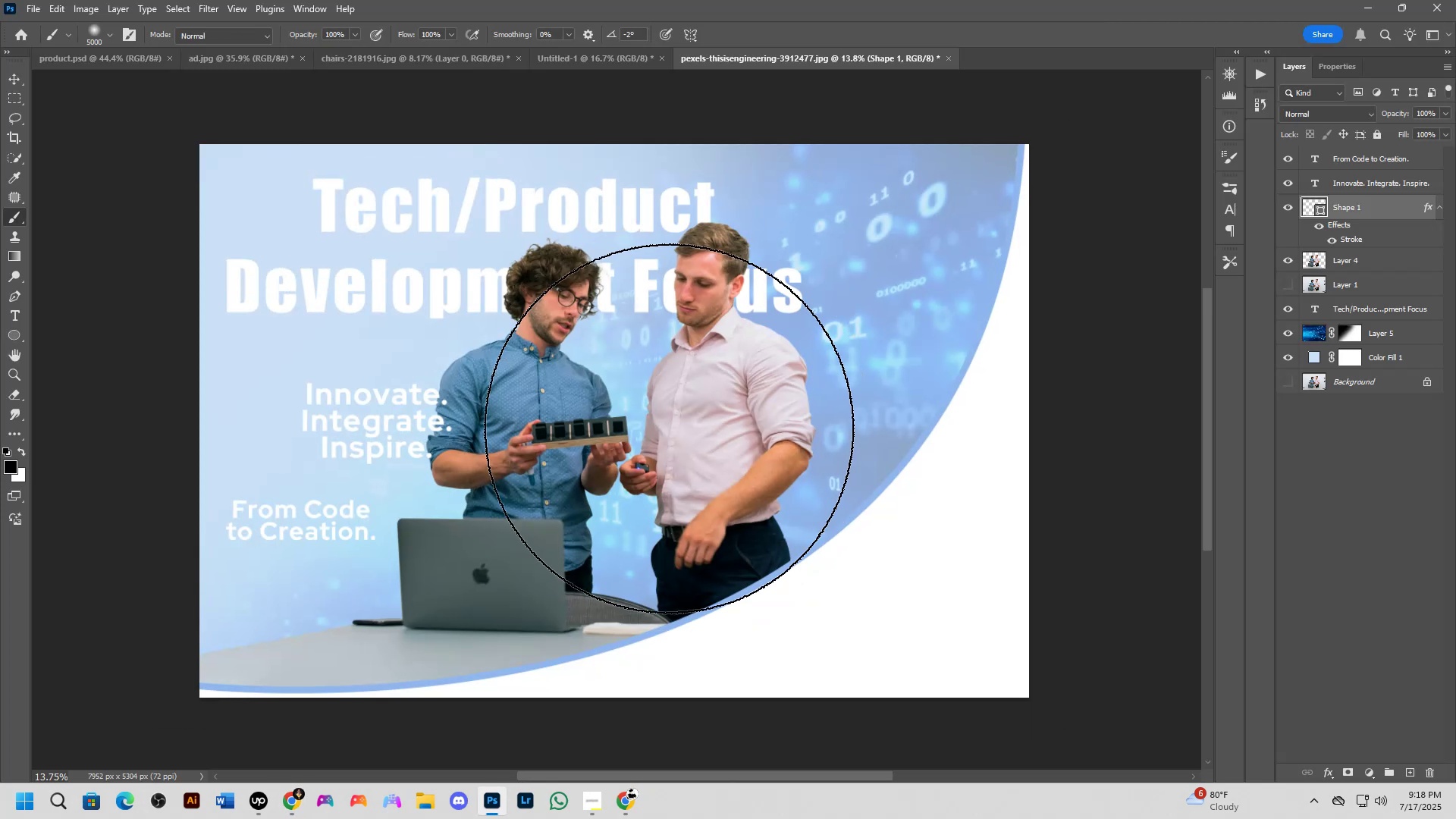 
hold_key(key=Space, duration=0.8)
 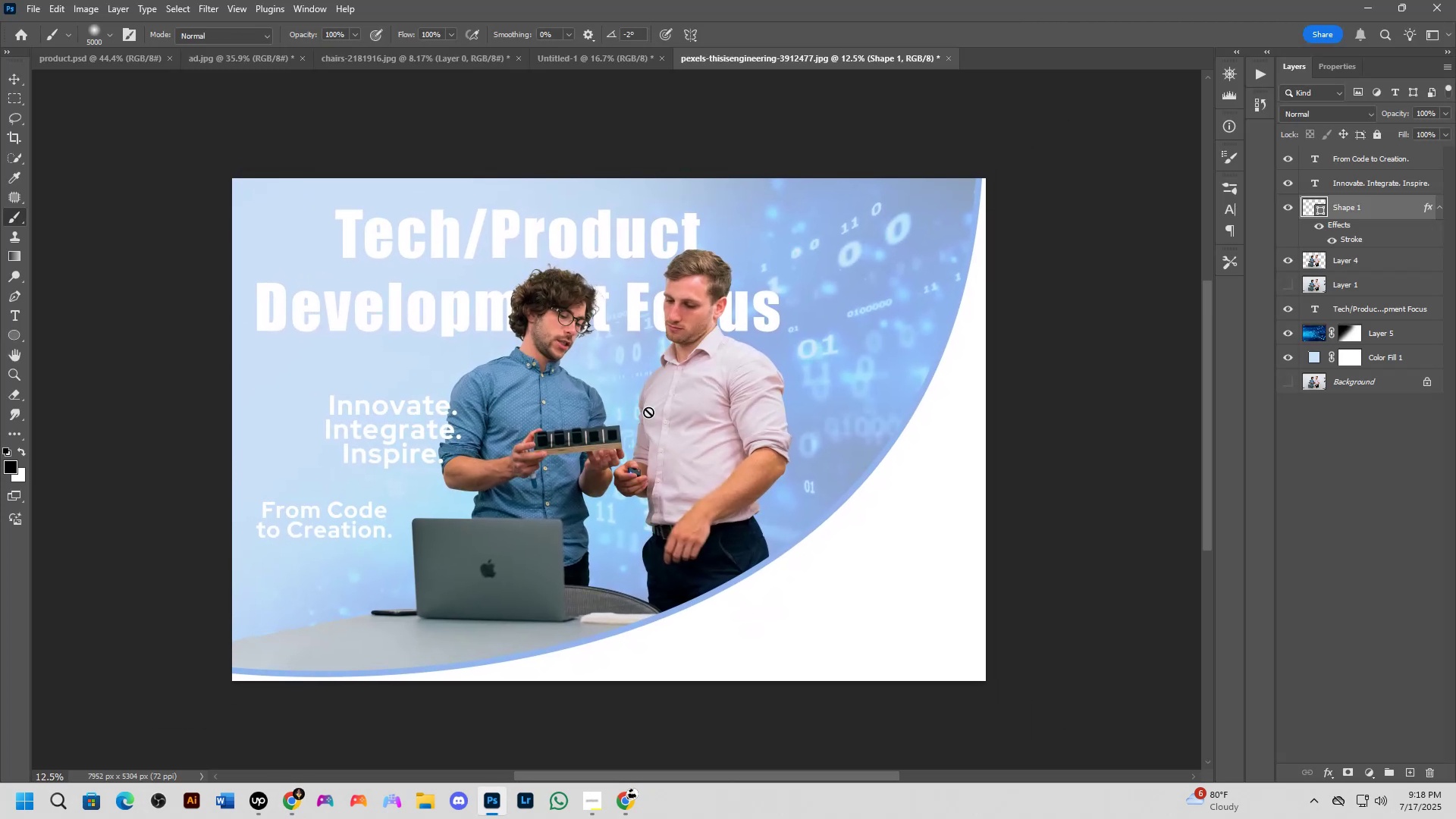 
key(Alt+AltLeft)
 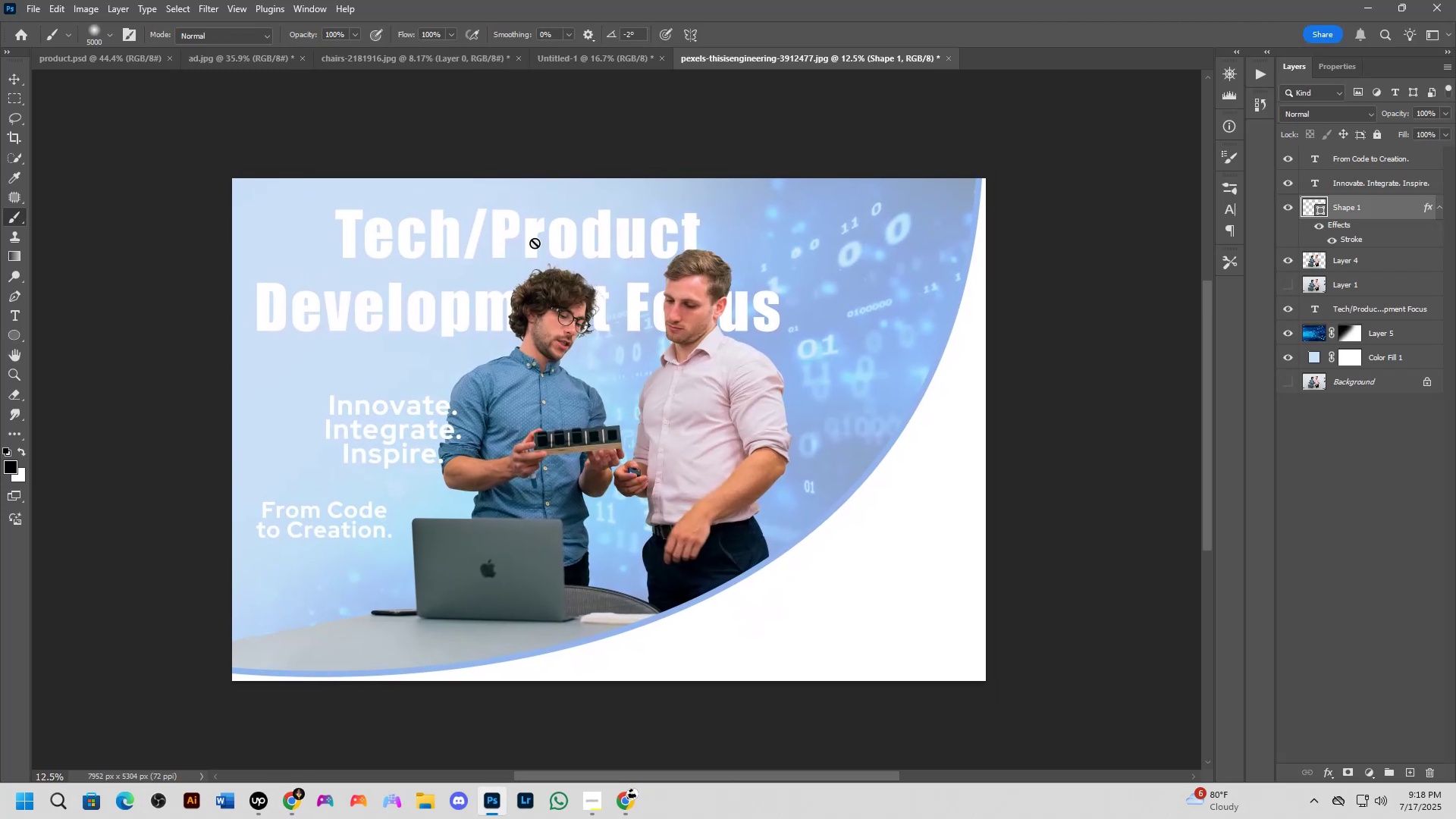 
key(Alt+Tab)
 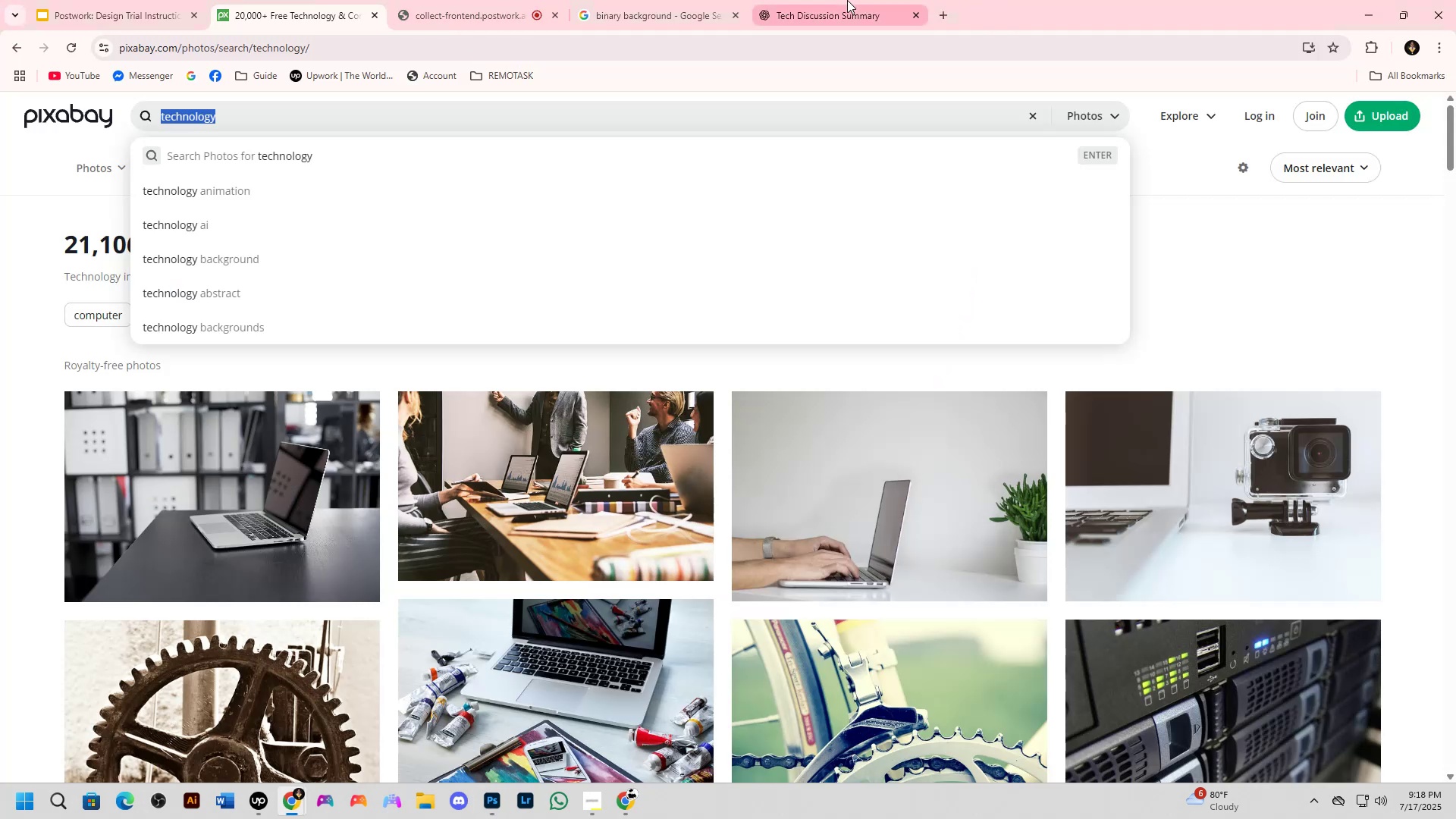 
left_click([843, 0])
 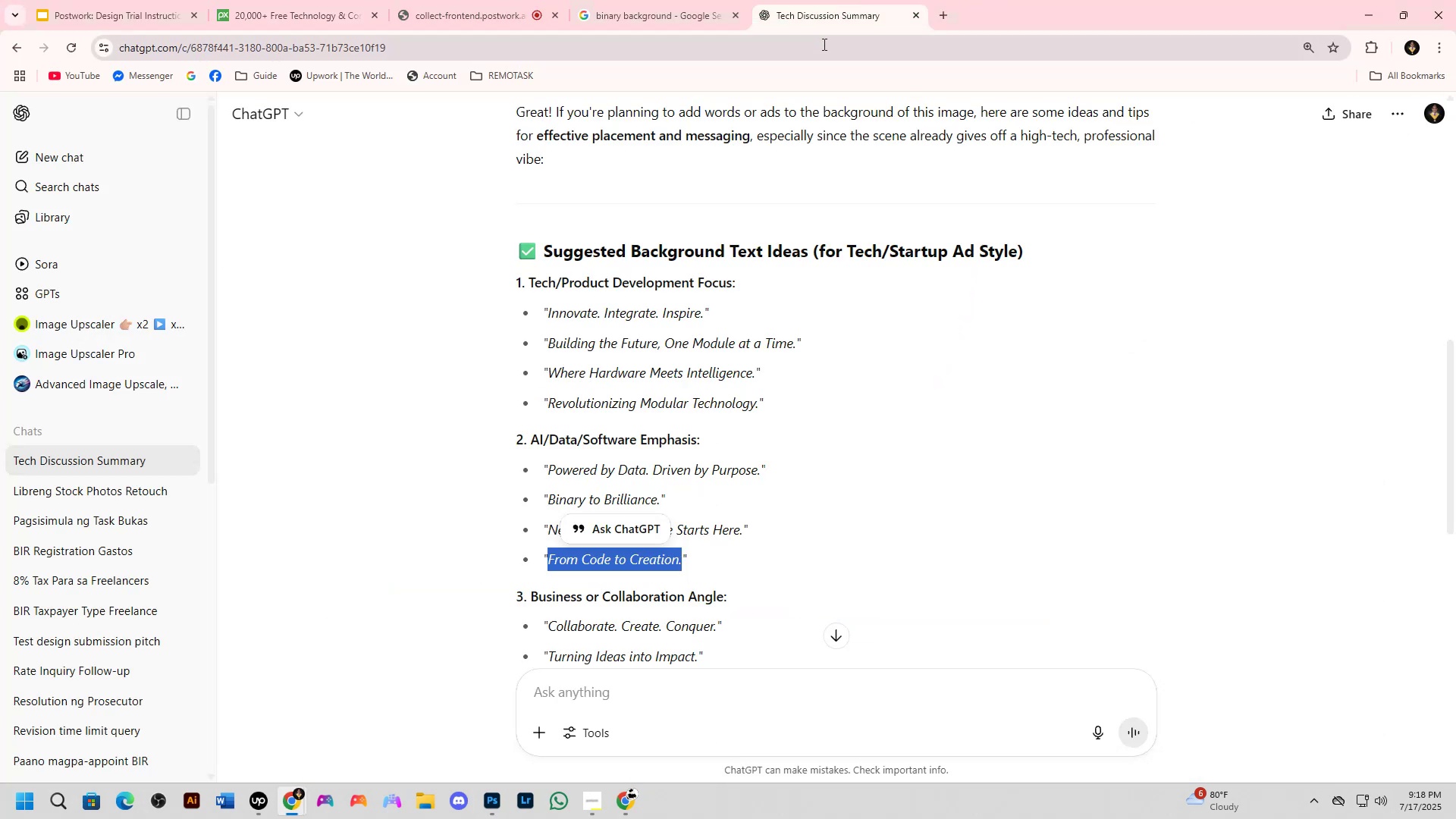 
left_click([823, 44])
 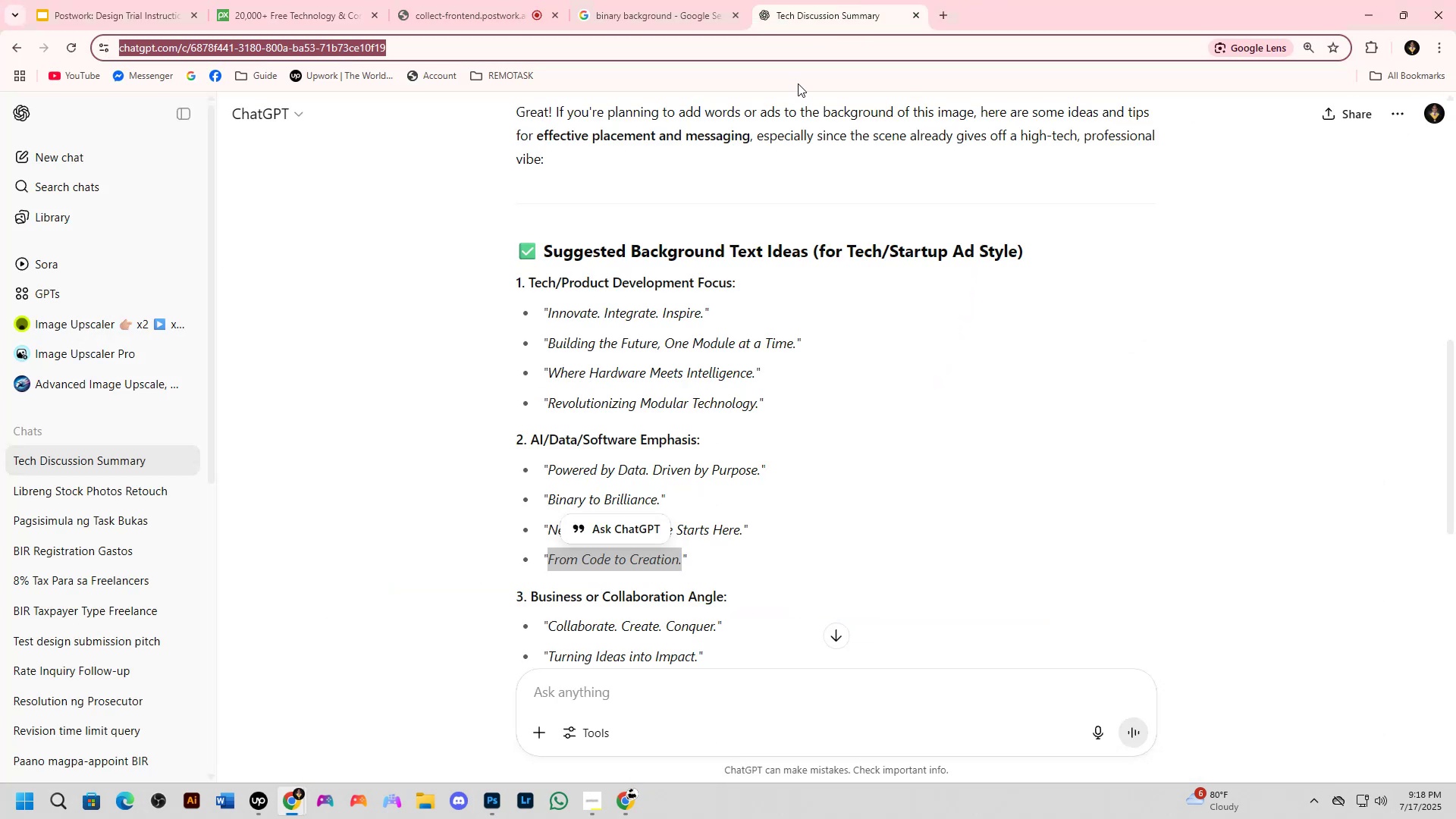 
type(goo)
 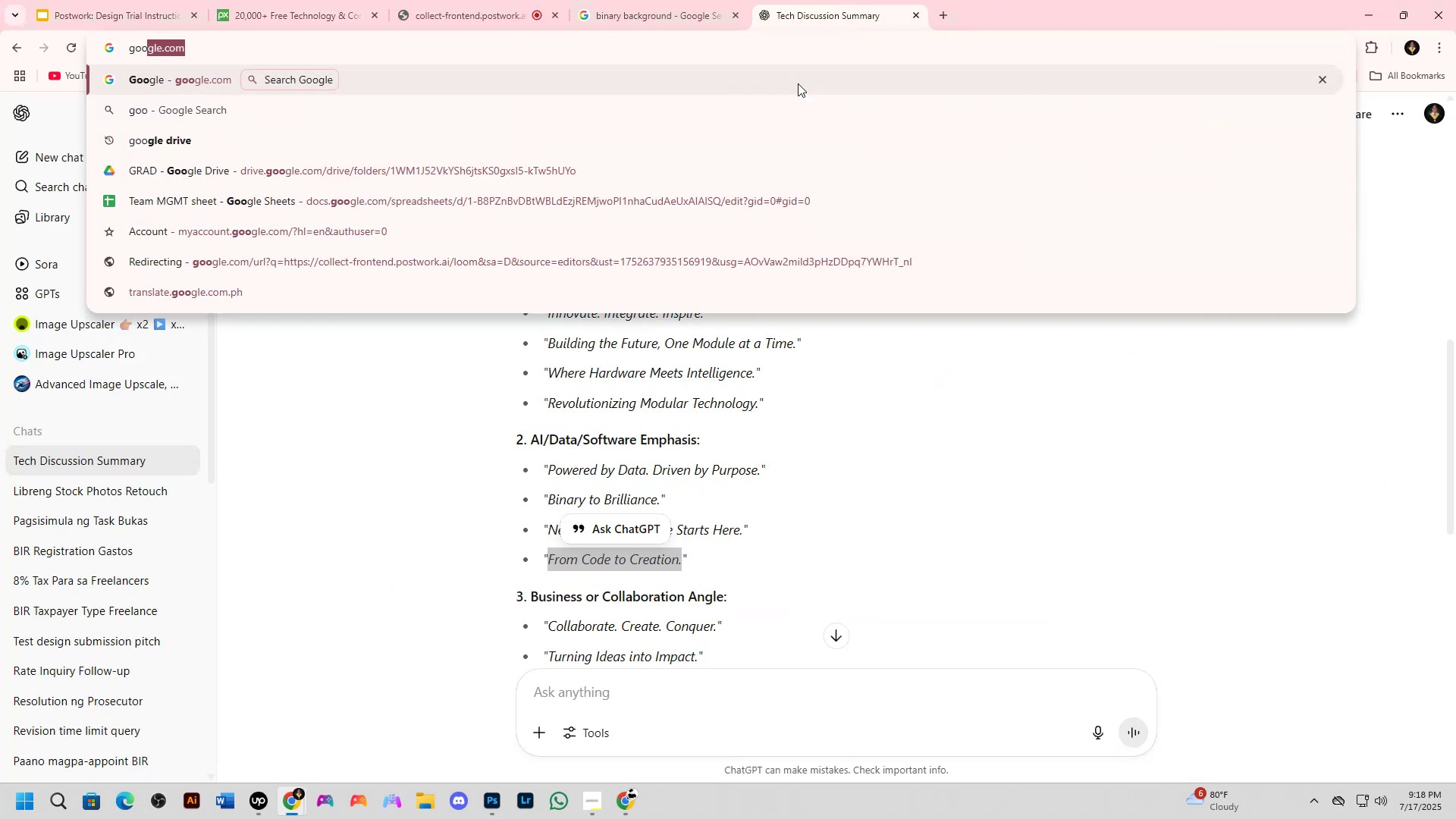 
key(Enter)
 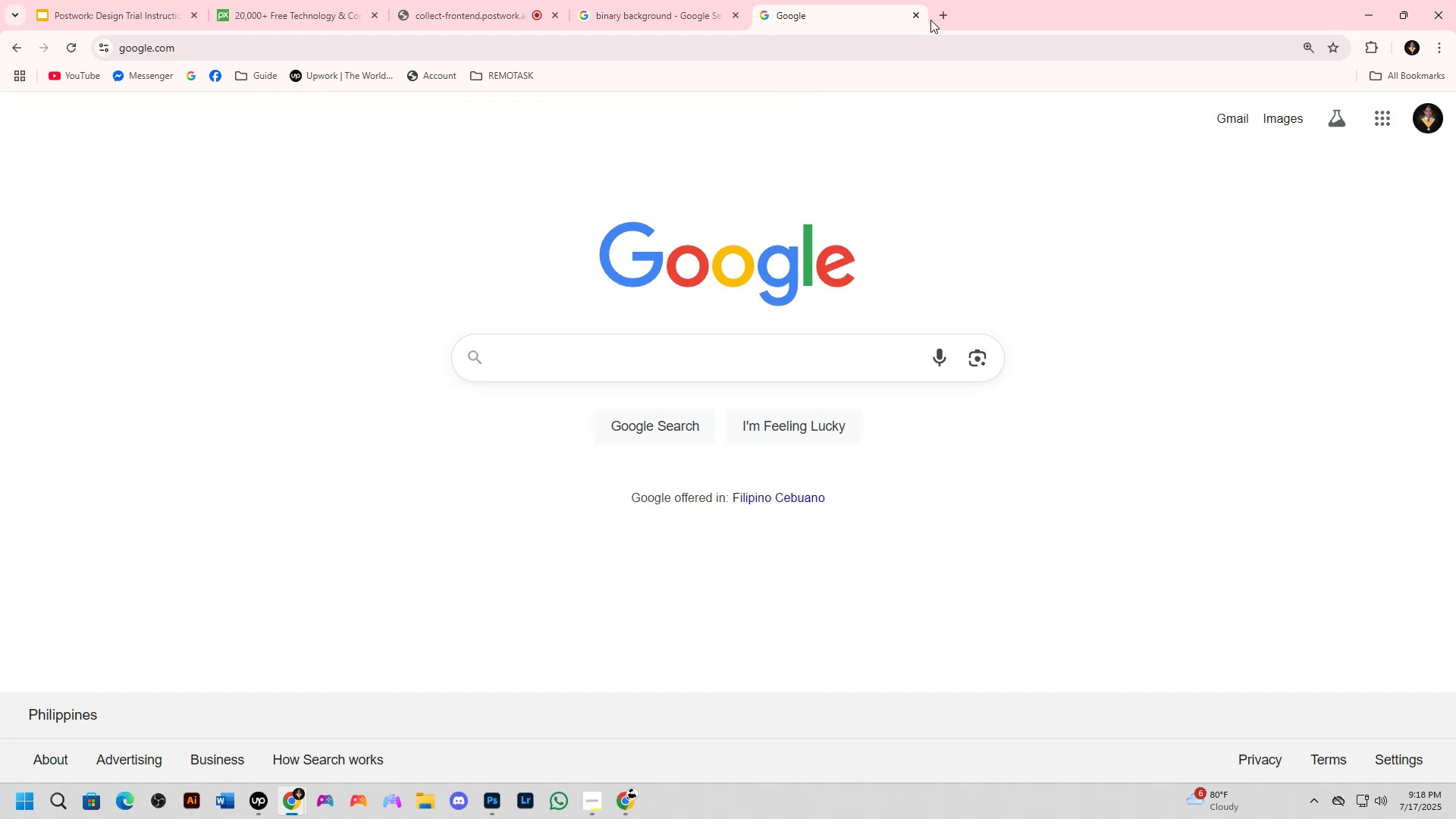 
wait(7.26)
 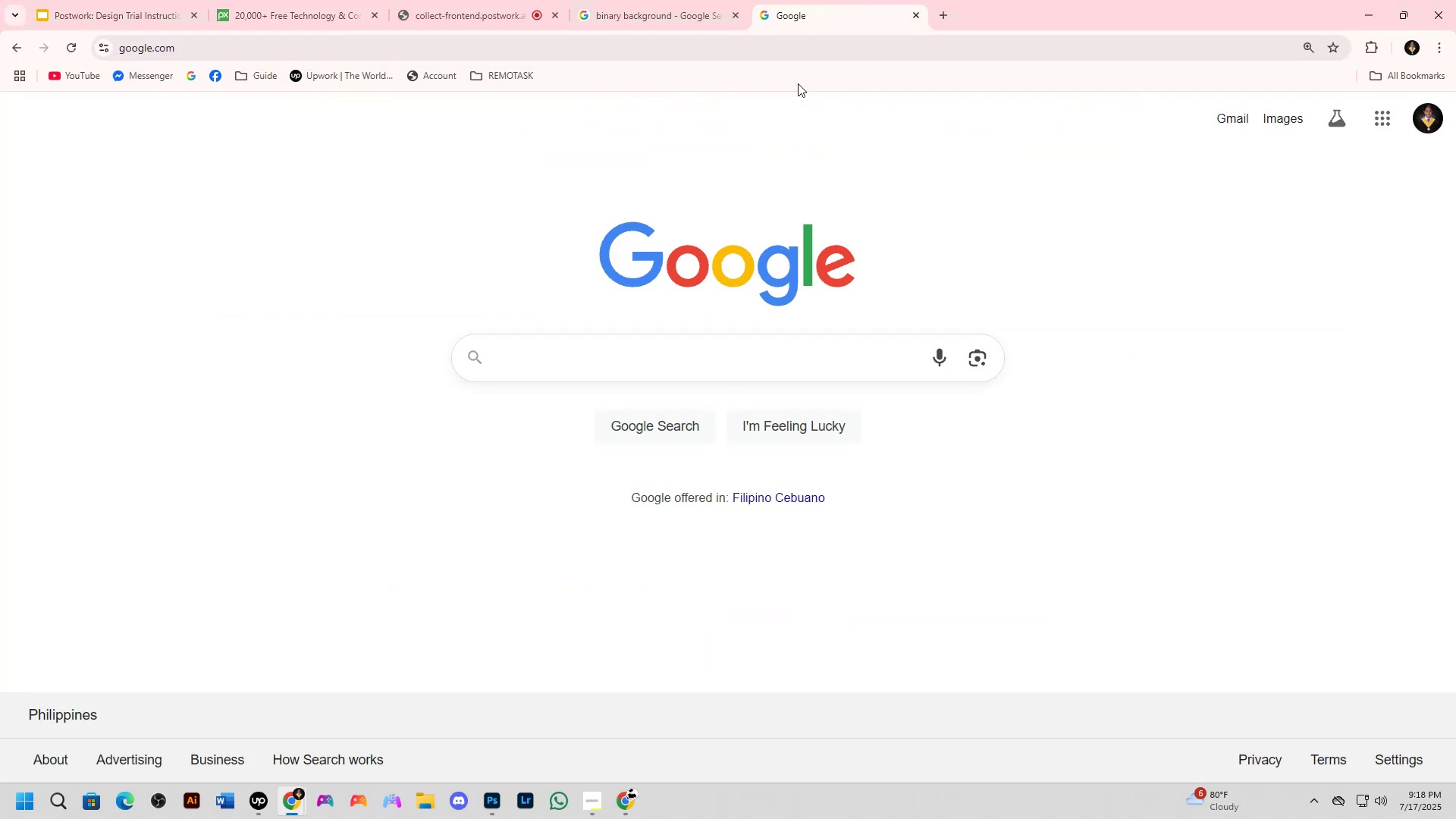 
left_click([557, 357])
 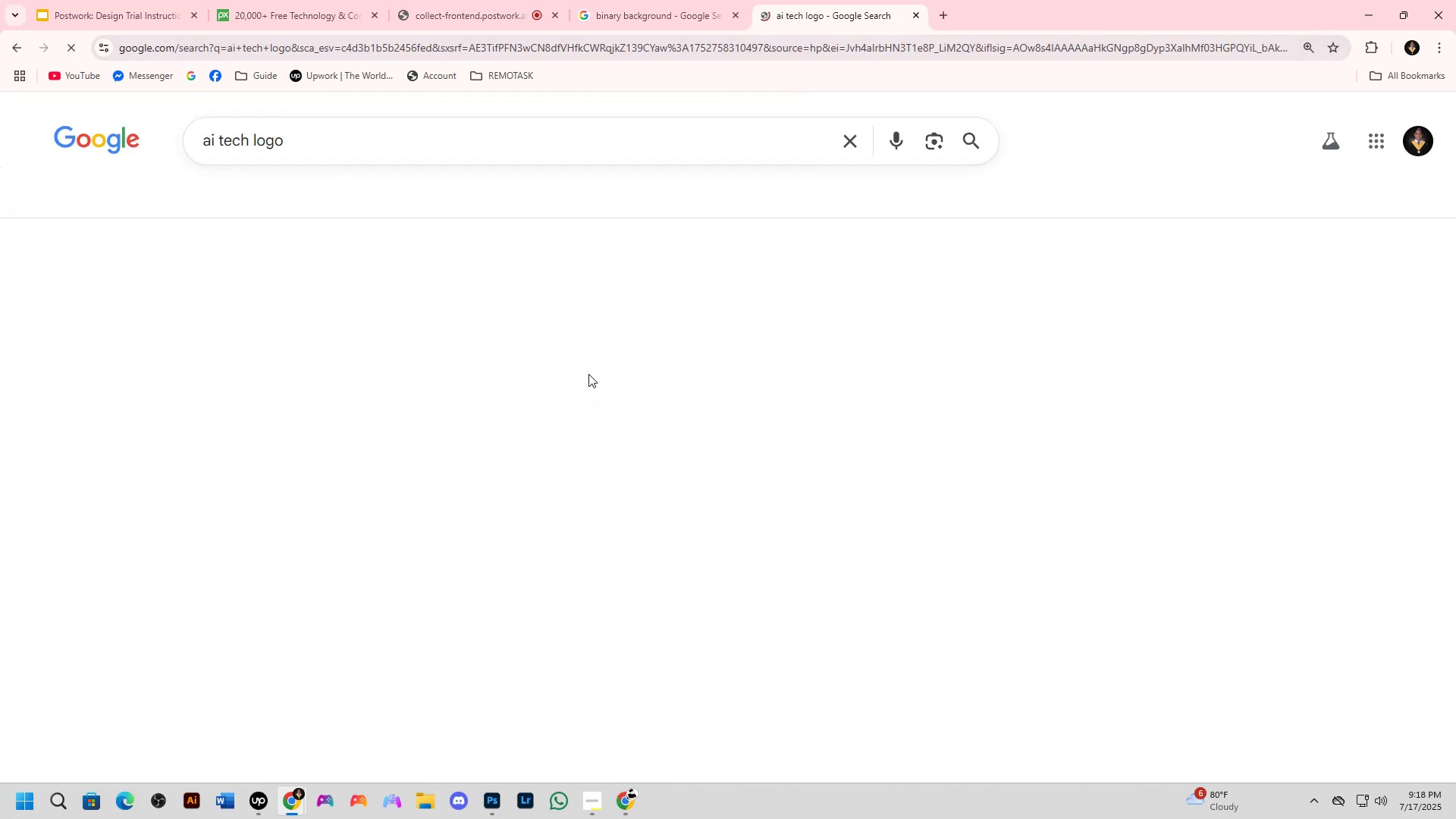 
left_click([284, 142])
 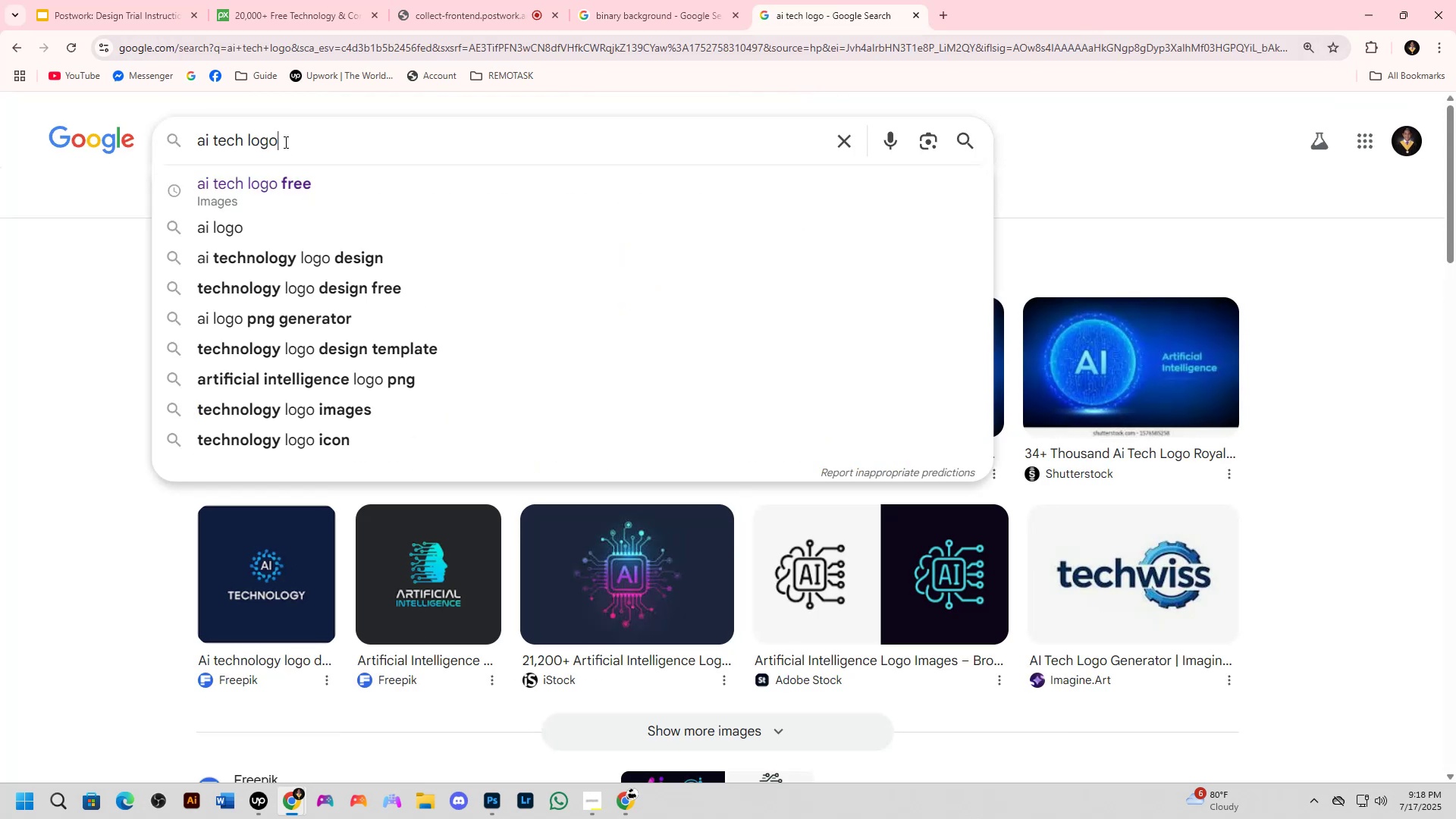 
type( free)
key(NumpadEnter)
 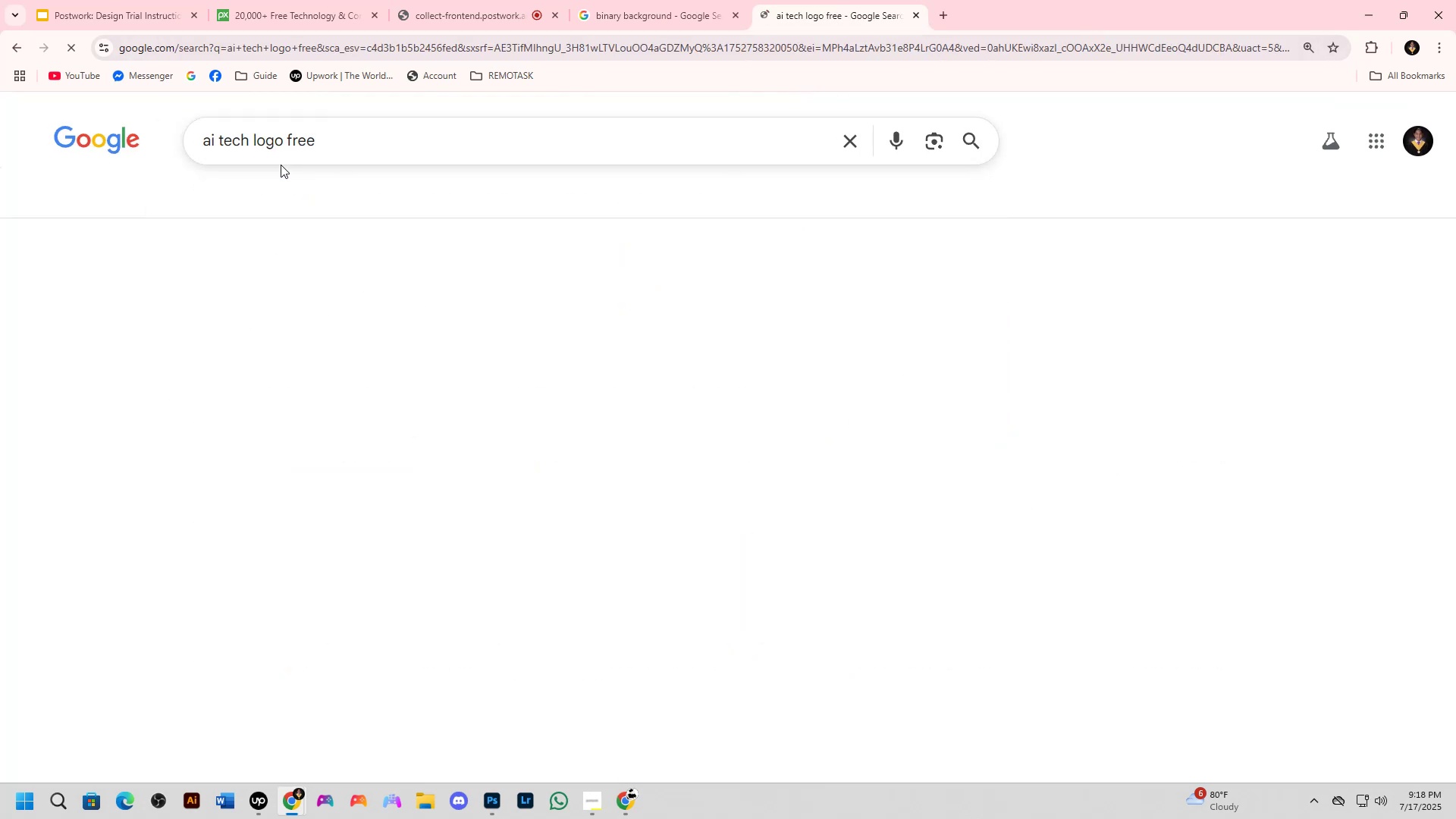 
key(Alt+AltLeft)
 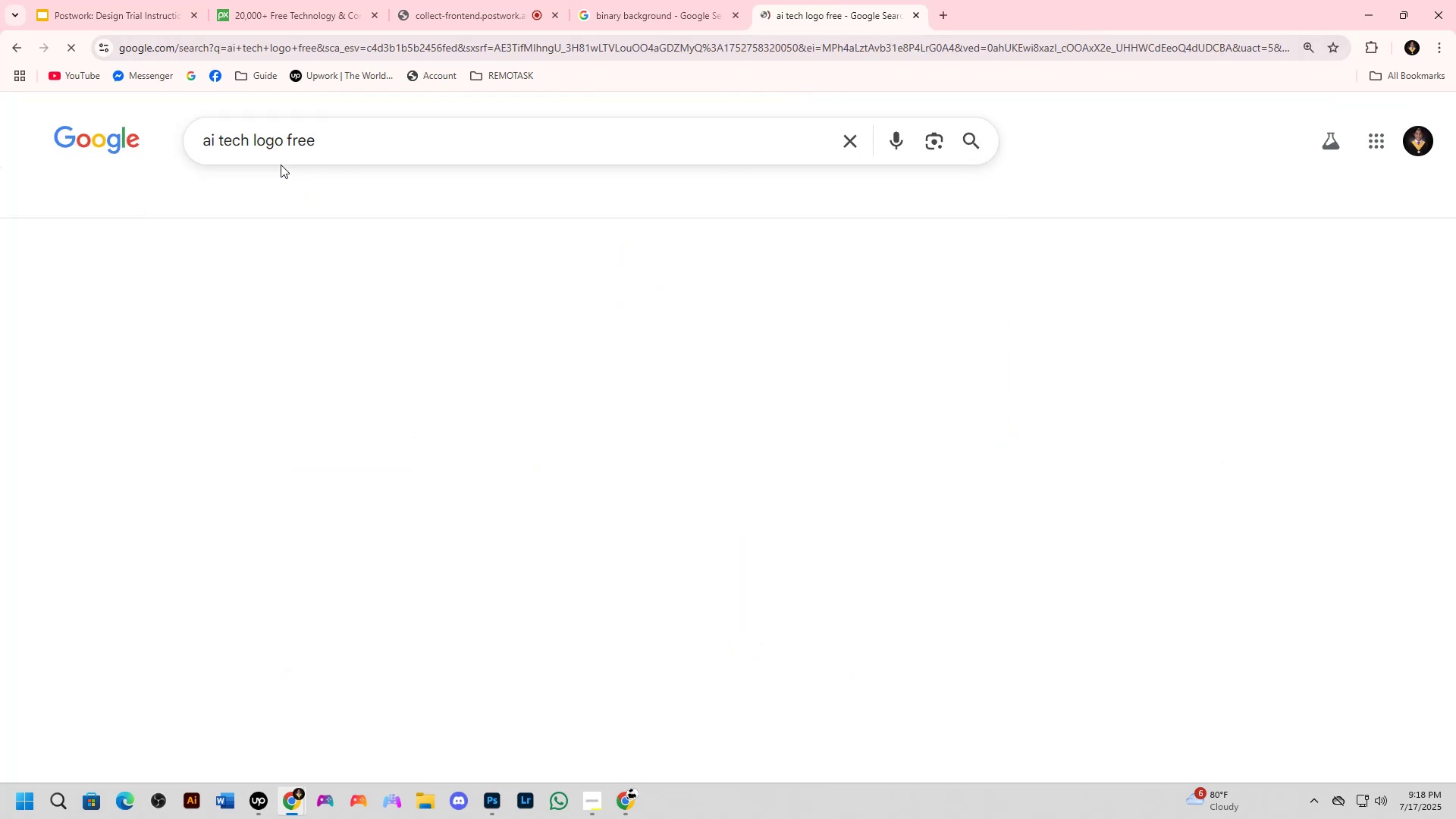 
key(Alt+Tab)
 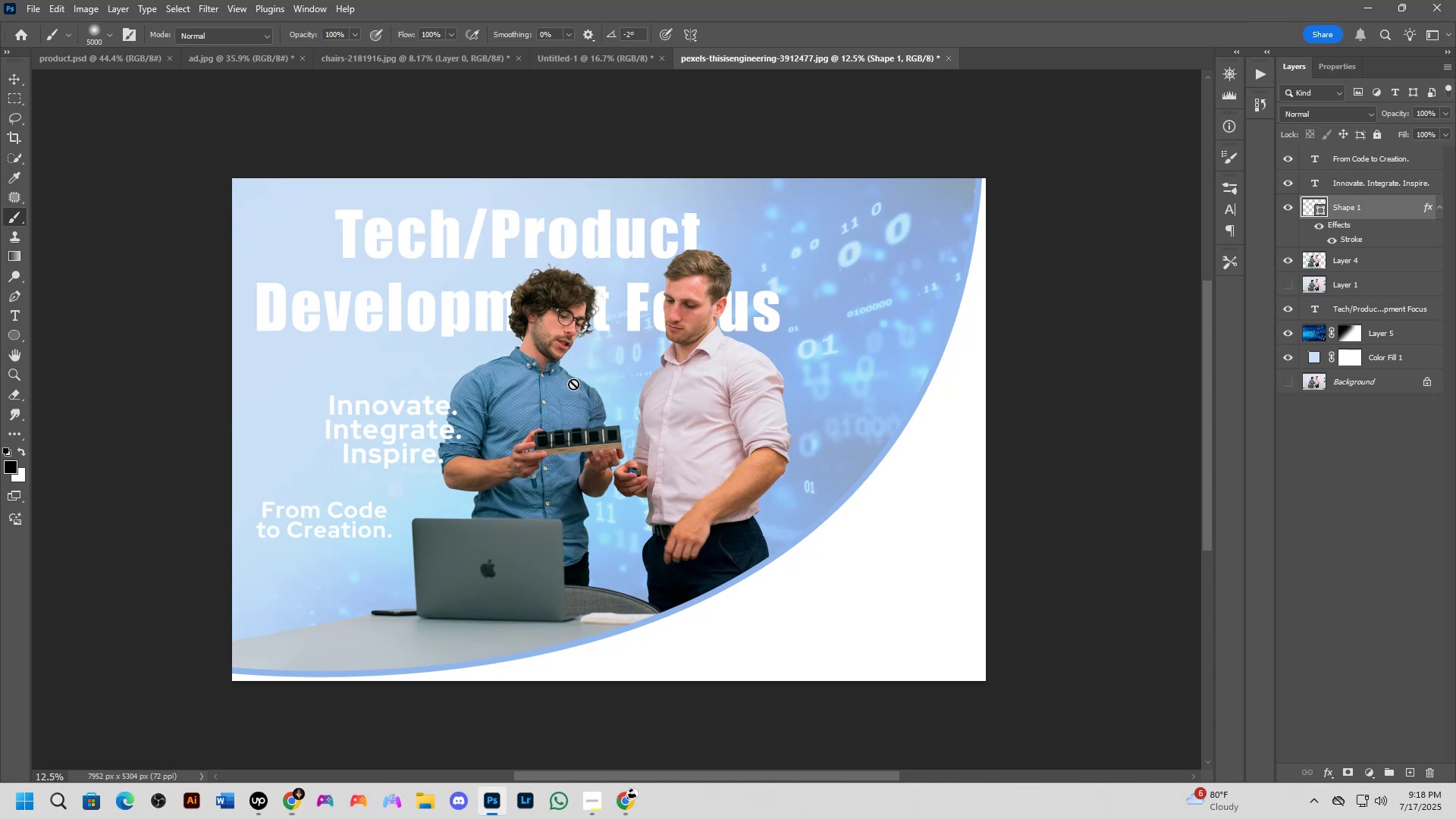 
key(Alt+AltLeft)
 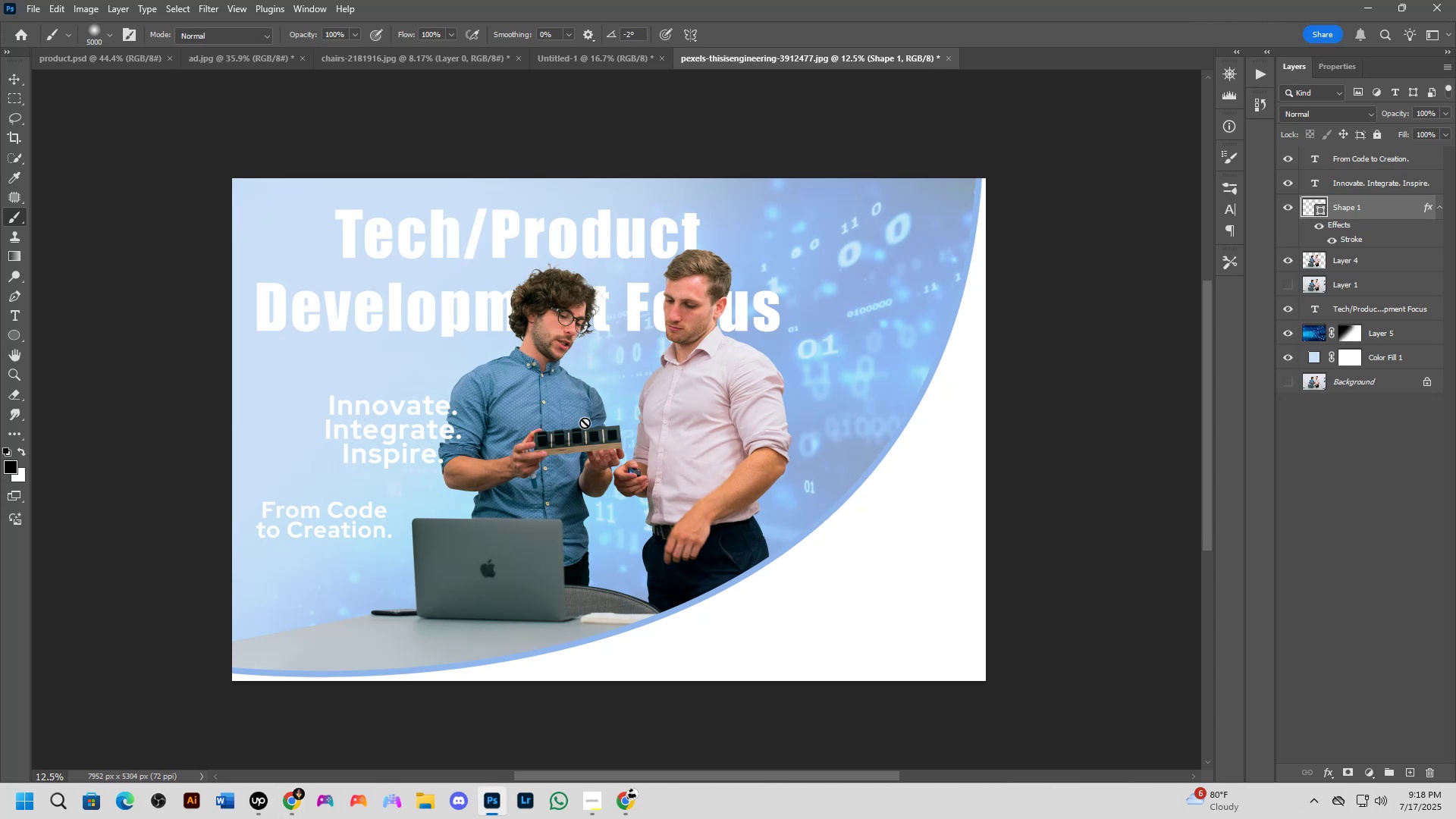 
key(Alt+Tab)
 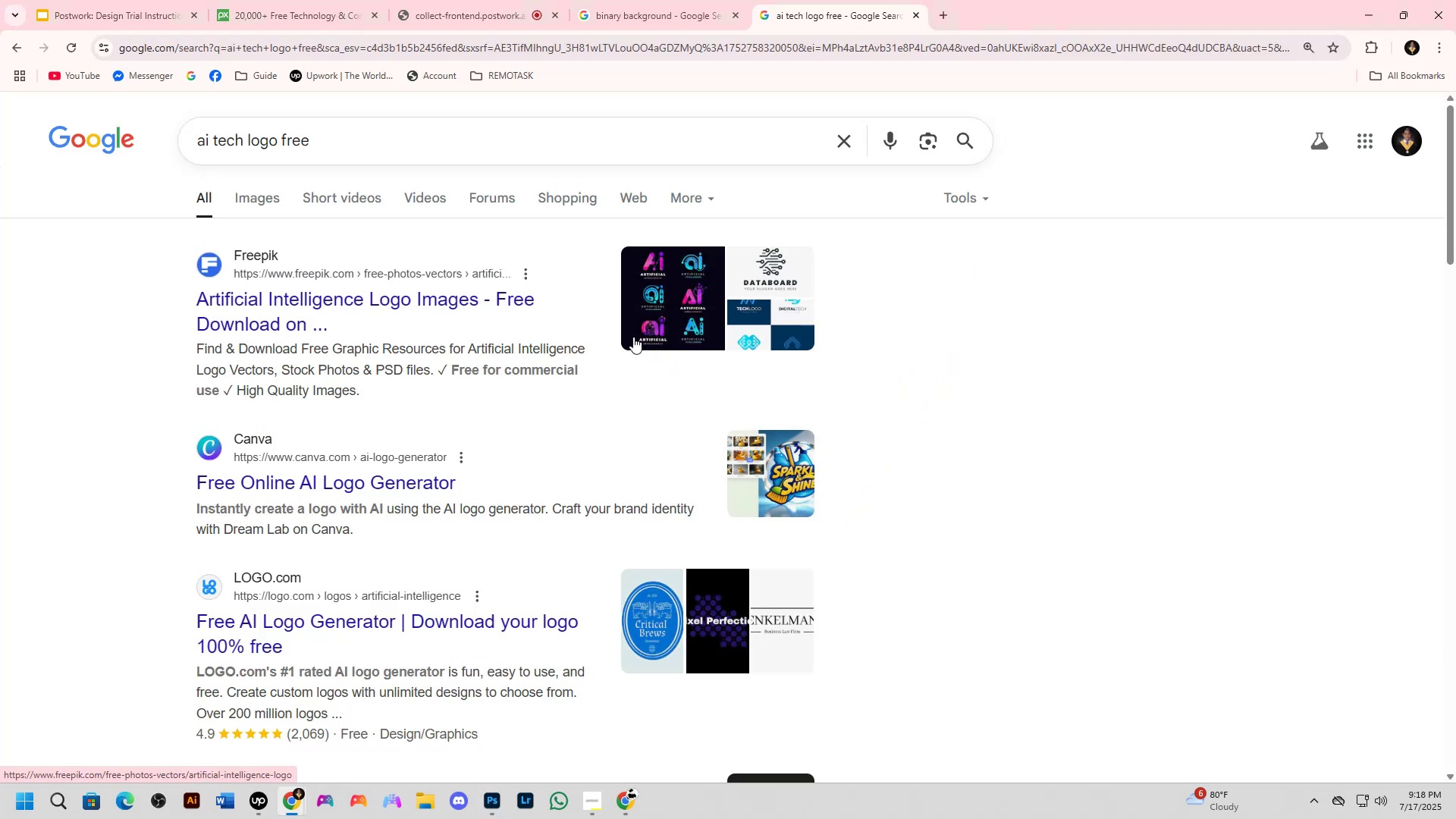 
left_click([246, 200])
 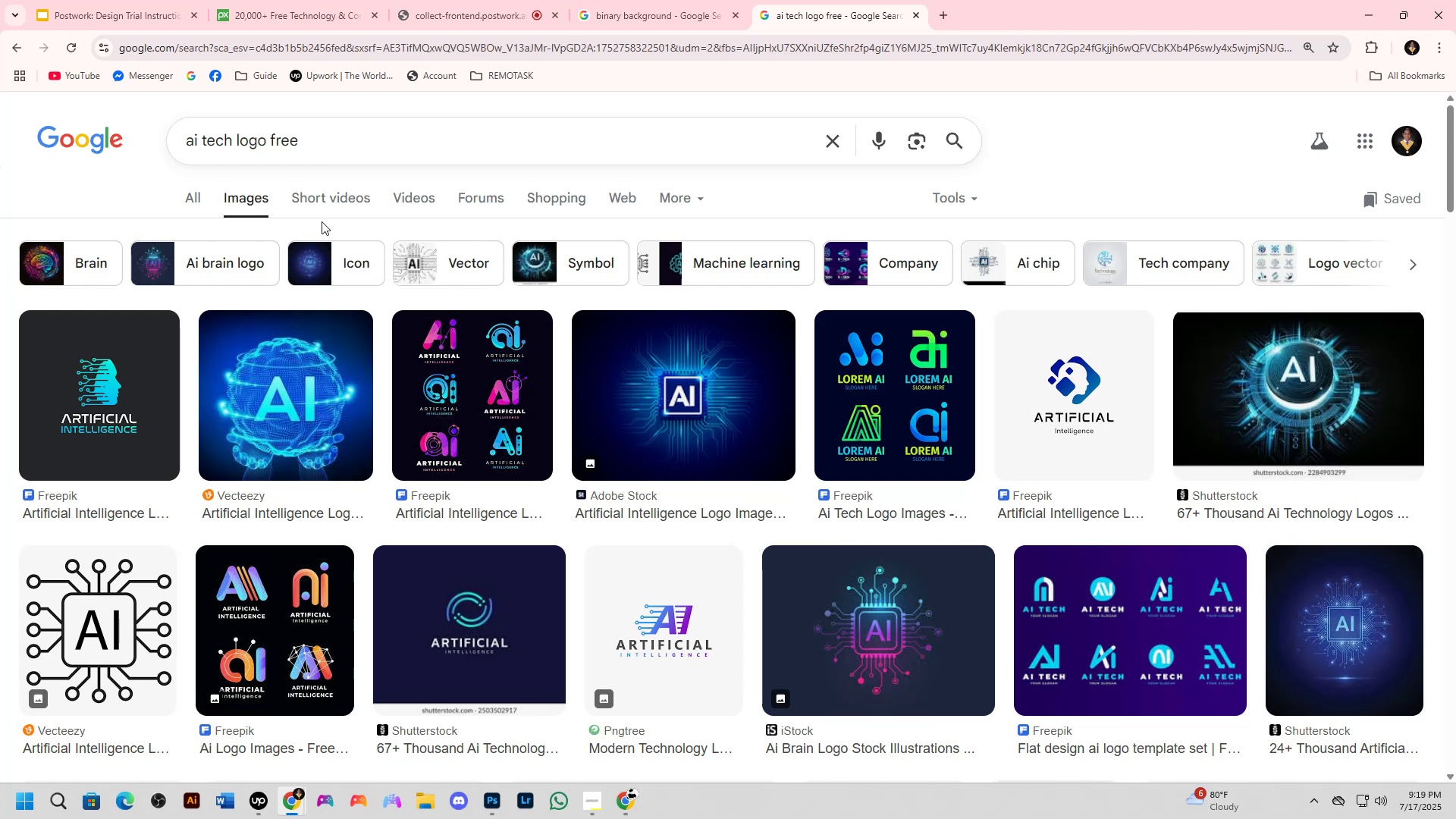 
wait(18.83)
 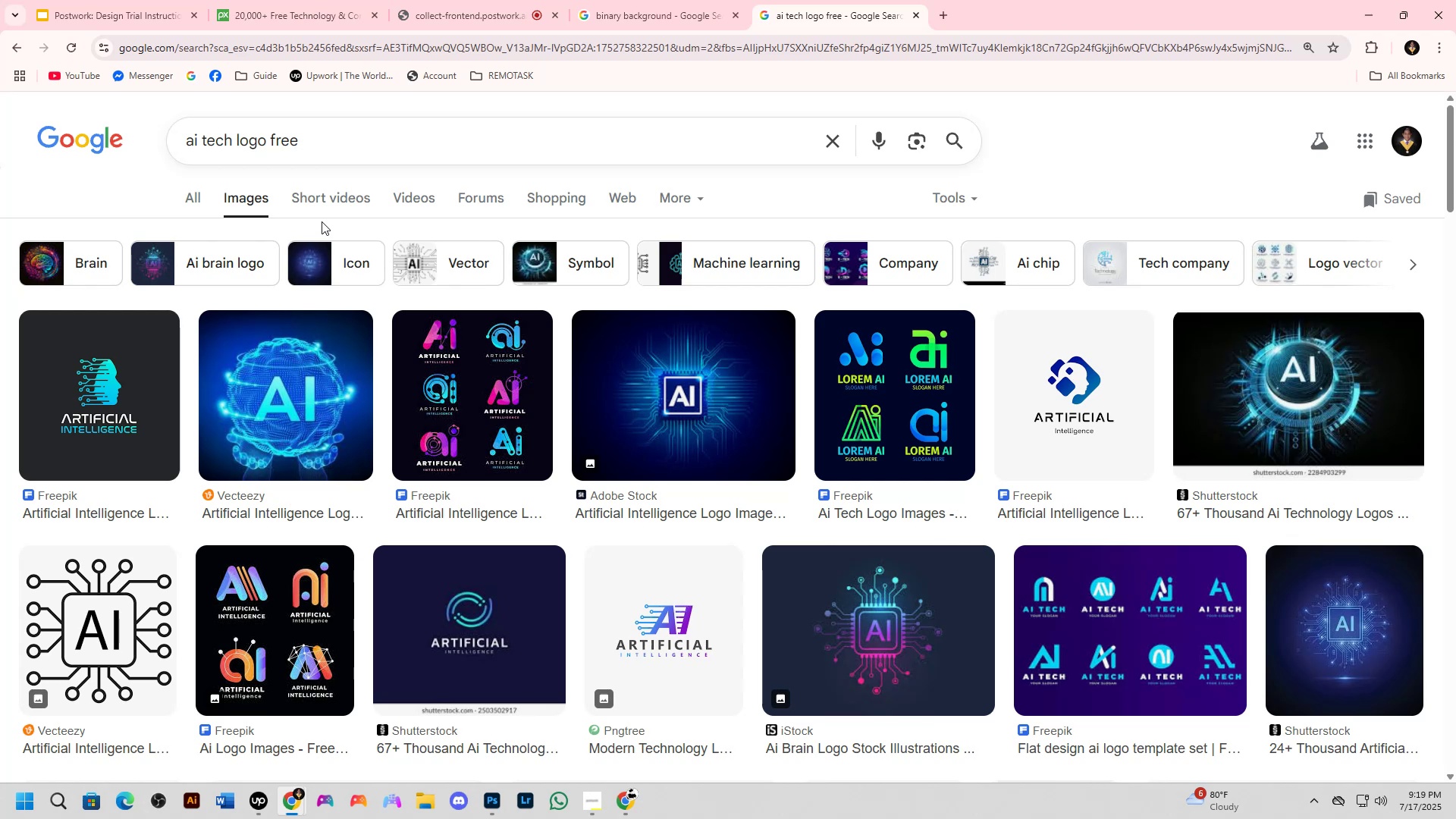 
scroll: coordinate [398, 472], scroll_direction: down, amount: 12.0
 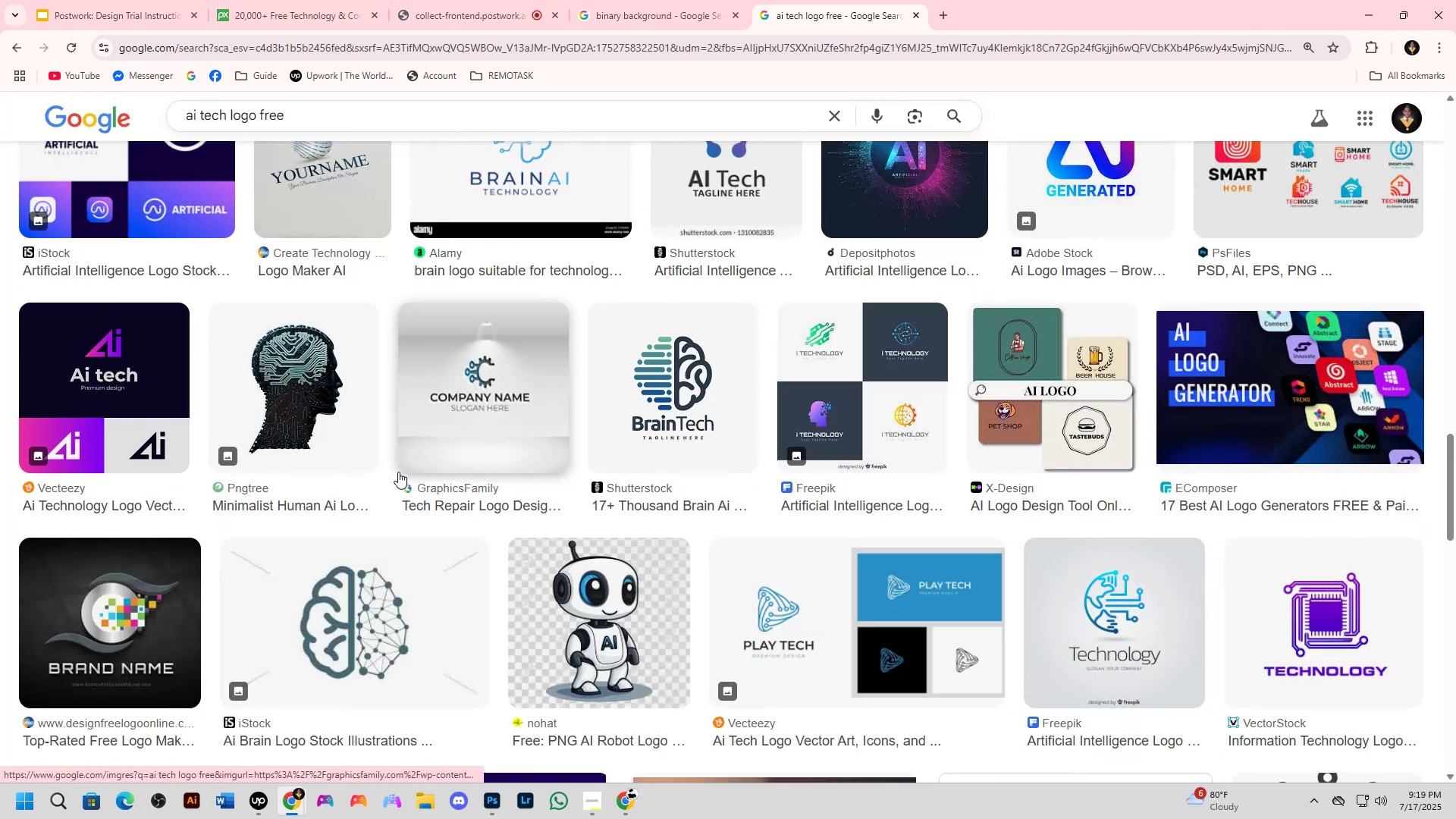 
scroll: coordinate [366, 463], scroll_direction: up, amount: 16.0
 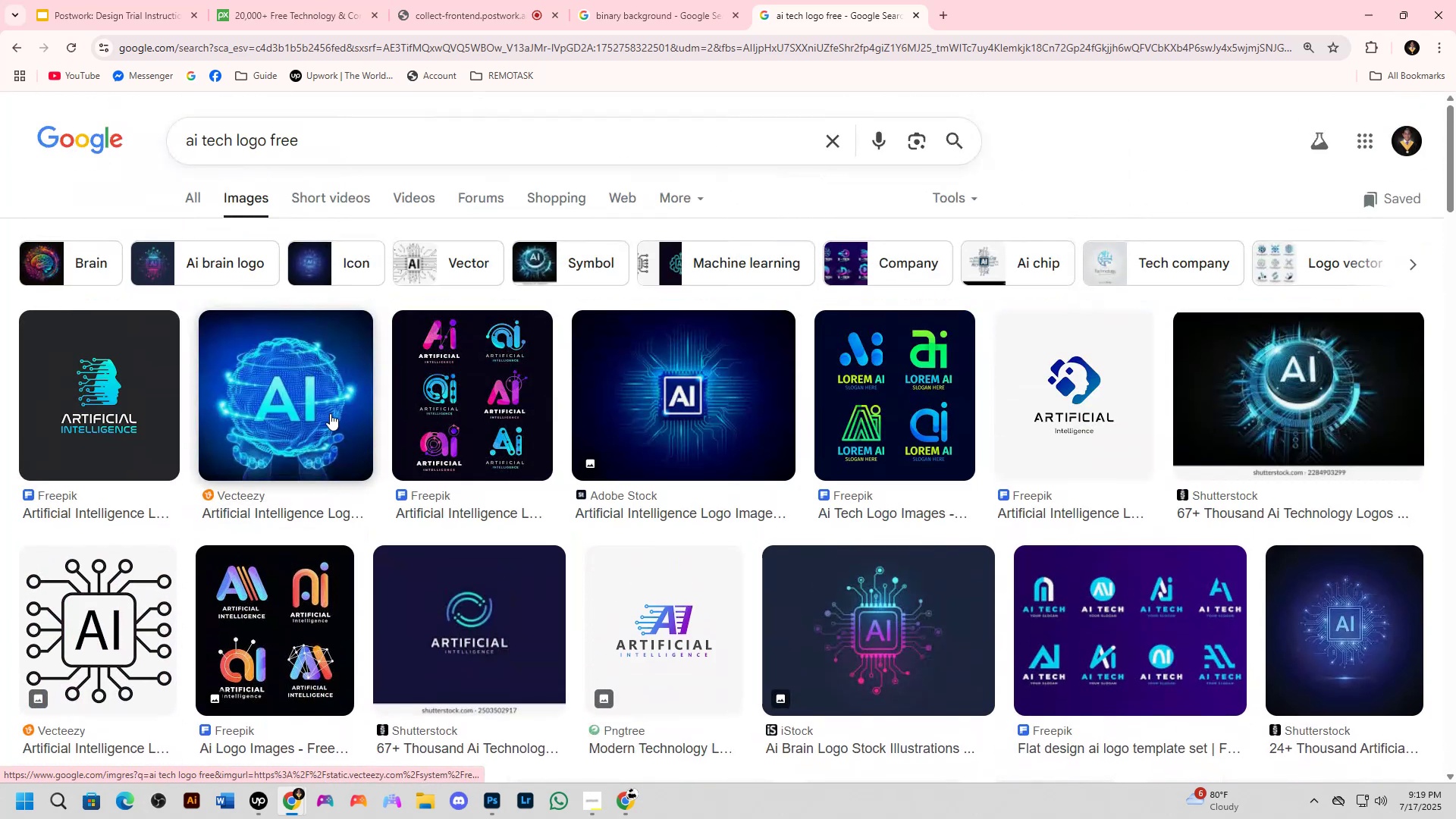 
left_click([328, 410])
 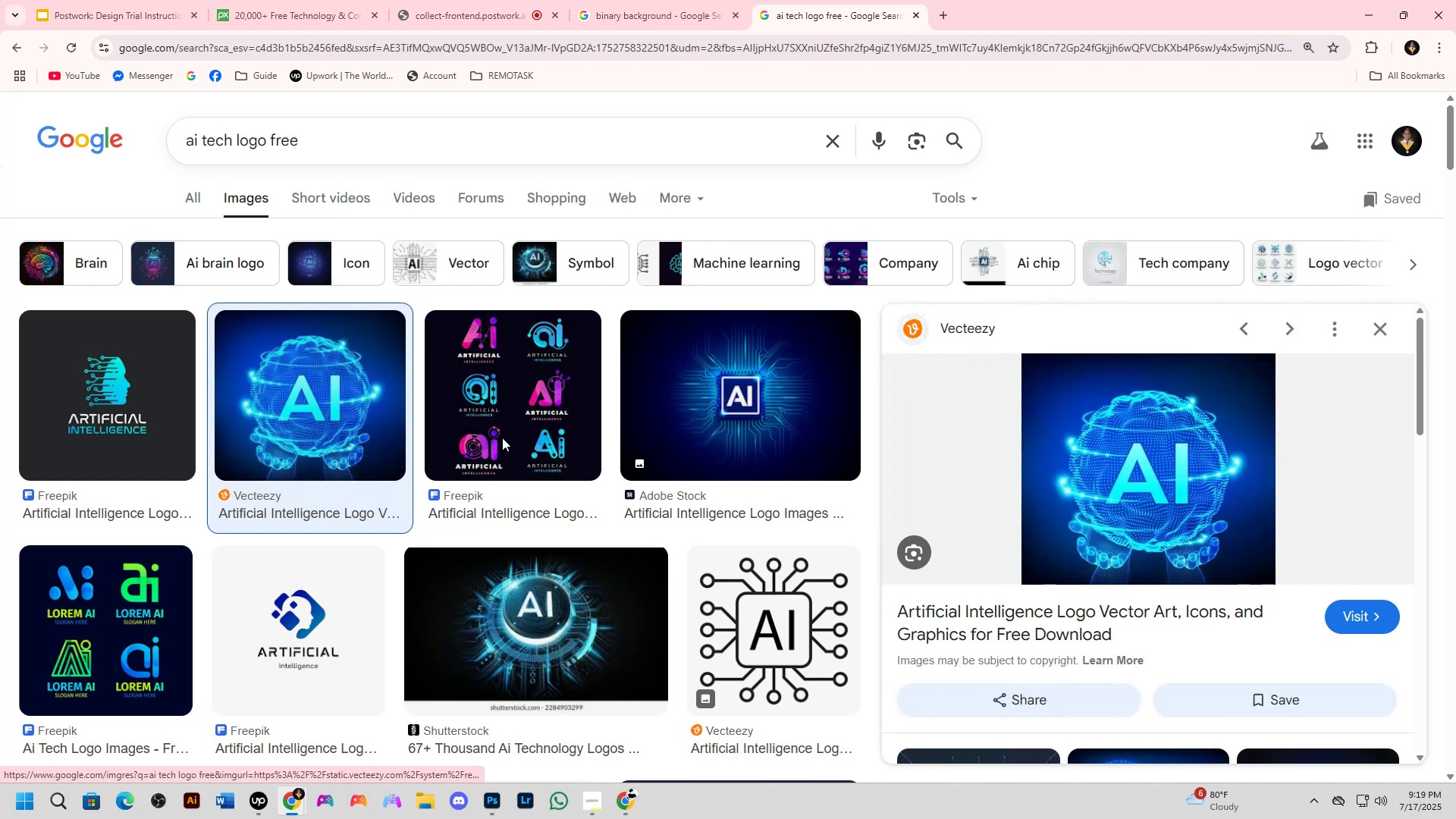 
scroll: coordinate [1008, 514], scroll_direction: down, amount: 4.0
 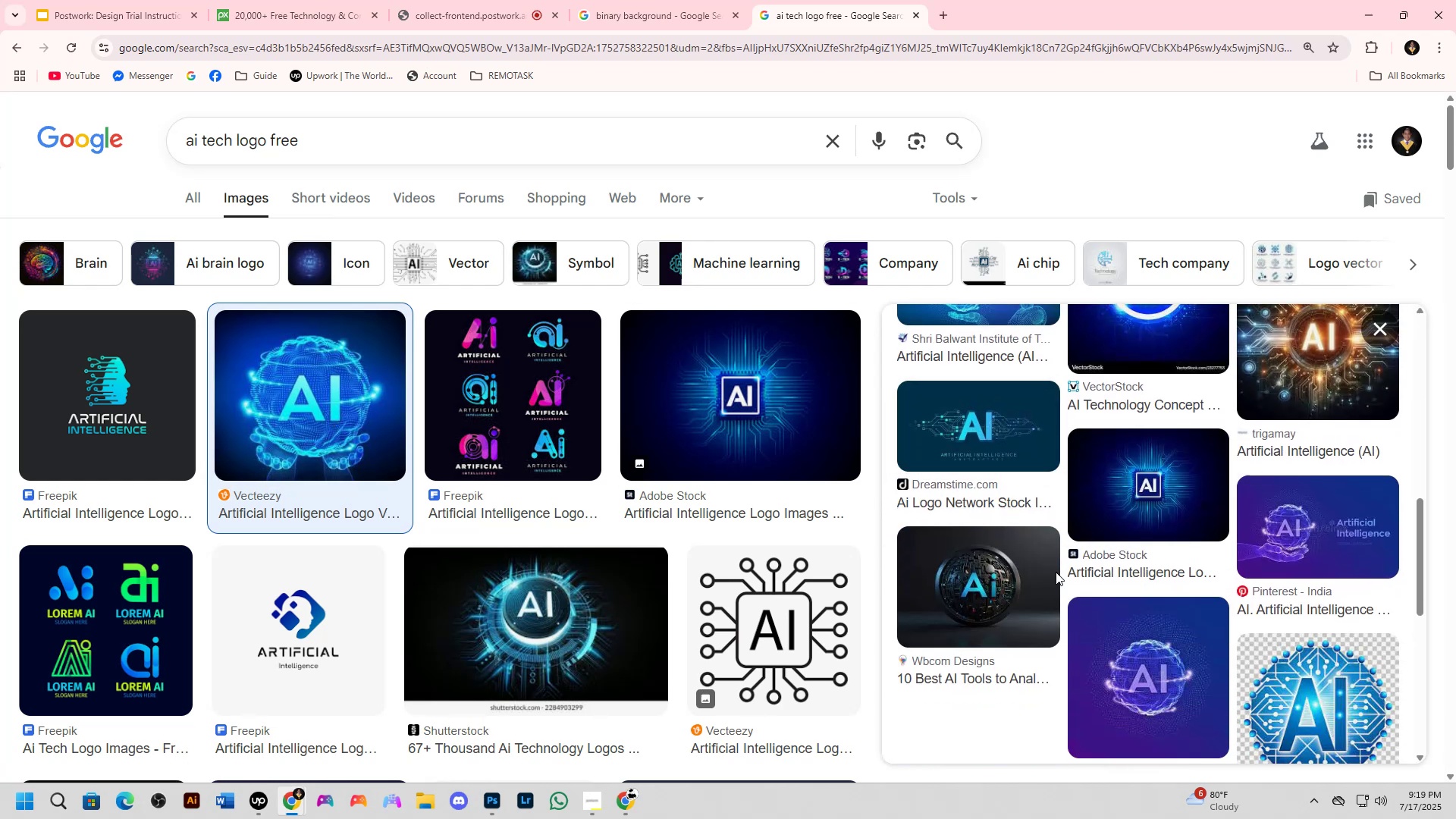 
left_click([994, 584])
 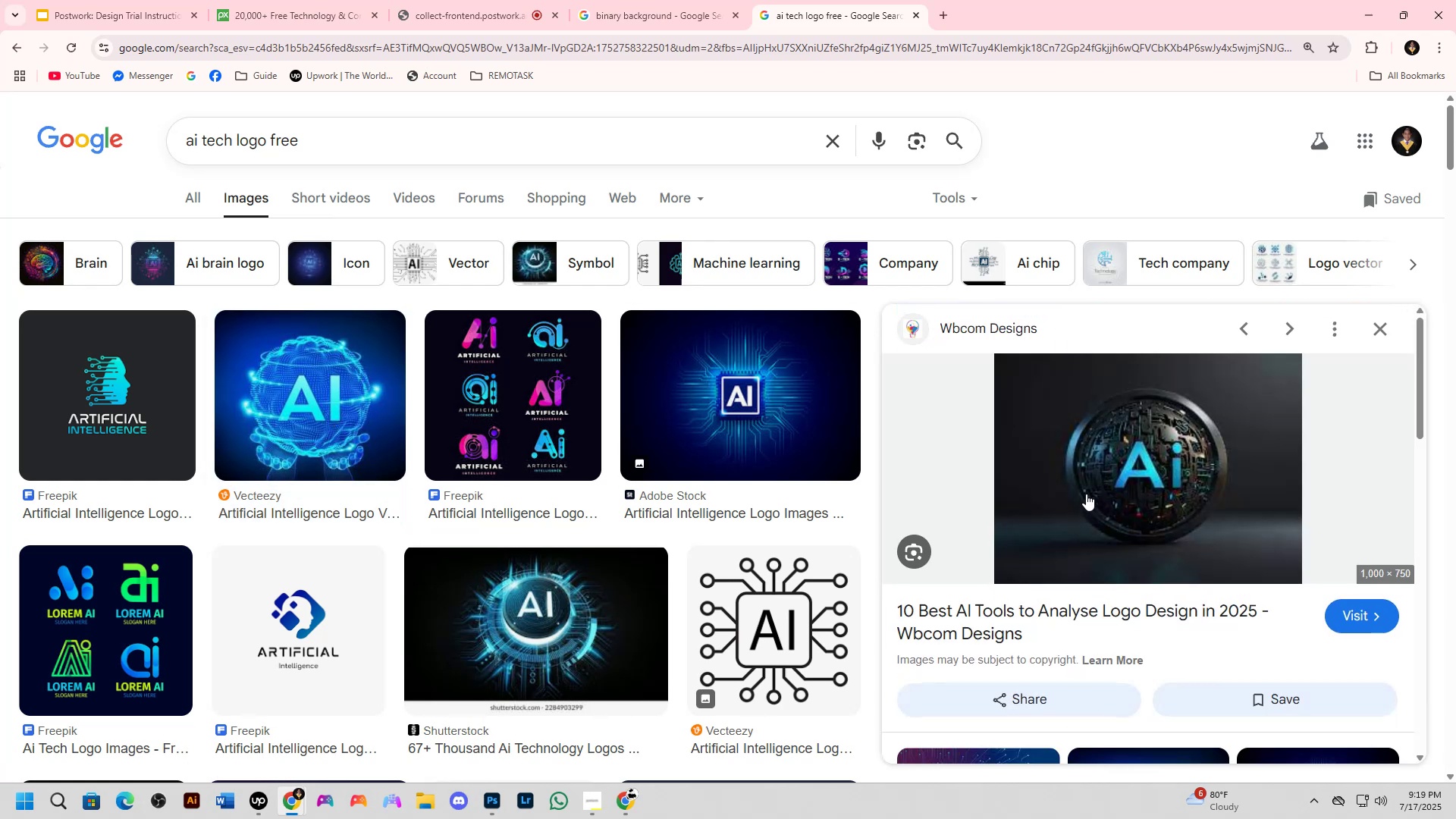 
scroll: coordinate [1081, 491], scroll_direction: down, amount: 2.0
 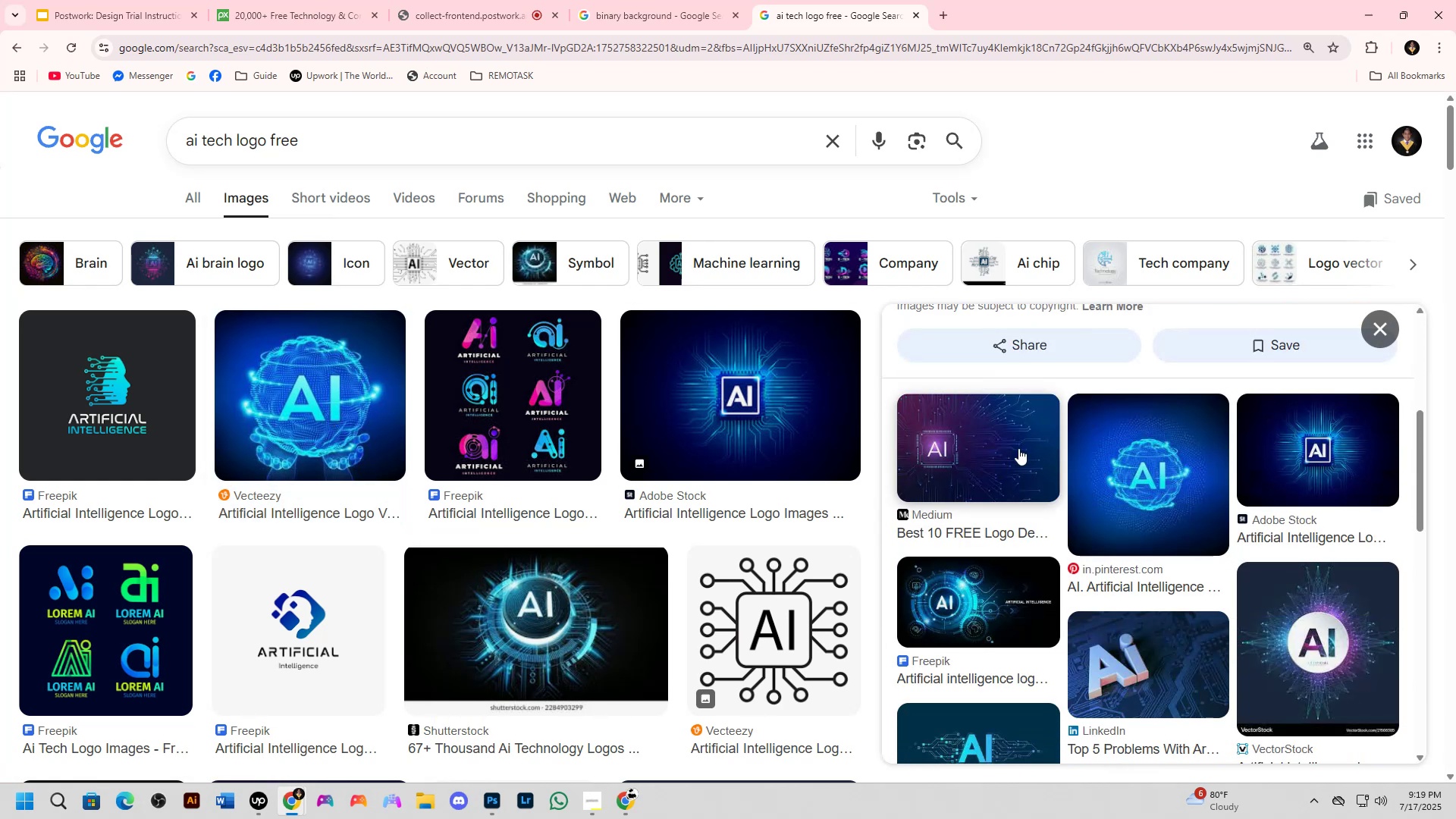 
left_click([1012, 454])
 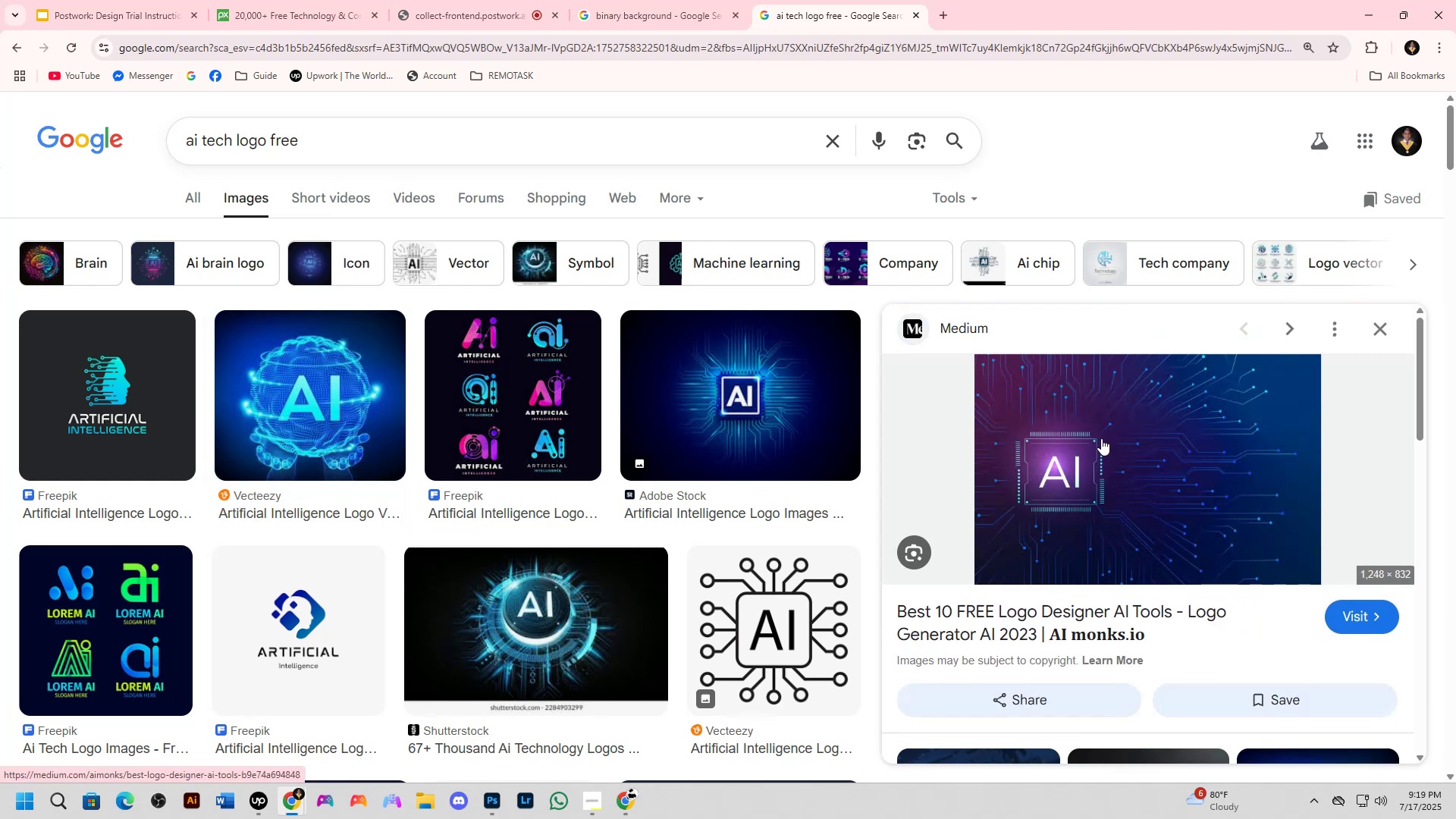 
right_click([1101, 438])
 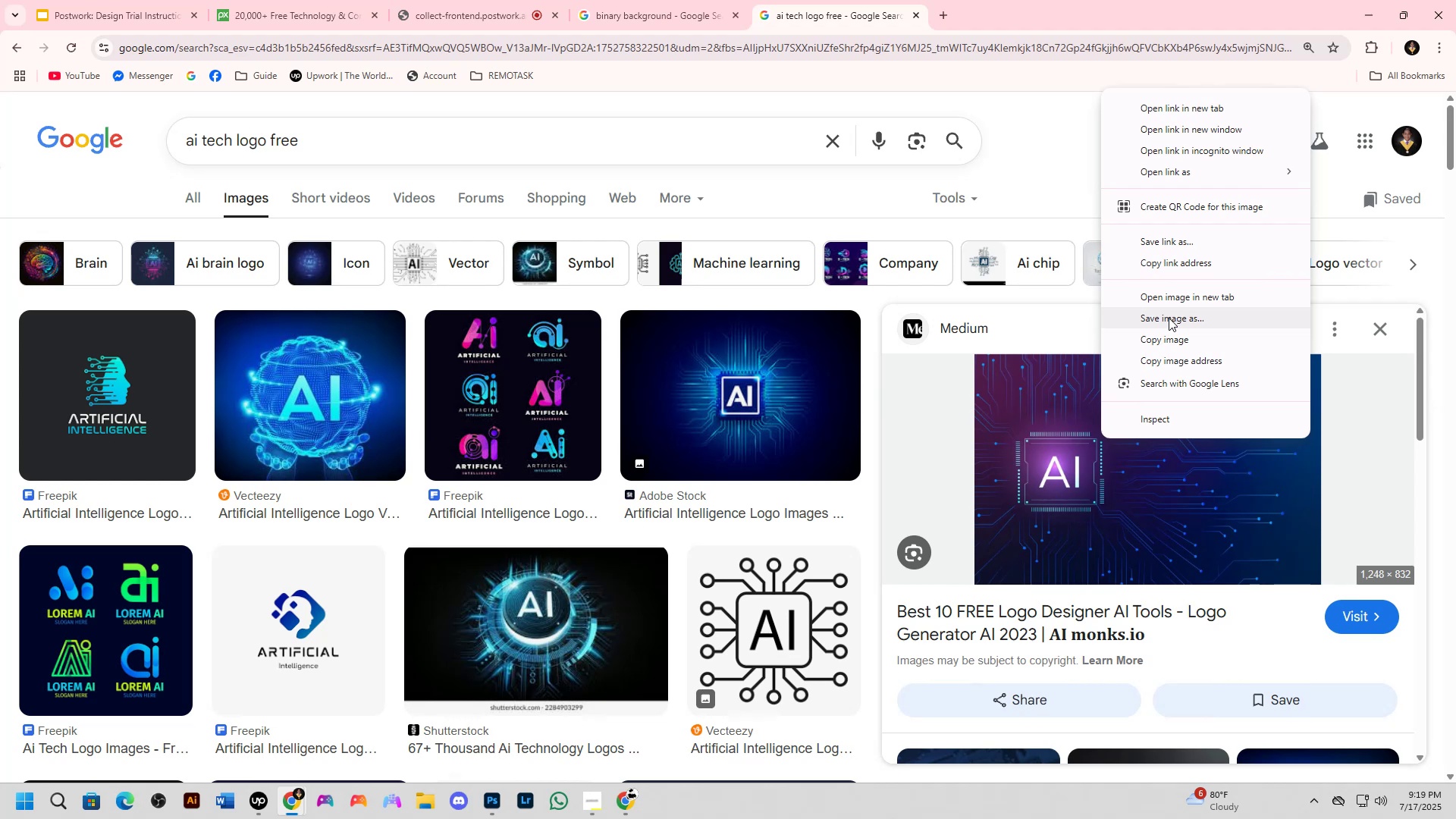 
left_click([1169, 340])
 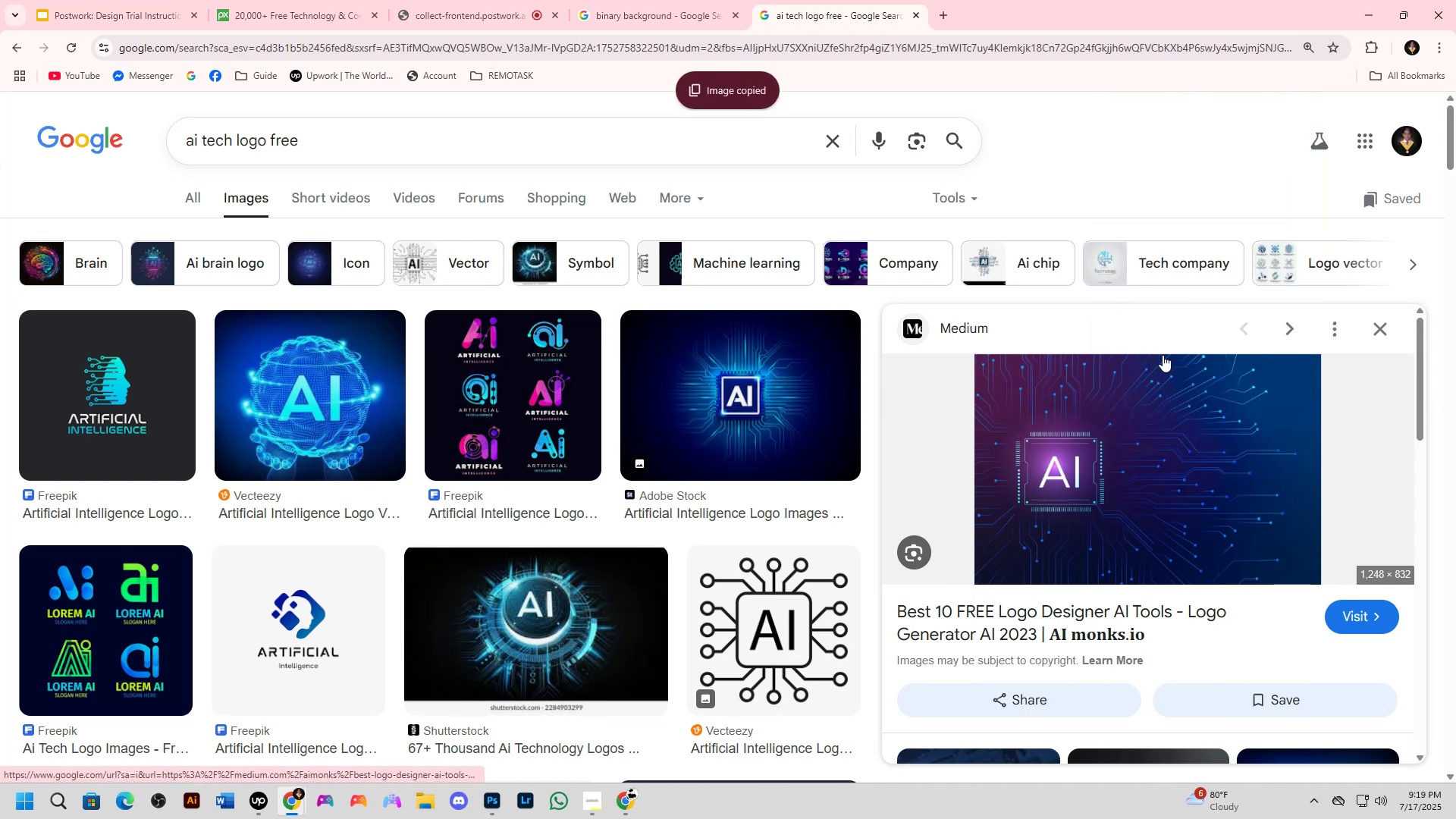 
key(Alt+Tab)
 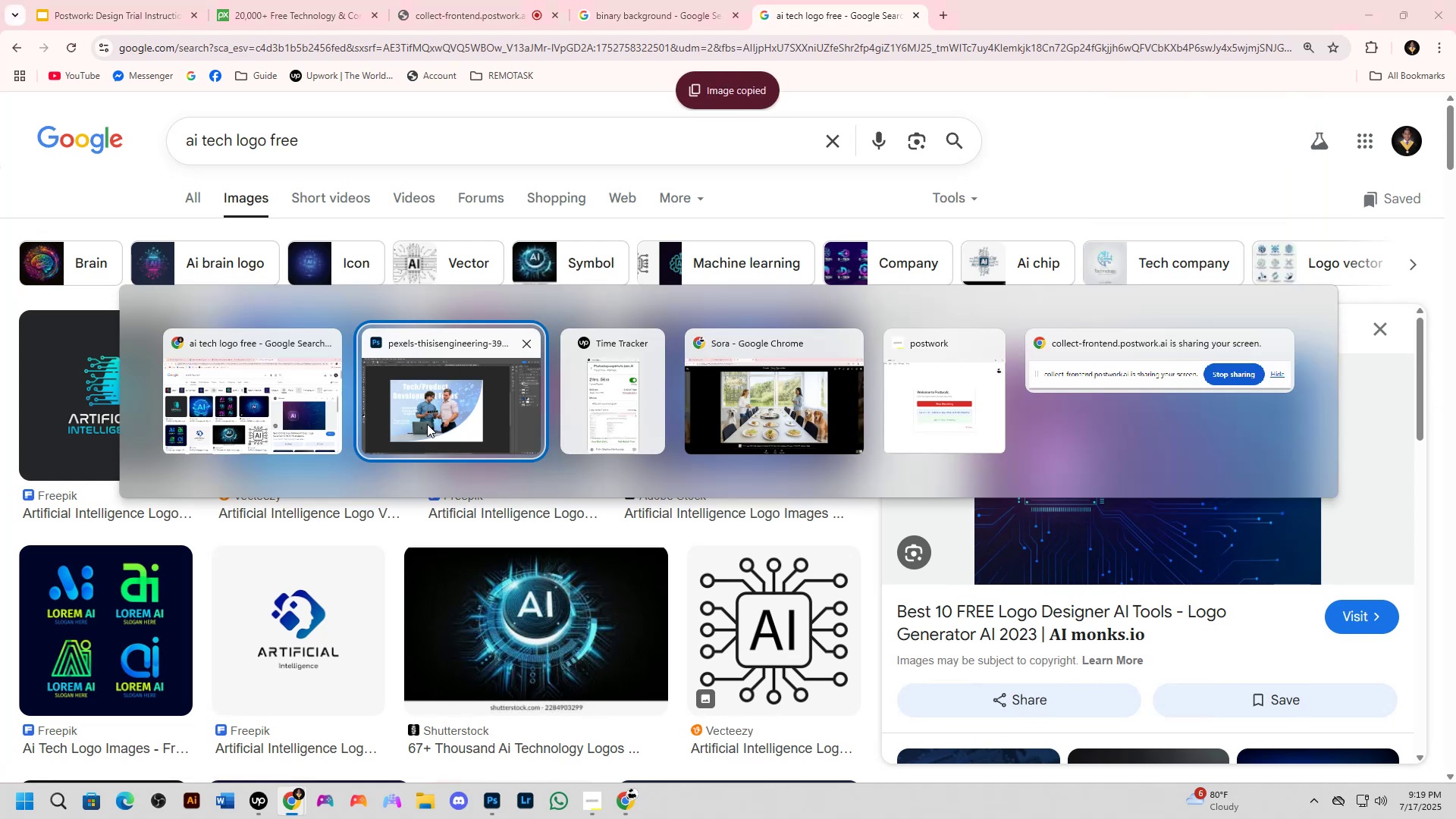 
left_click([413, 418])
 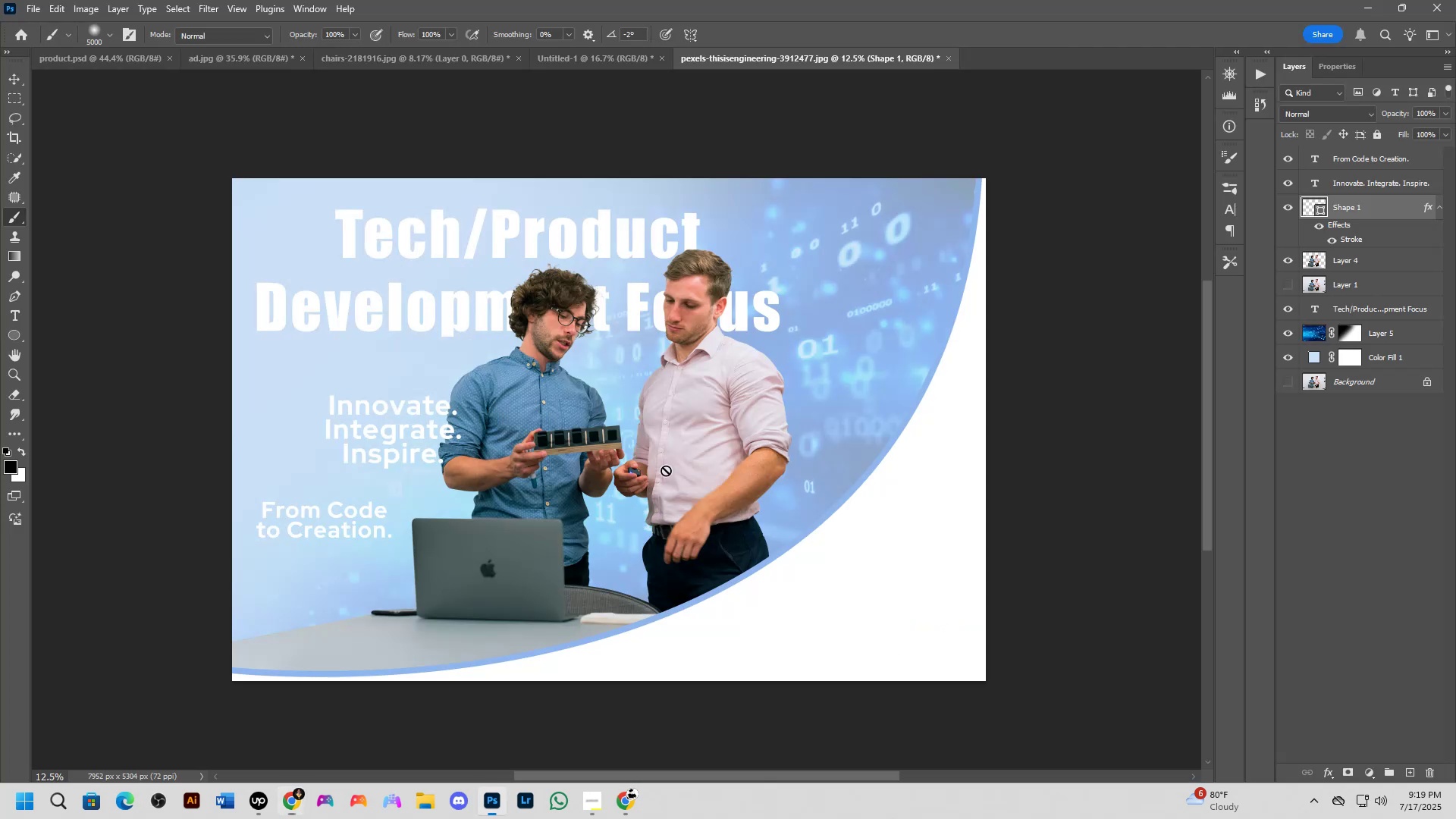 
hold_key(key=Space, duration=0.52)
 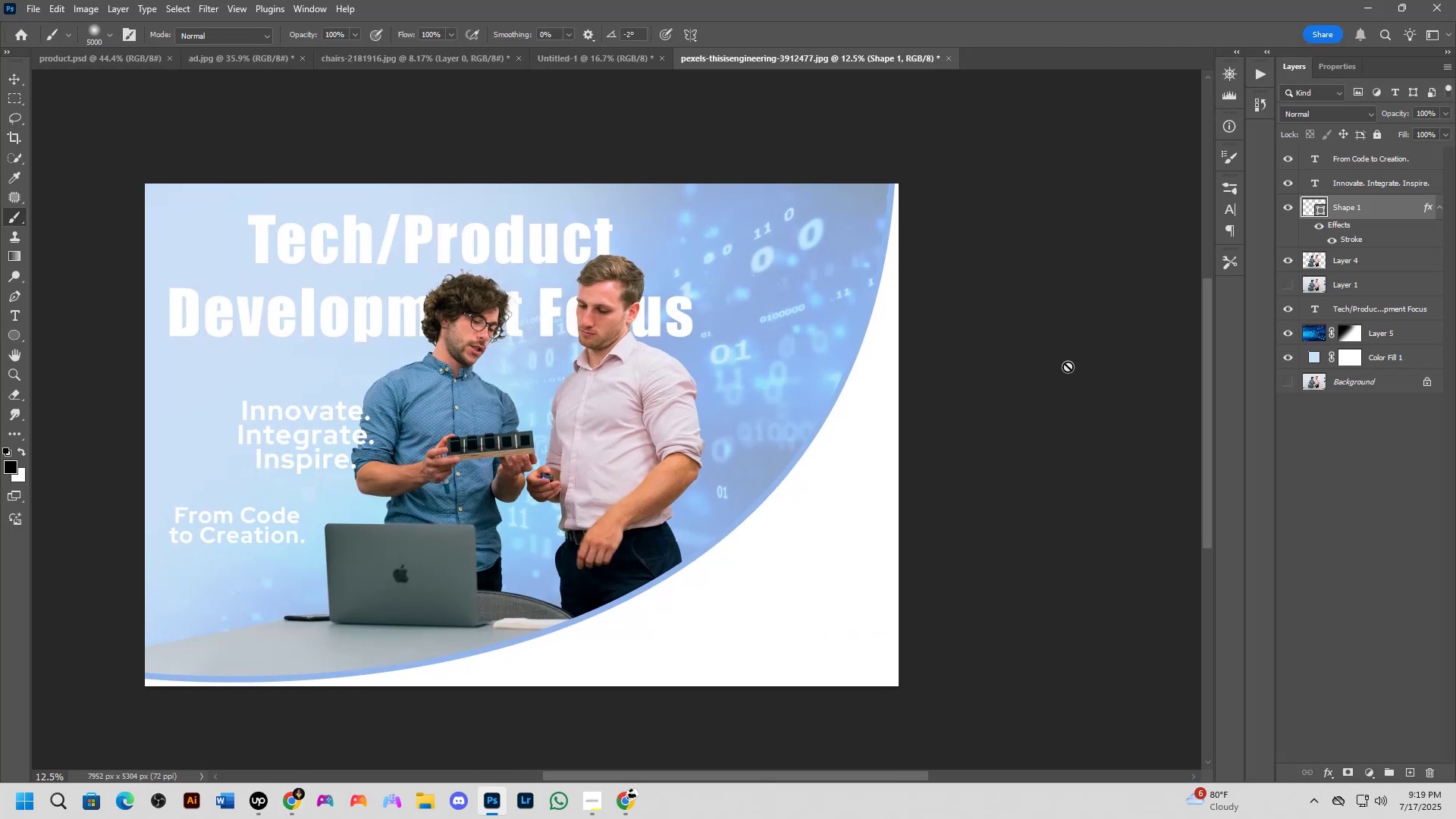 
key(Control+V)
 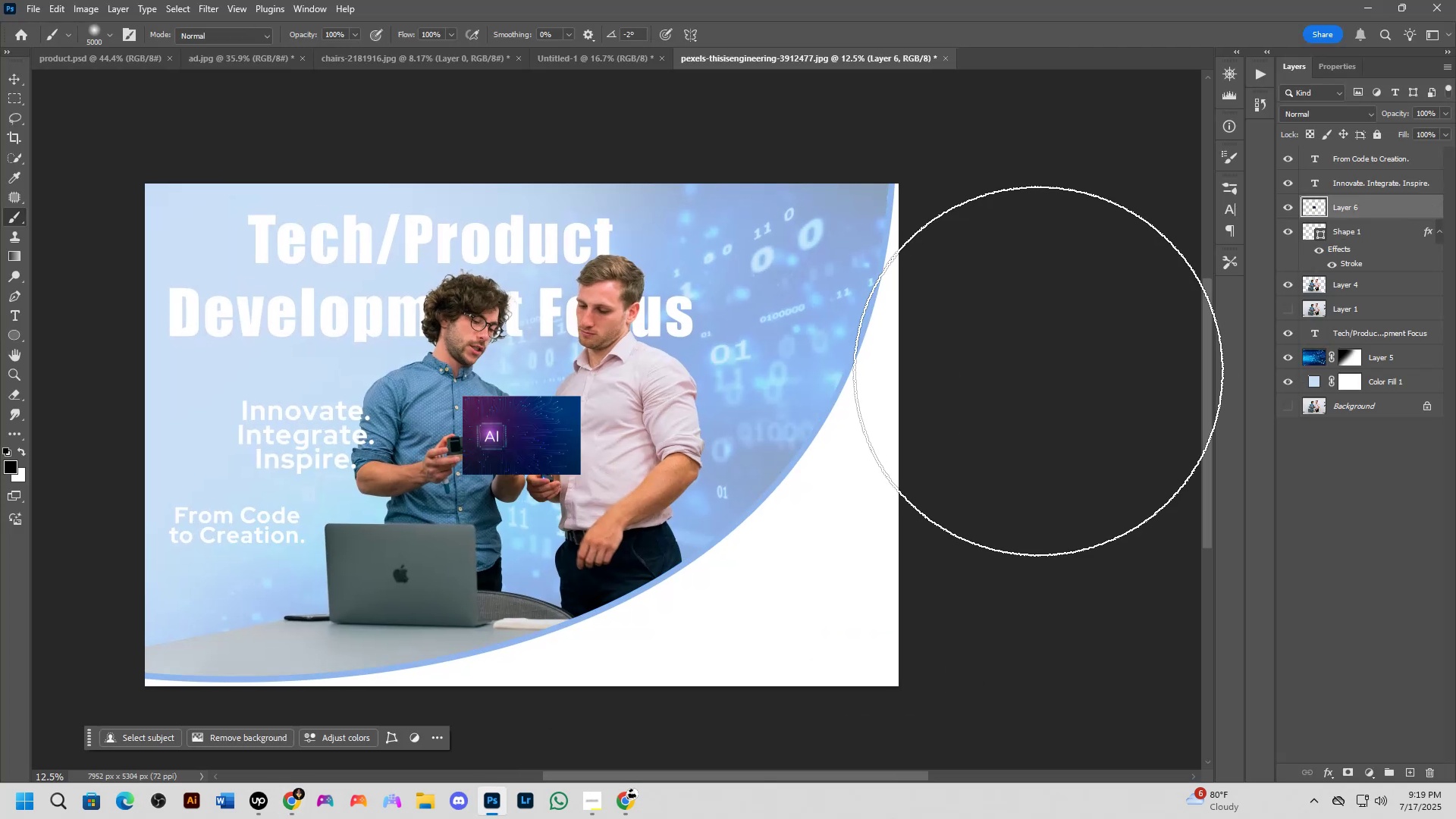 
key(Control+T)
 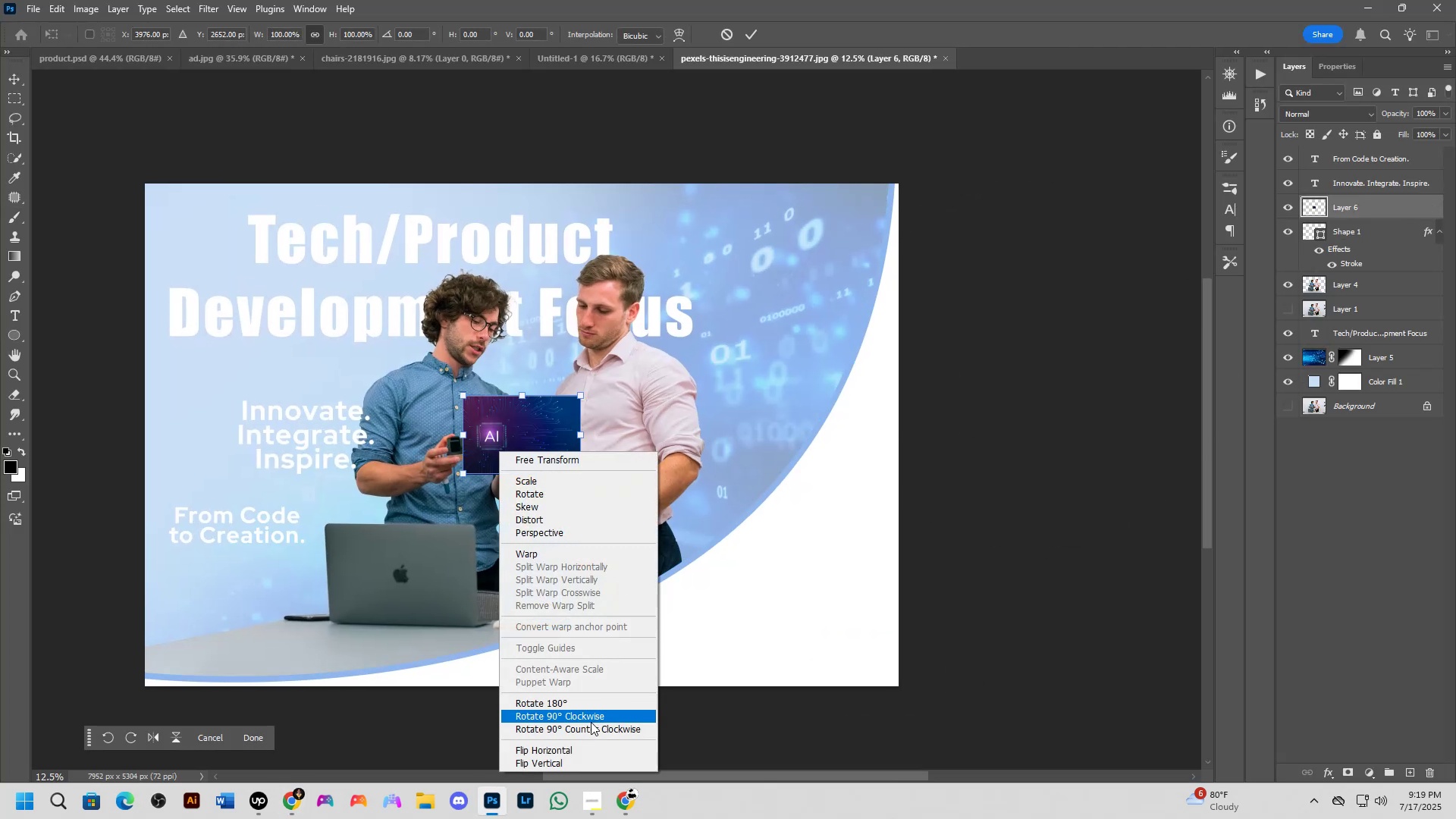 
left_click([581, 744])
 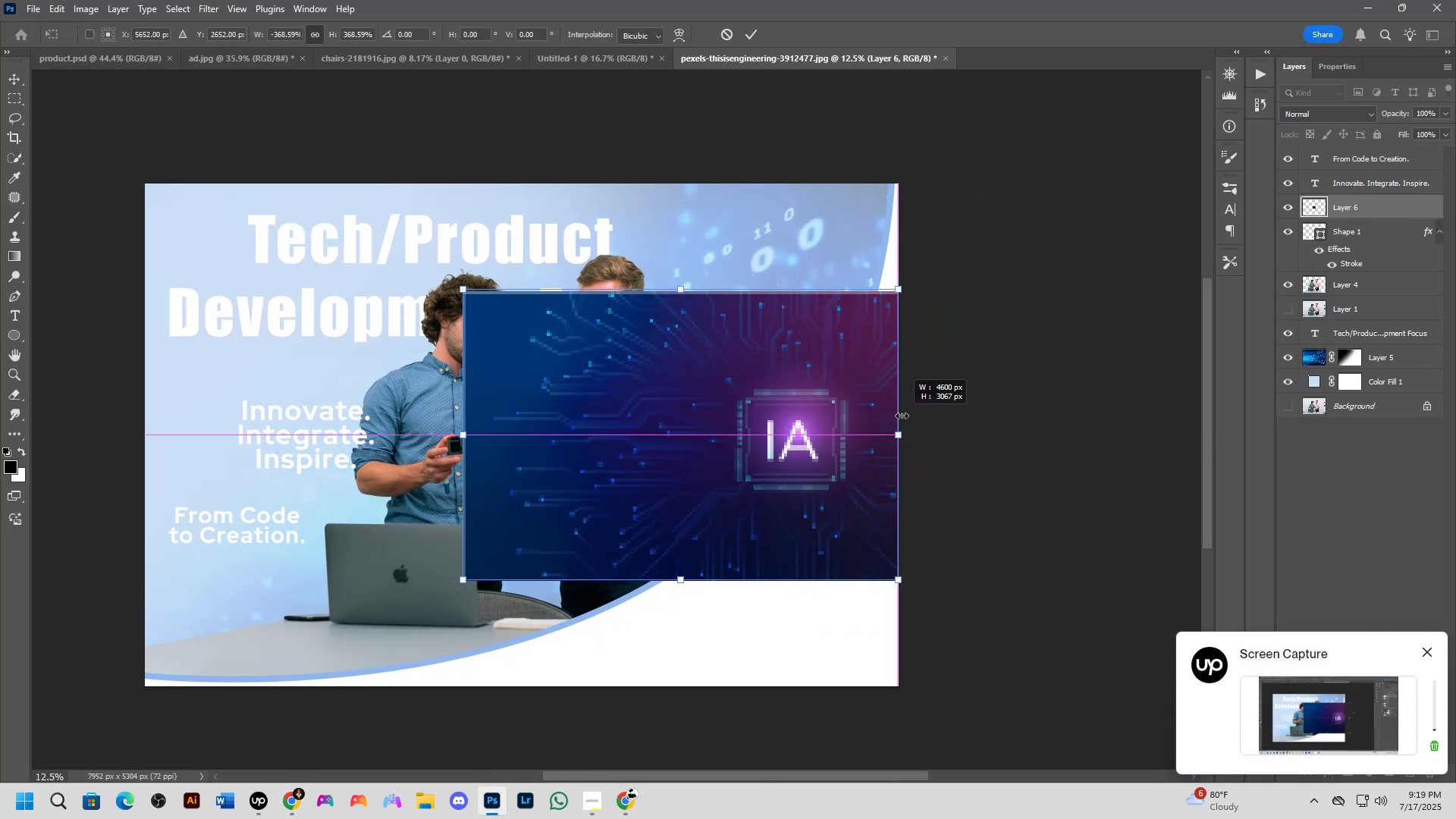 
wait(8.34)
 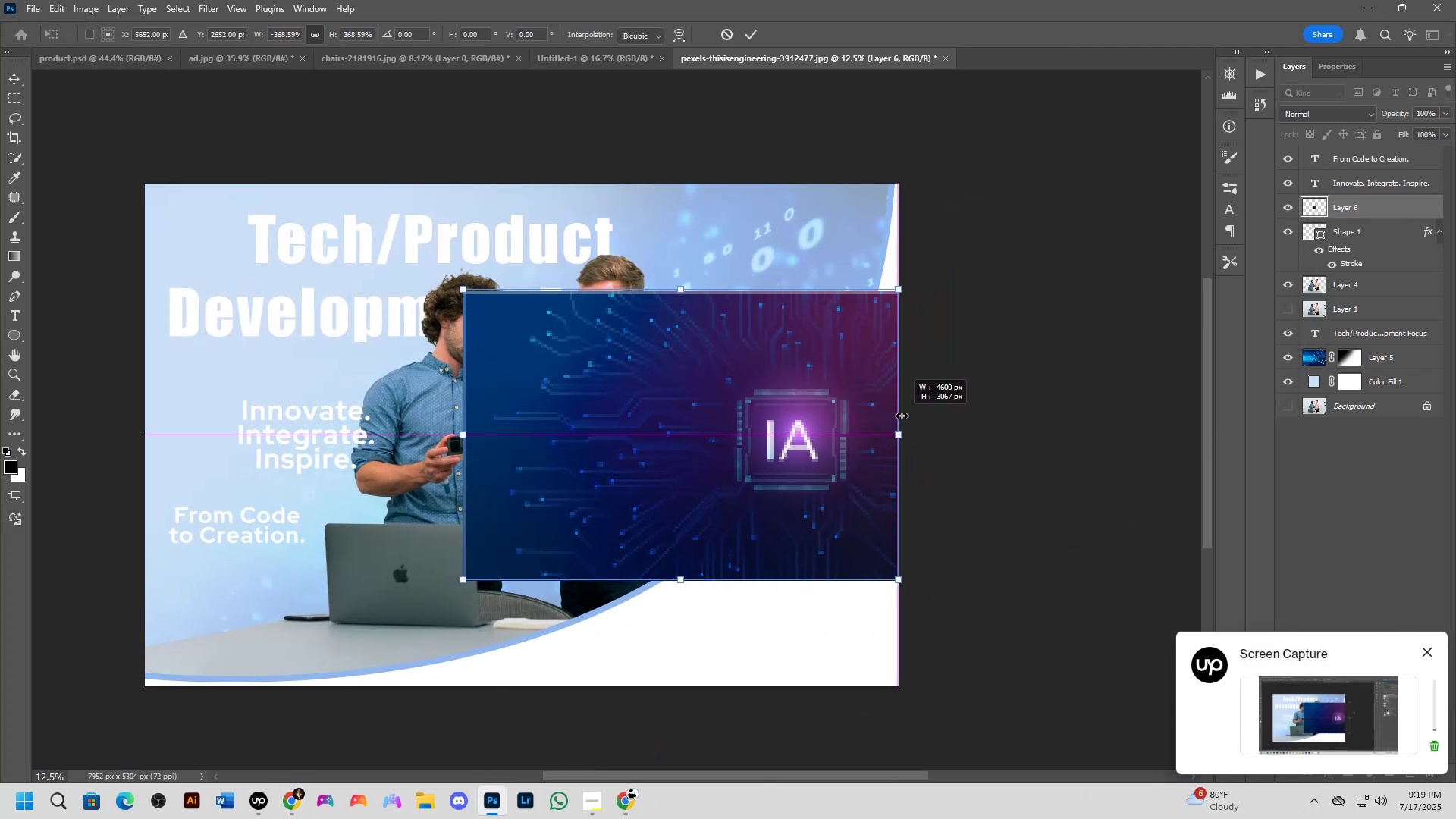 
hold_key(key=ShiftLeft, duration=0.96)
 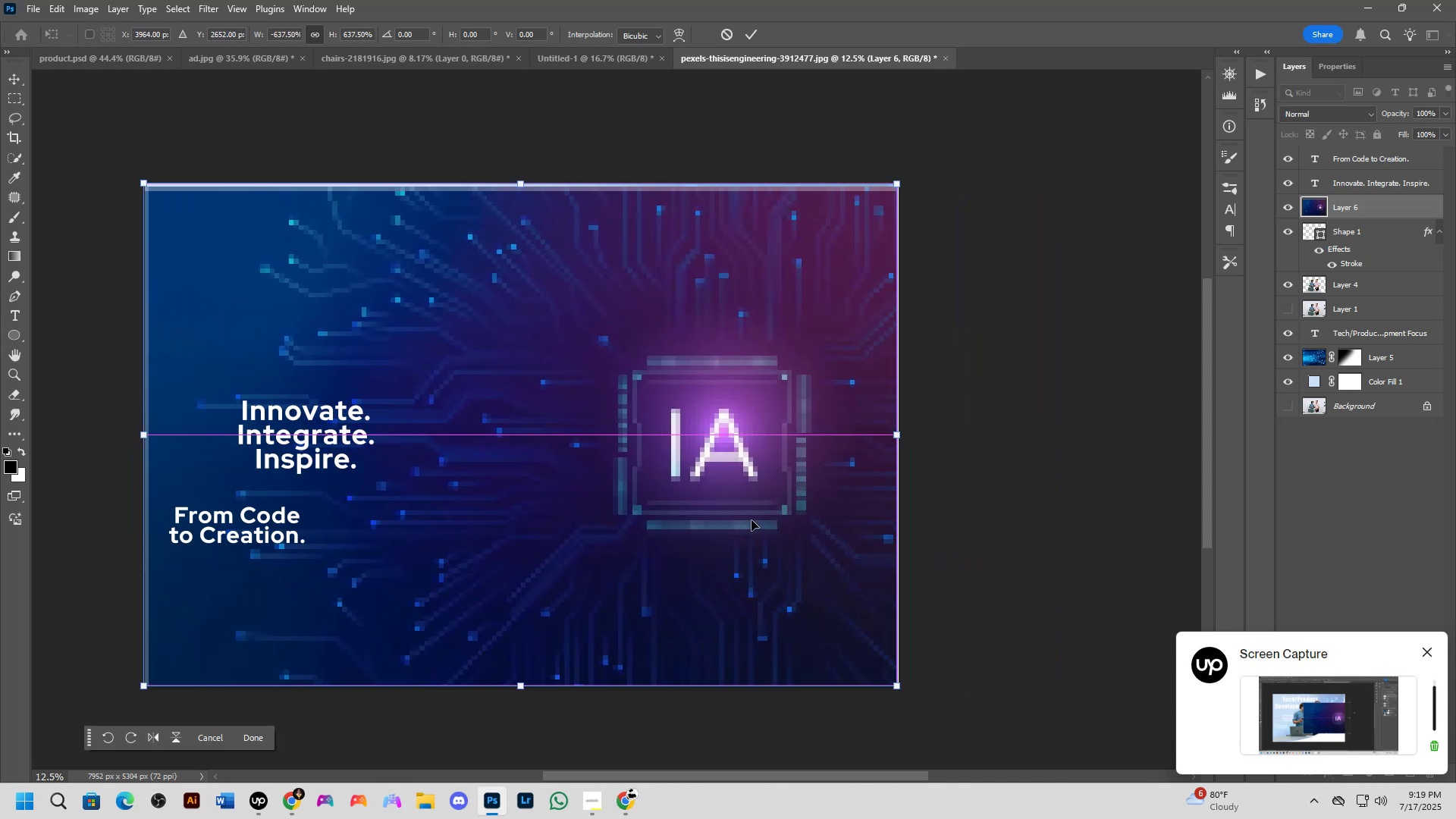 
key(Control+Z)
 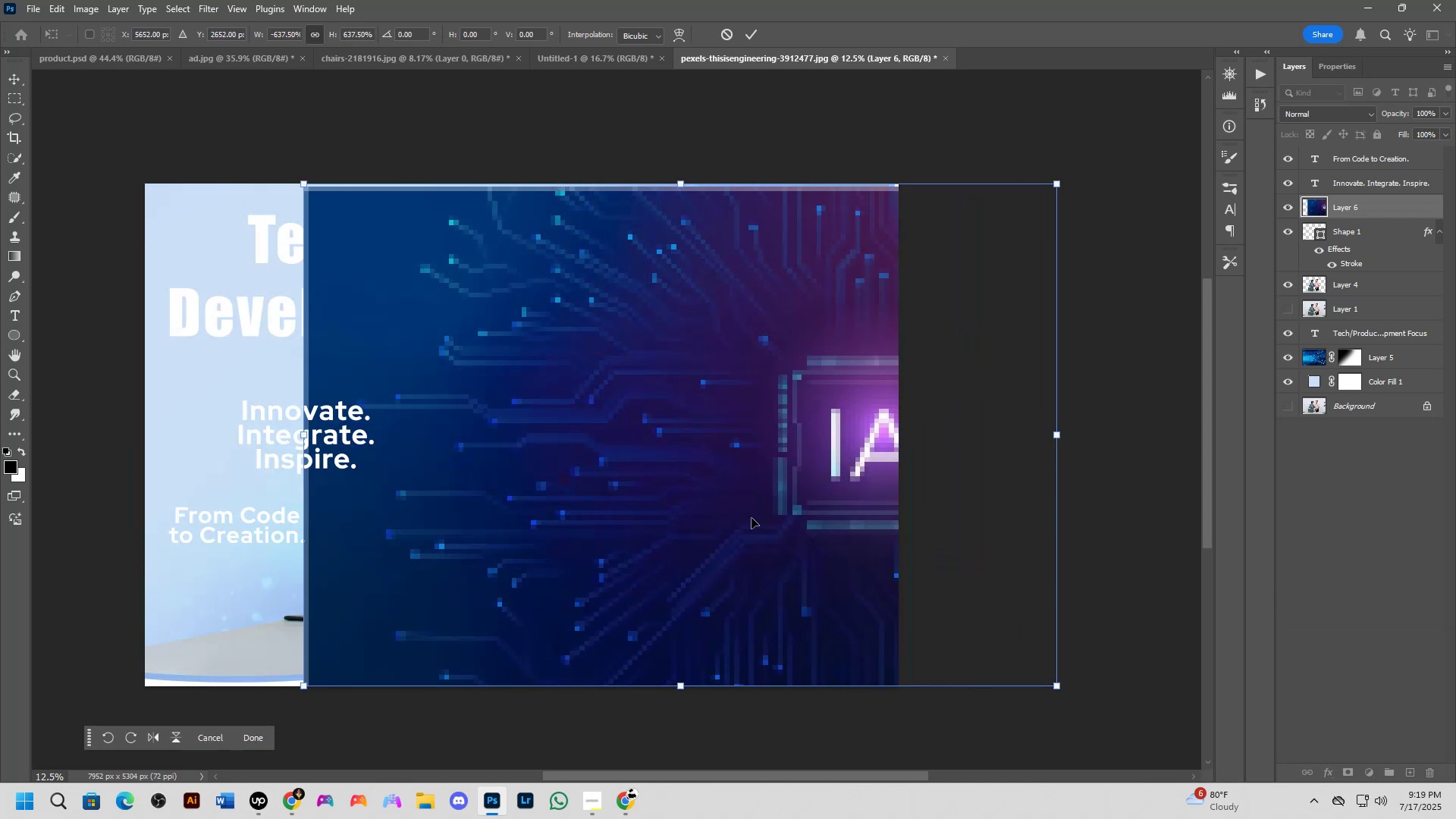 
key(Control+Z)
 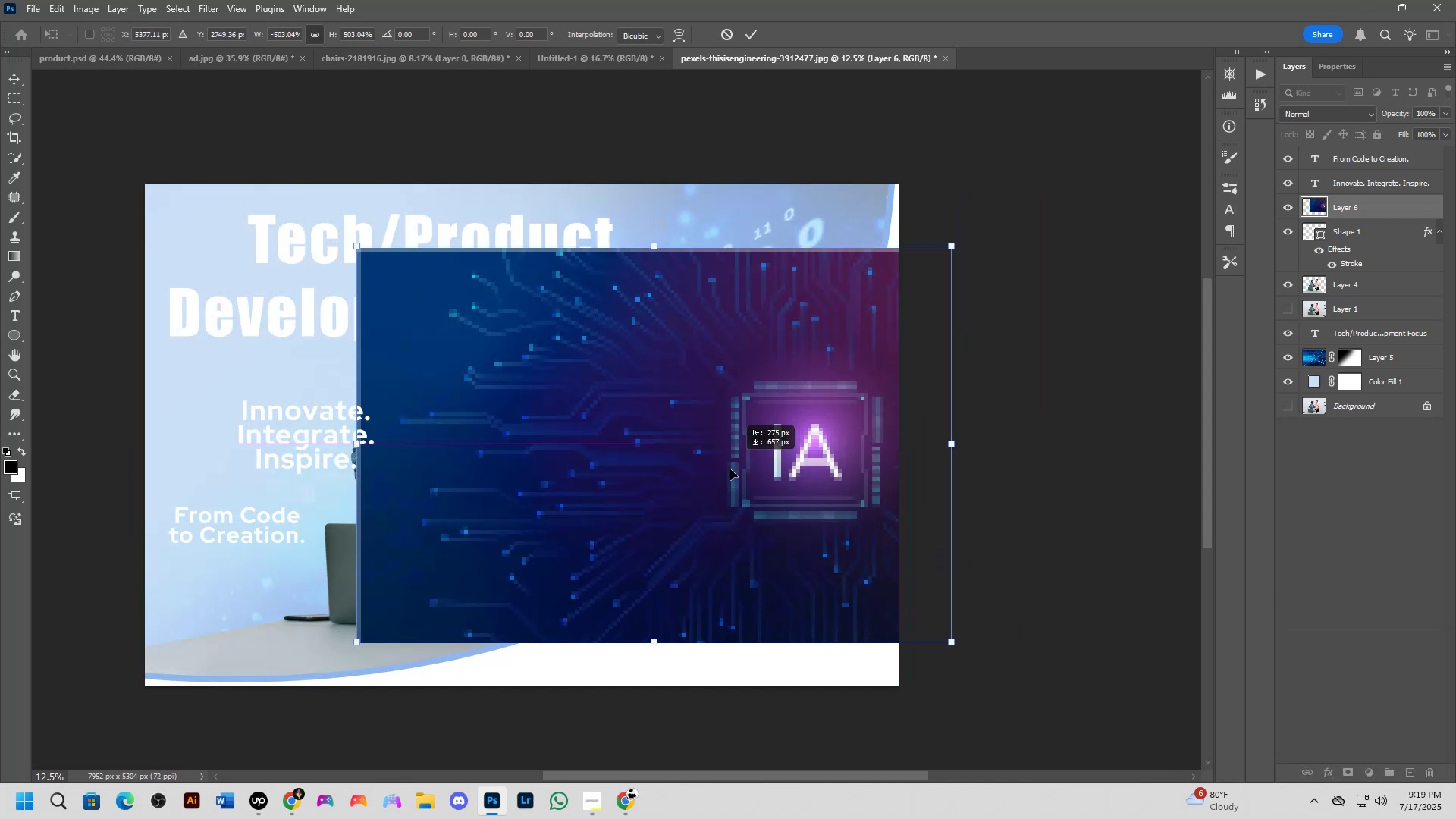 
key(NumpadEnter)
 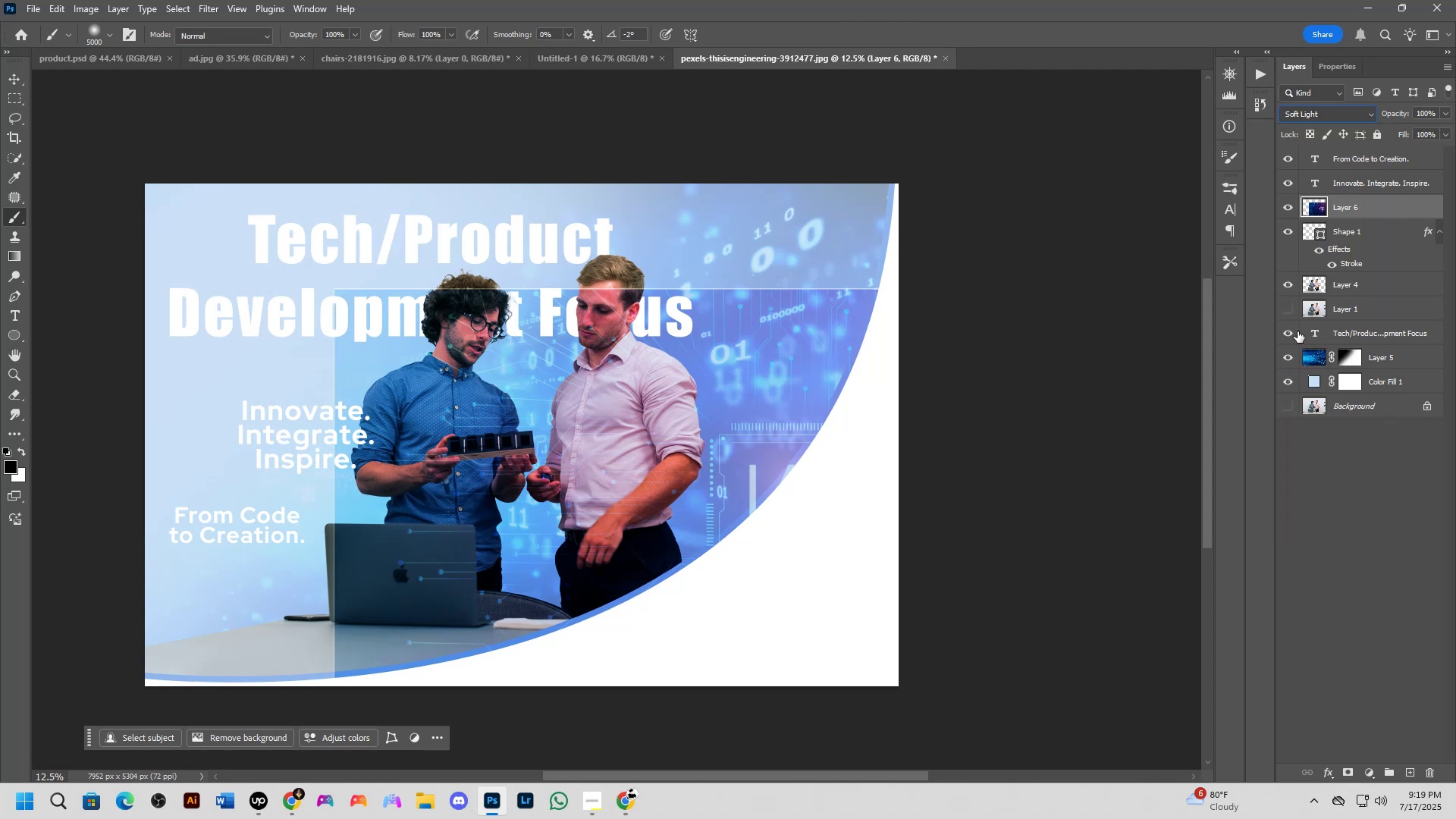 
left_click([1309, 118])
 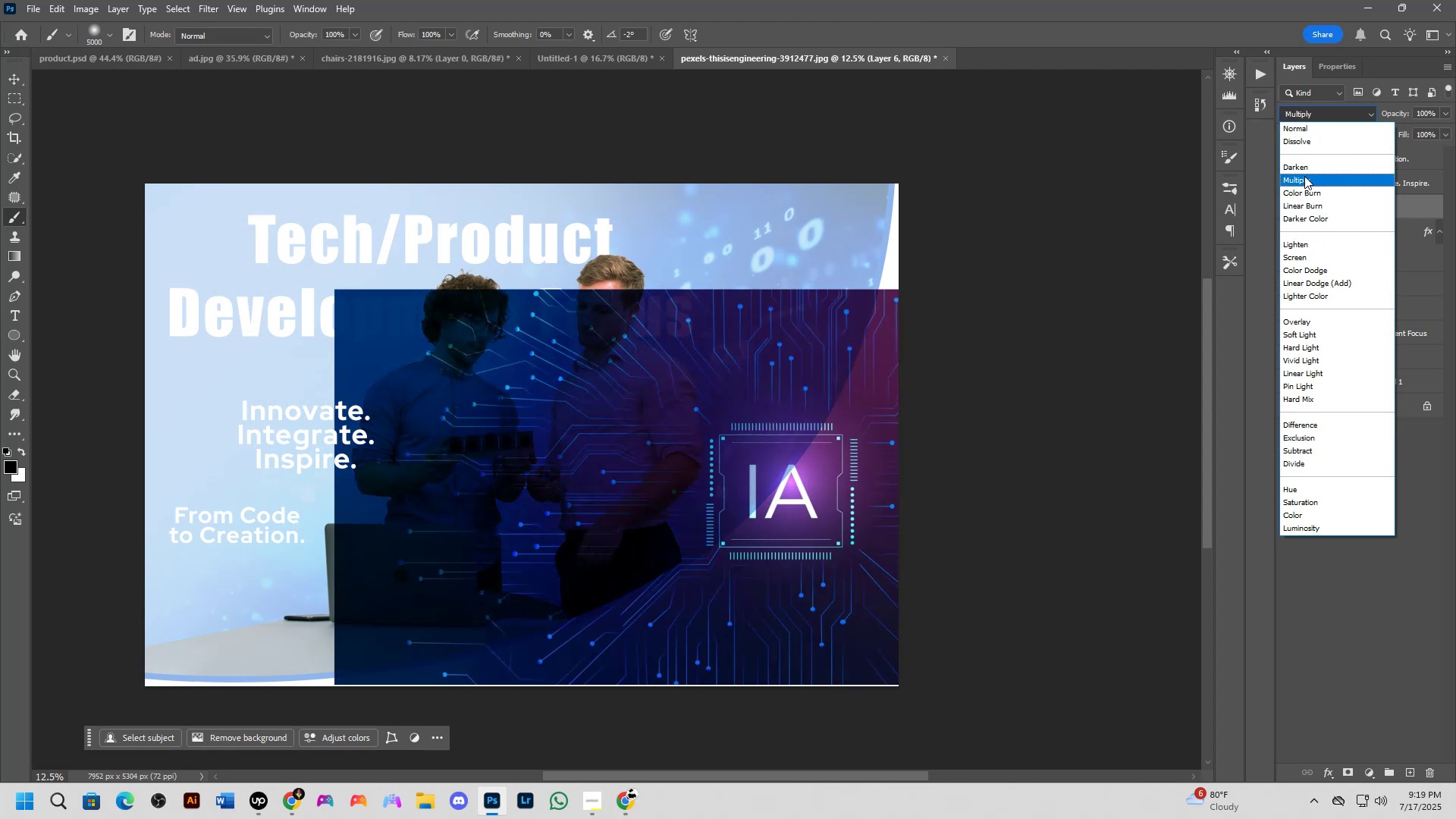 
left_click([1304, 176])
 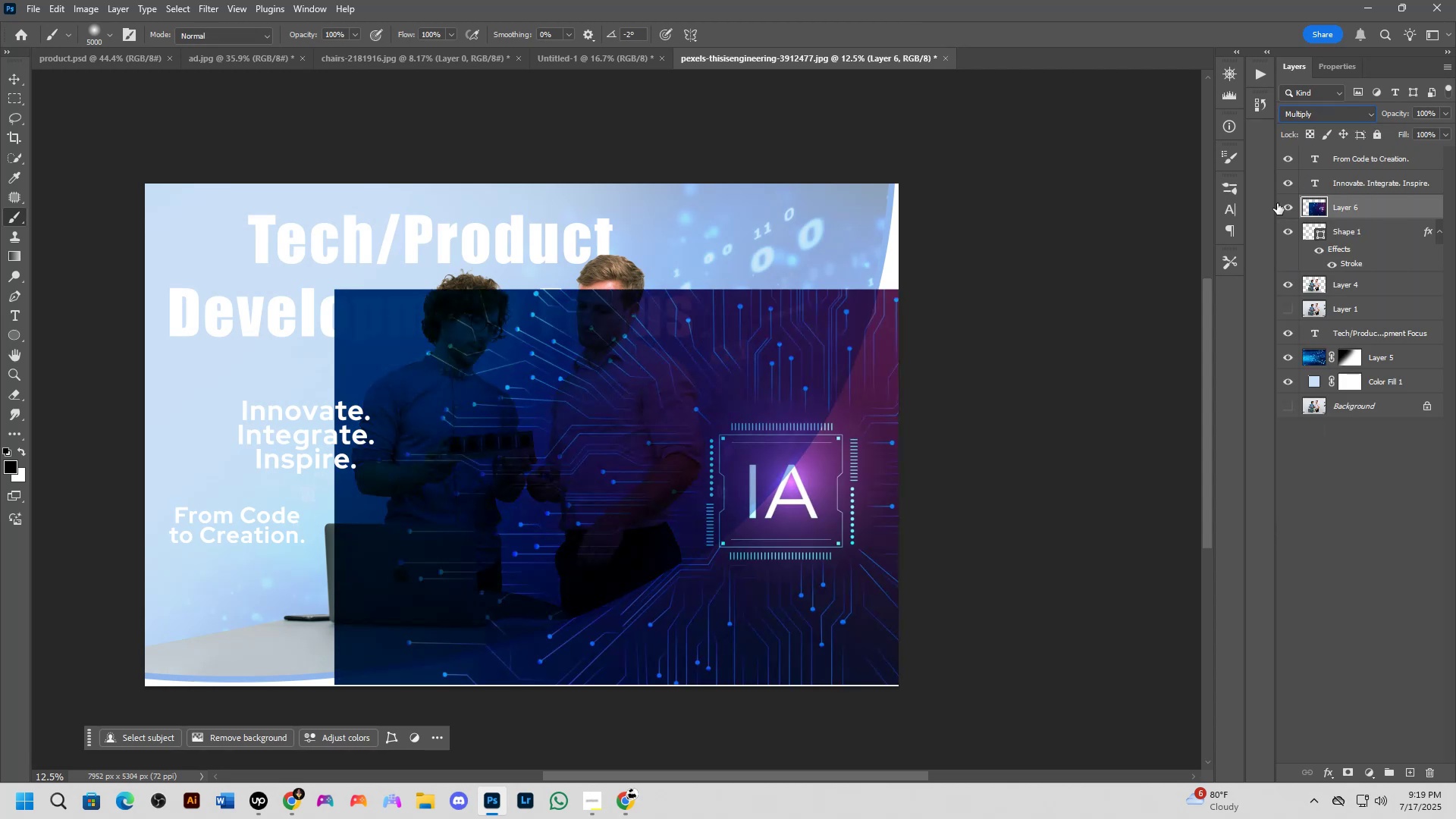 
hold_key(key=Space, duration=0.66)
 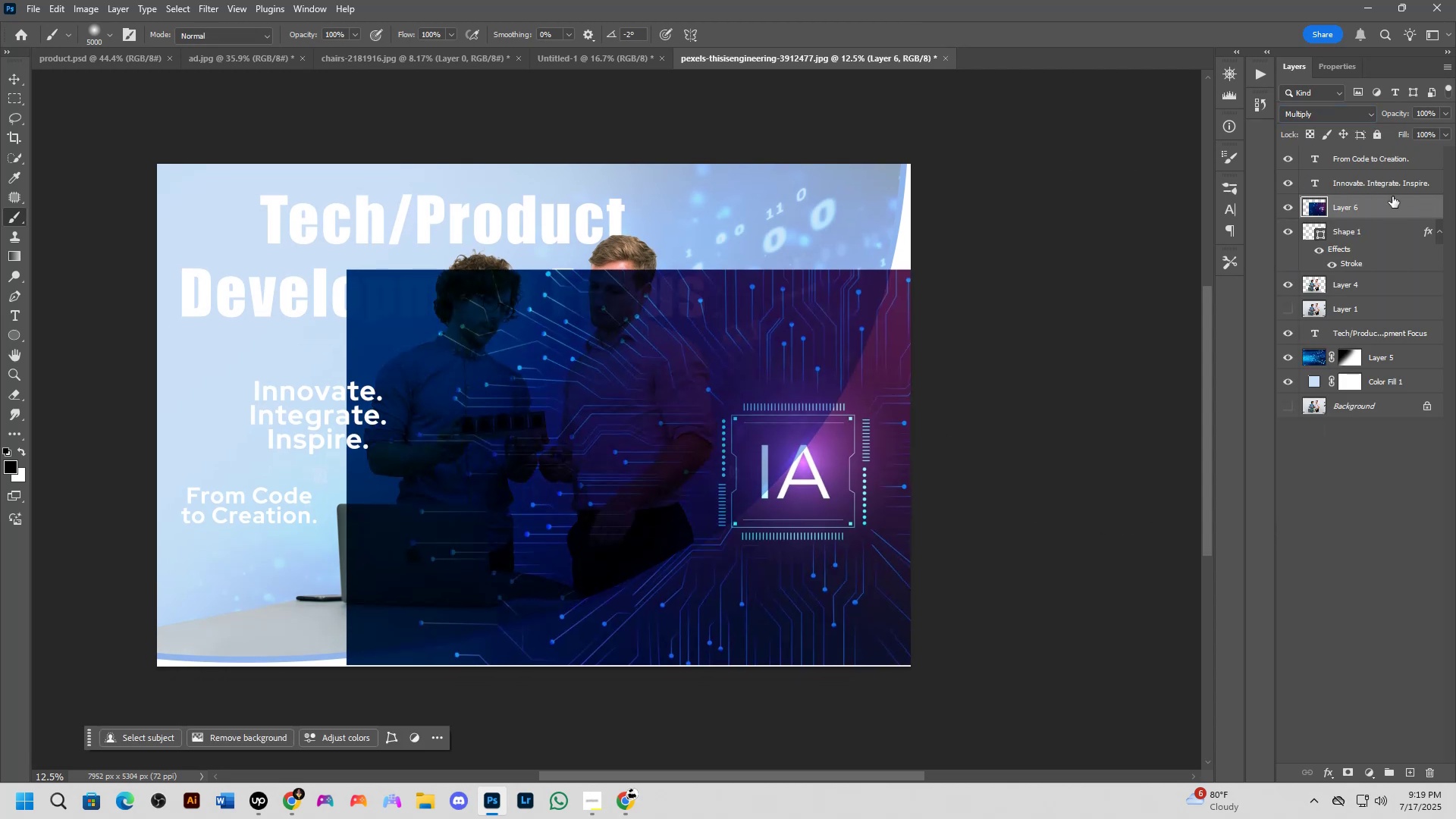 
hold_key(key=AltLeft, duration=1.5)
left_click([1387, 221])
 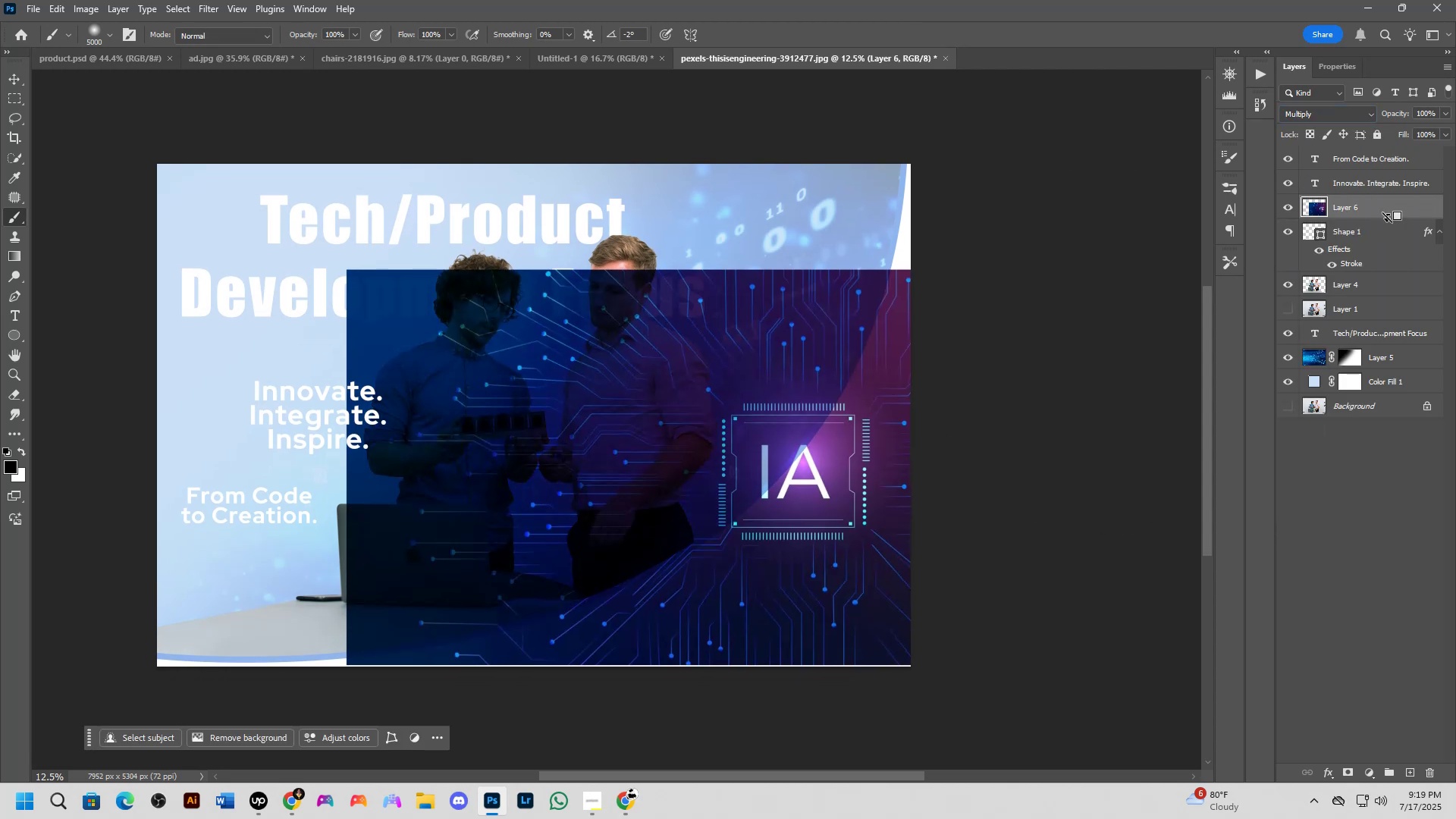 
key(Alt+AltLeft)
 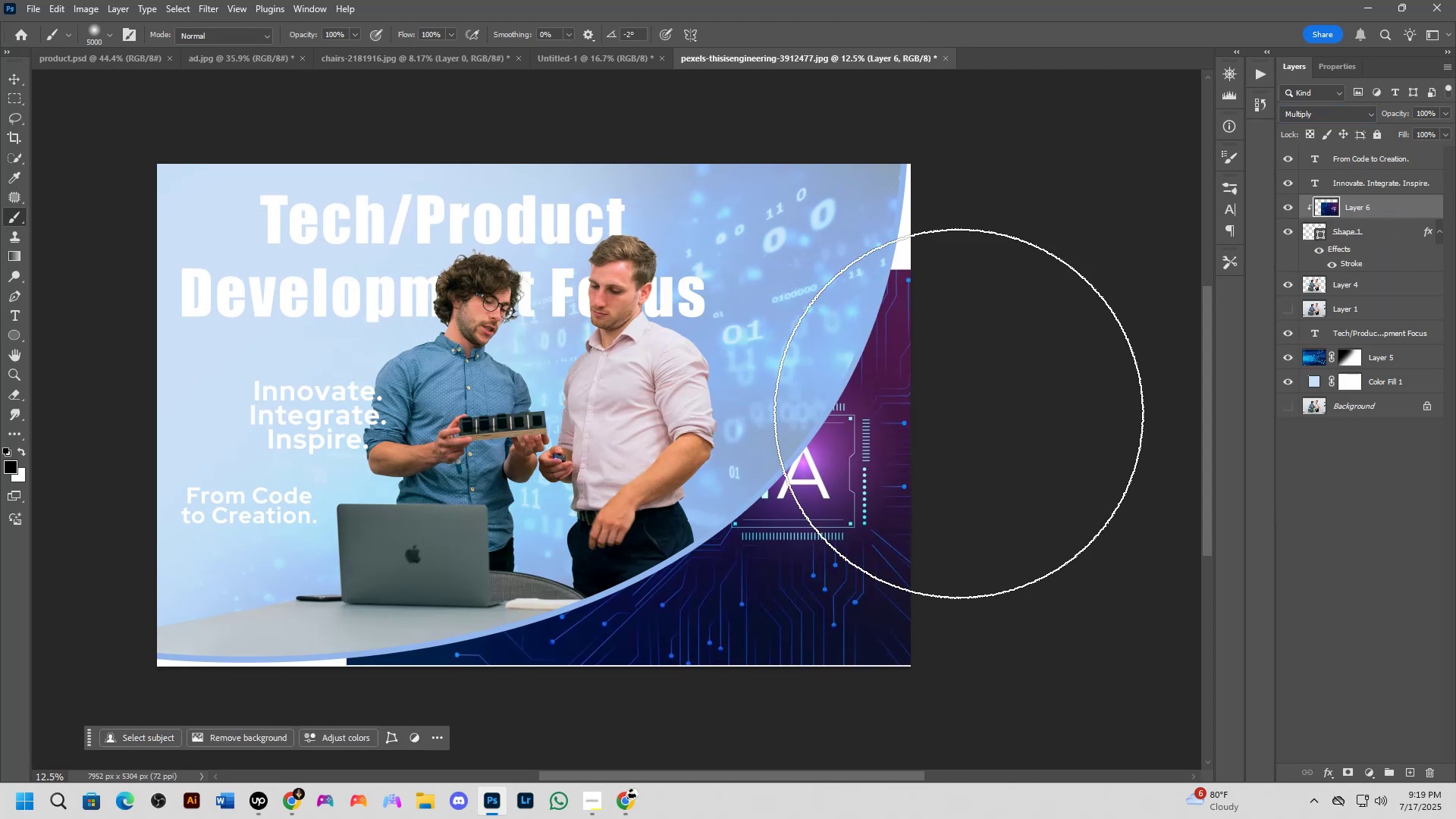 
scroll: coordinate [874, 428], scroll_direction: down, amount: 3.0
 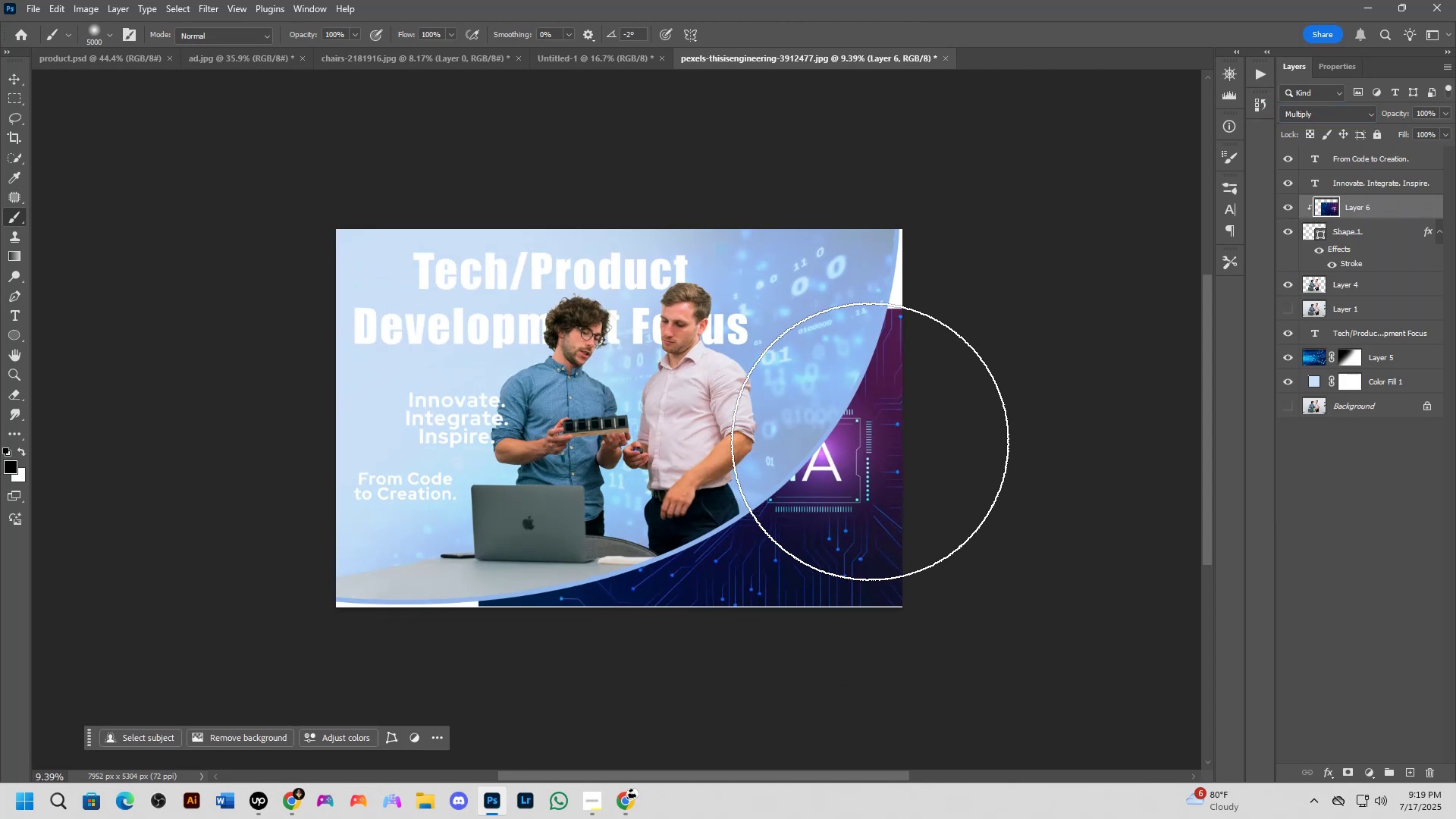 
hold_key(key=Space, duration=0.83)
 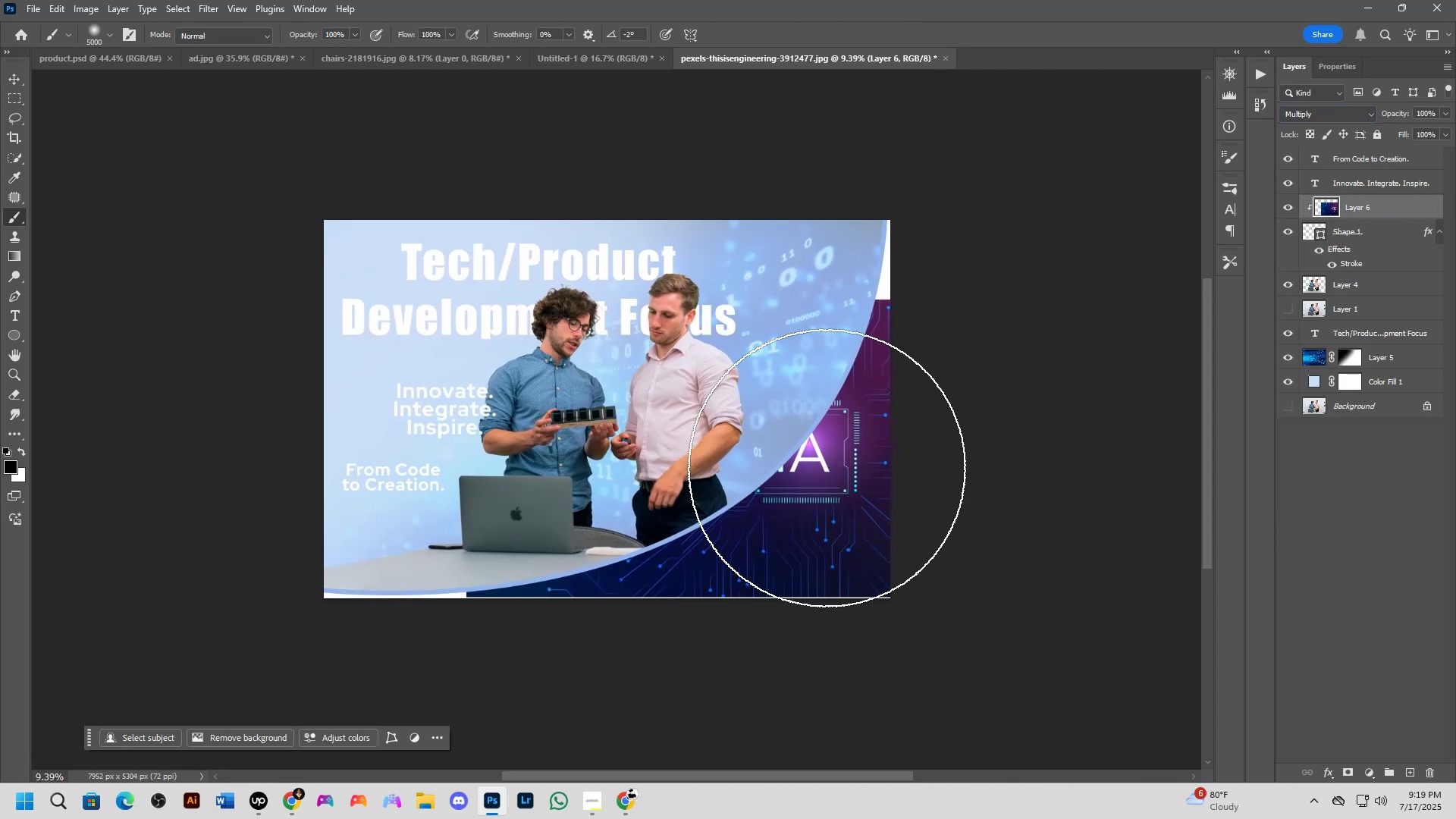 
key(Control+T)
 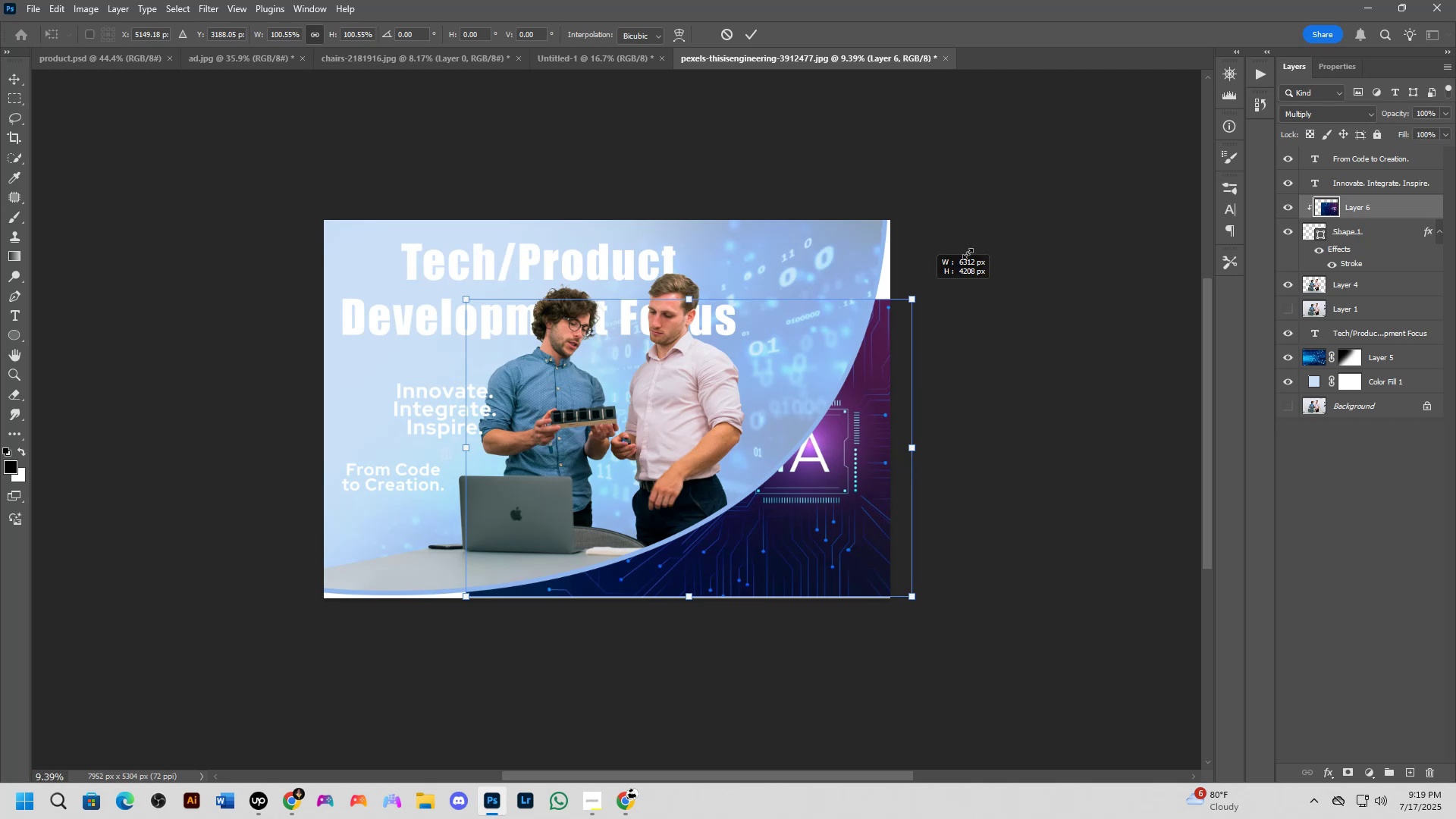 
hold_key(key=ControlLeft, duration=1.5)
 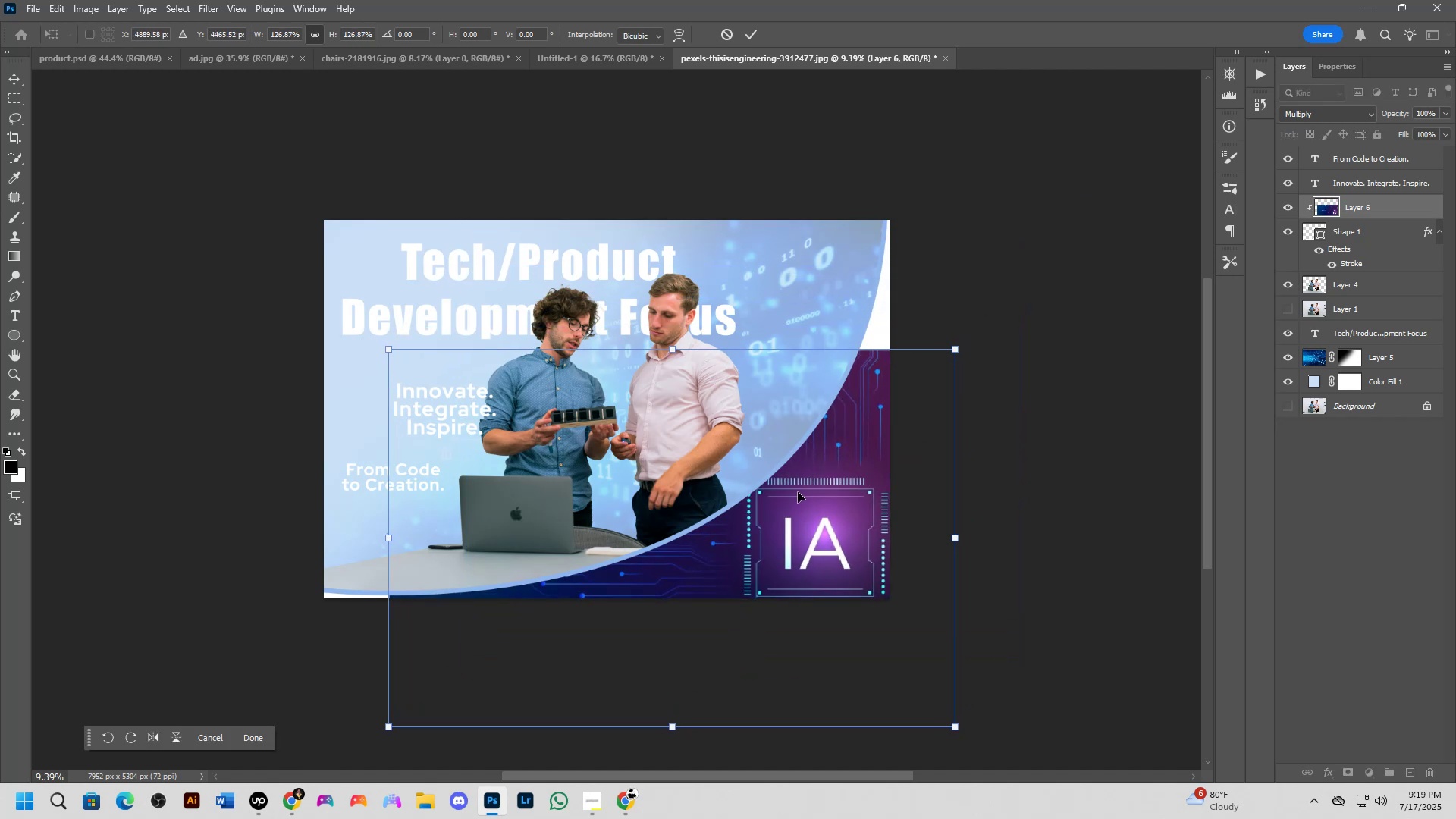 
hold_key(key=ControlLeft, duration=0.43)
 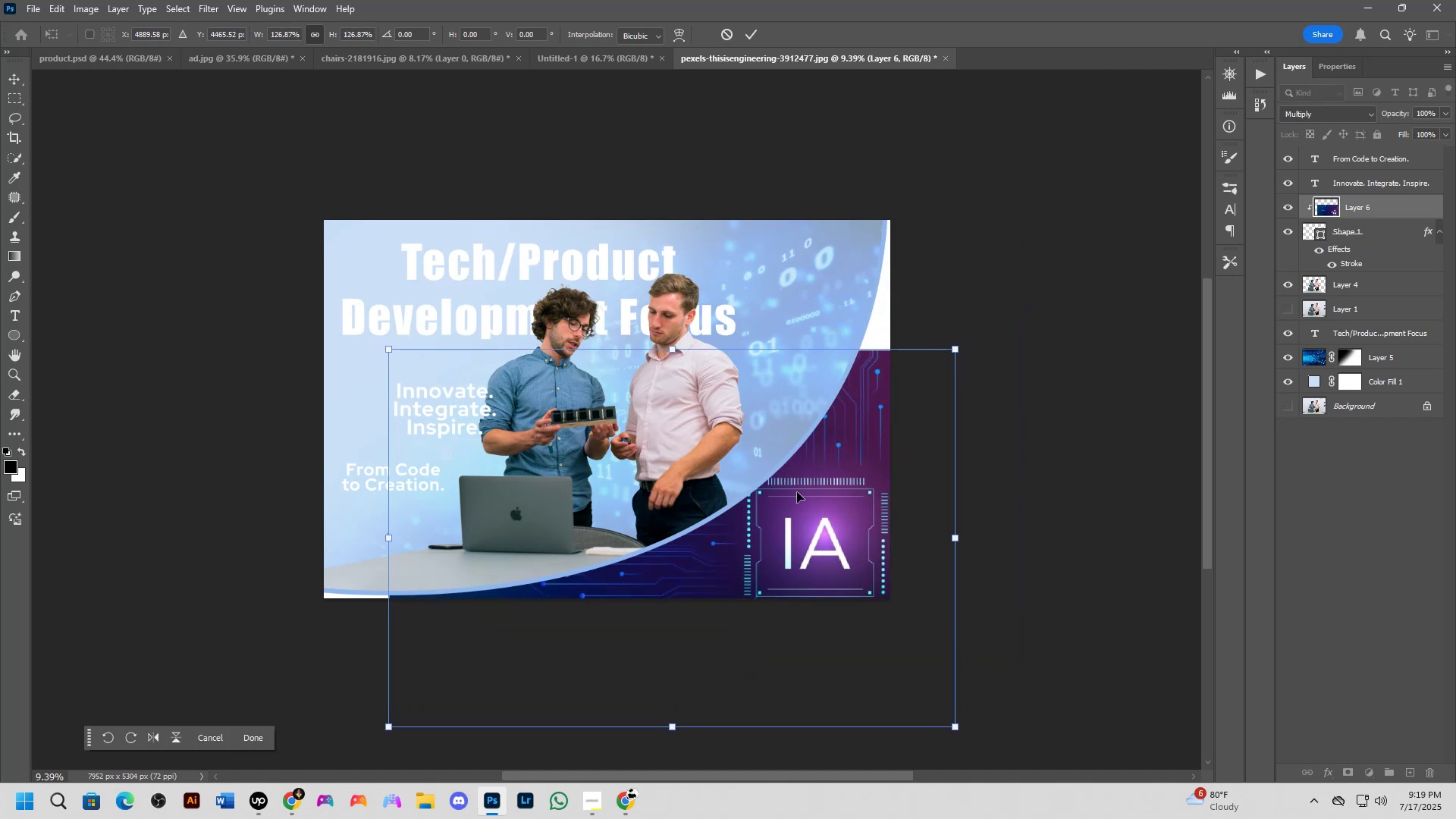 
hold_key(key=ControlLeft, duration=1.2)
 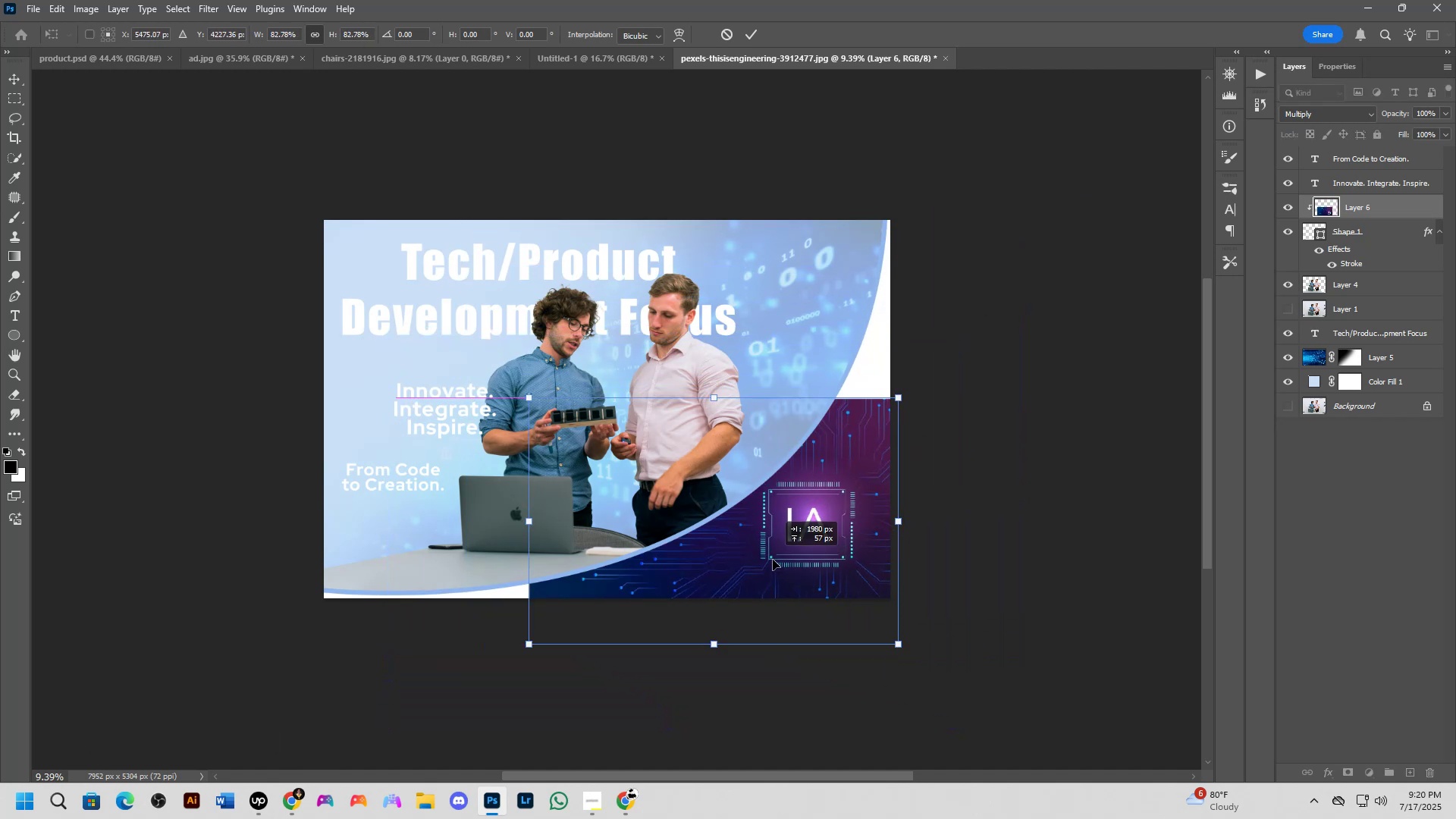 
wait(5.1)
 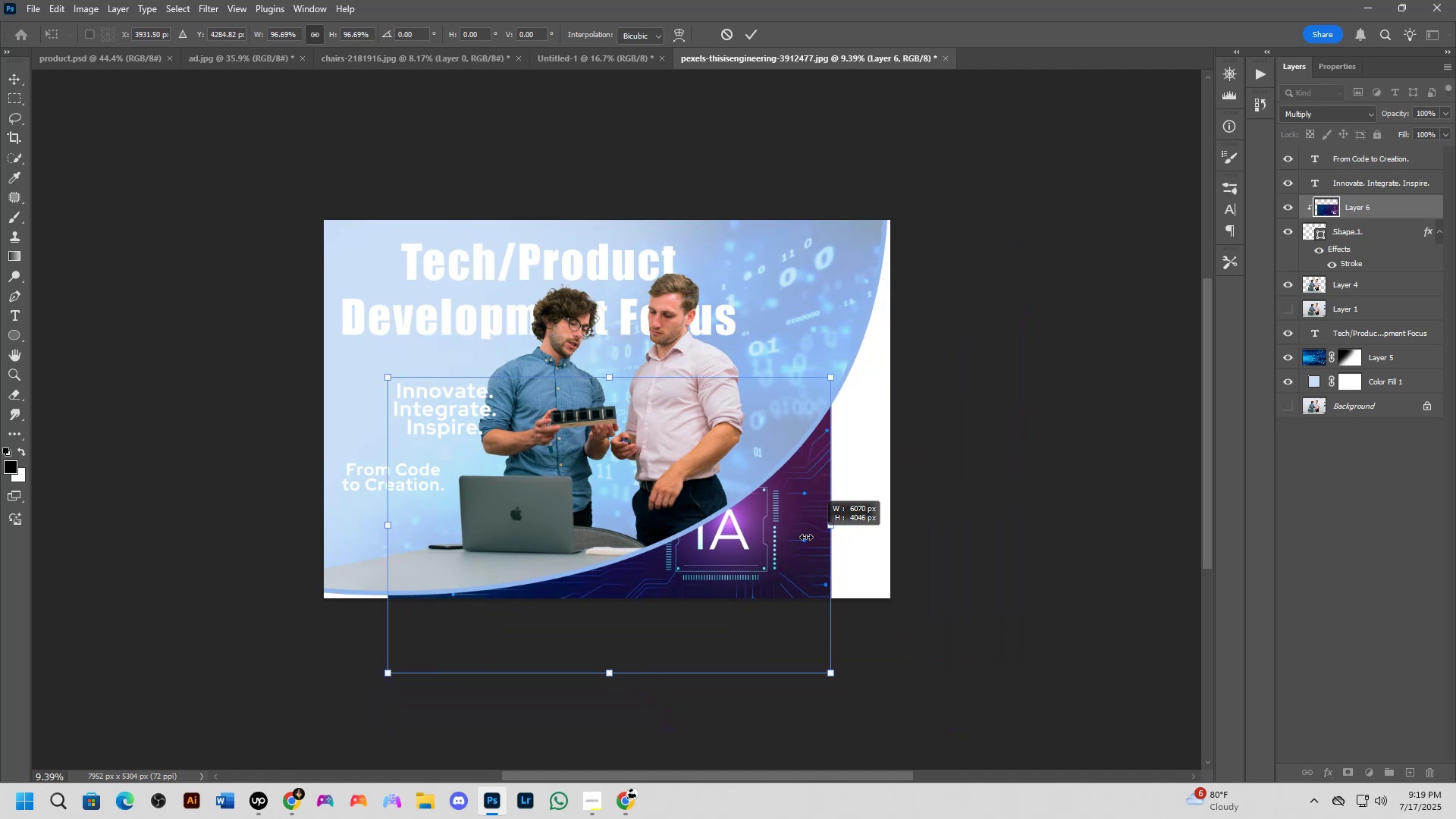 
hold_key(key=ControlLeft, duration=1.5)
 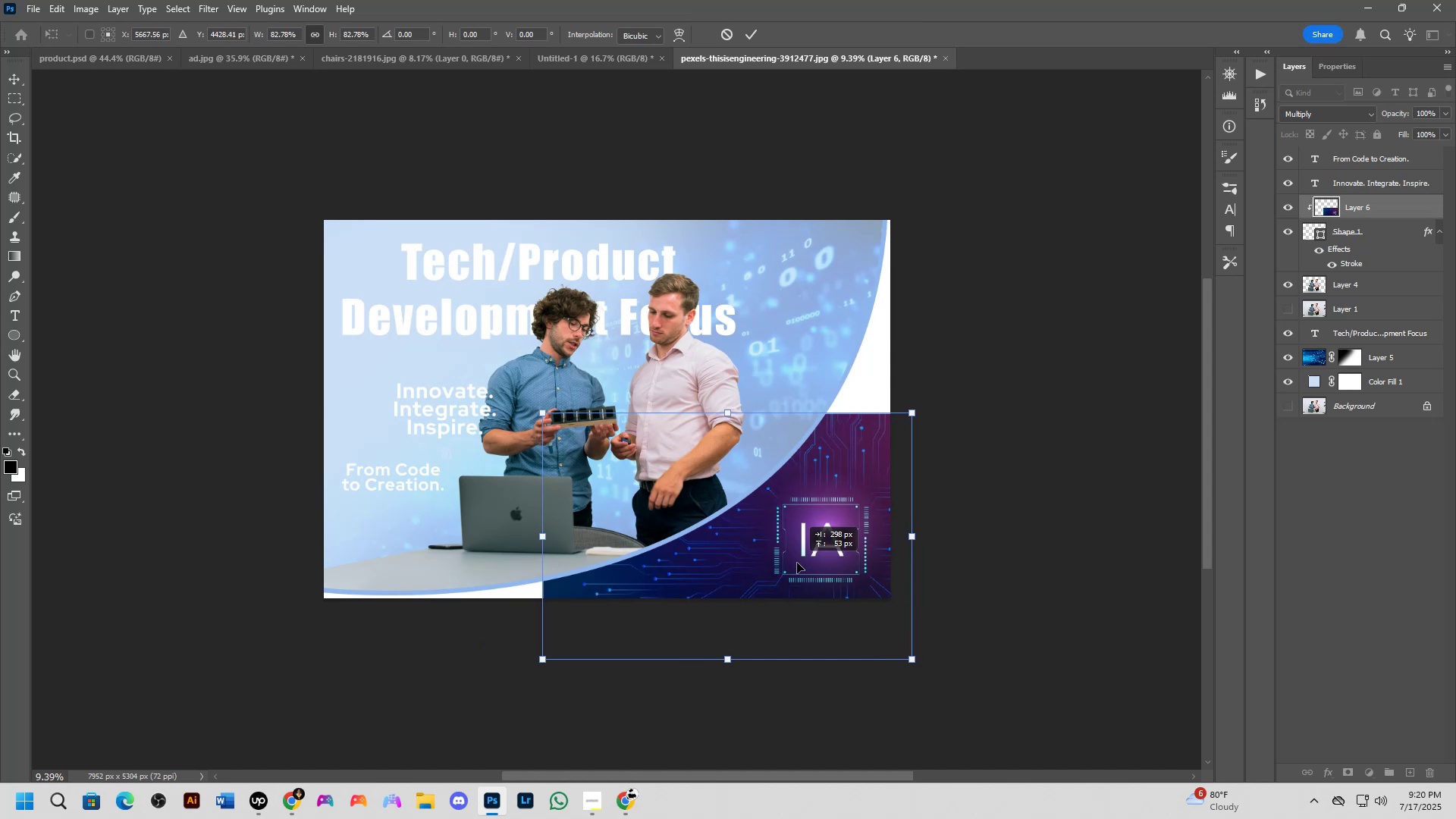 
key(Control+ControlLeft)
 